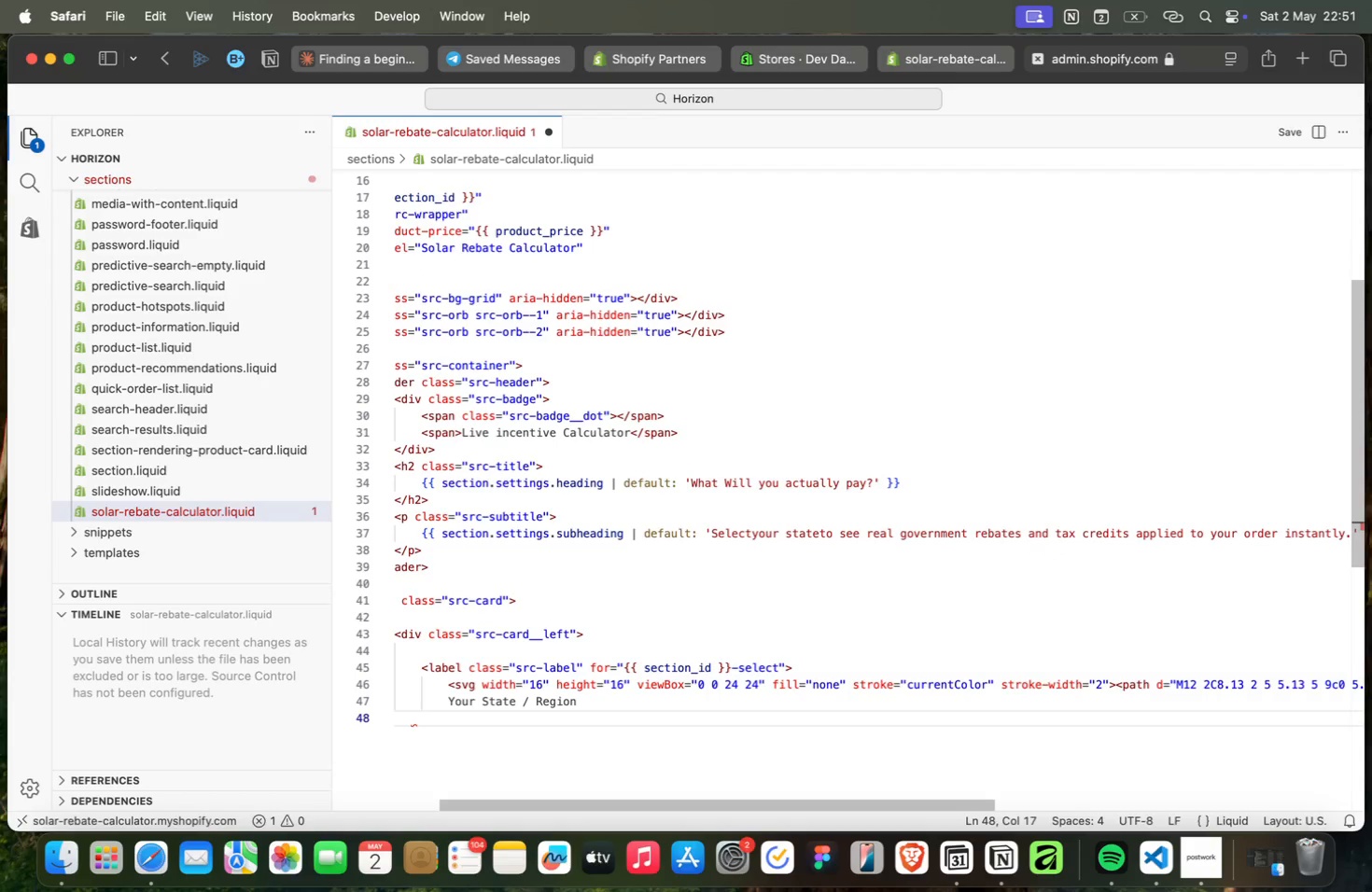 
key(Shift+Comma)
 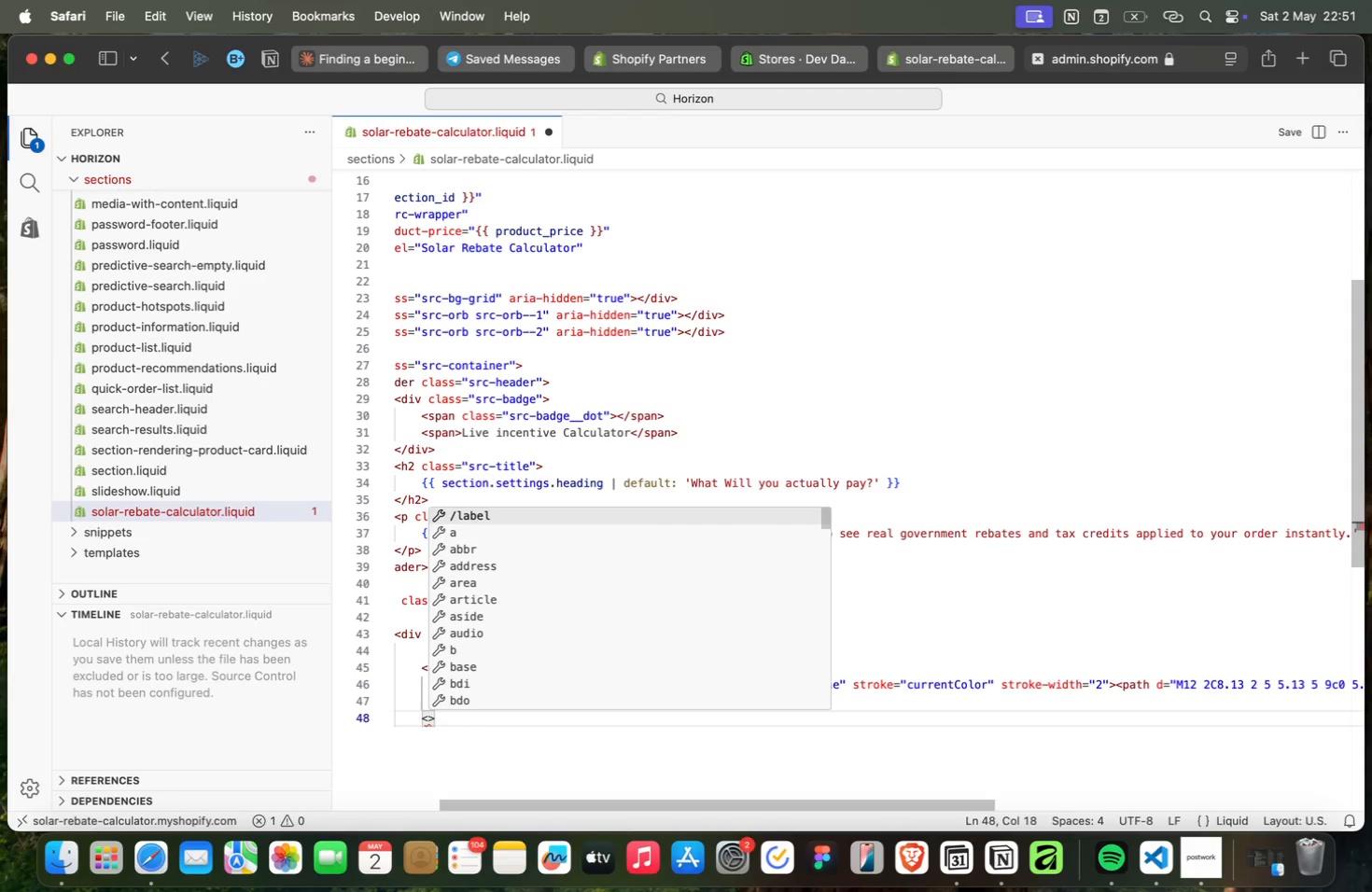 
key(Enter)
 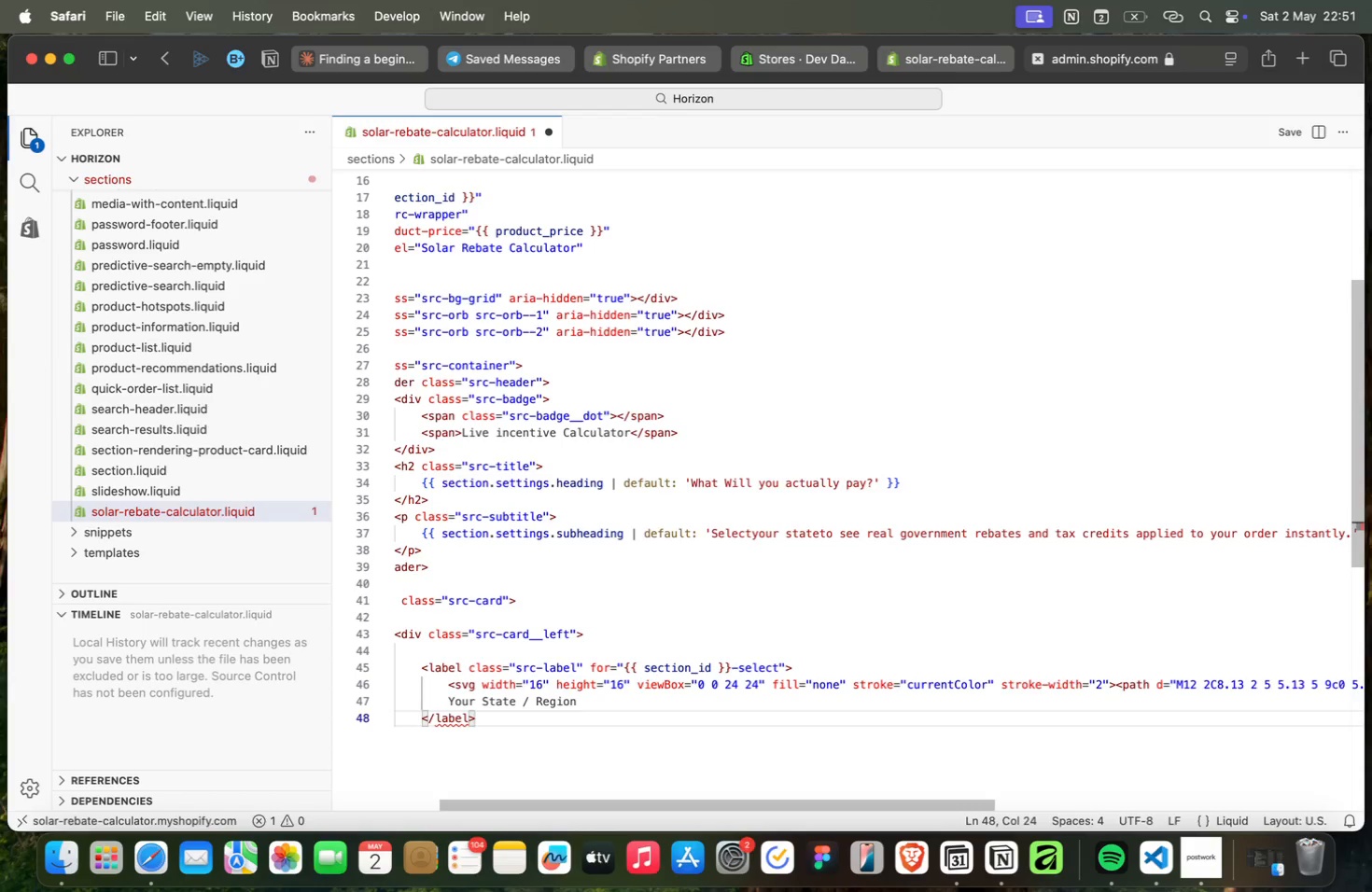 
key(Meta+ArrowRight)
 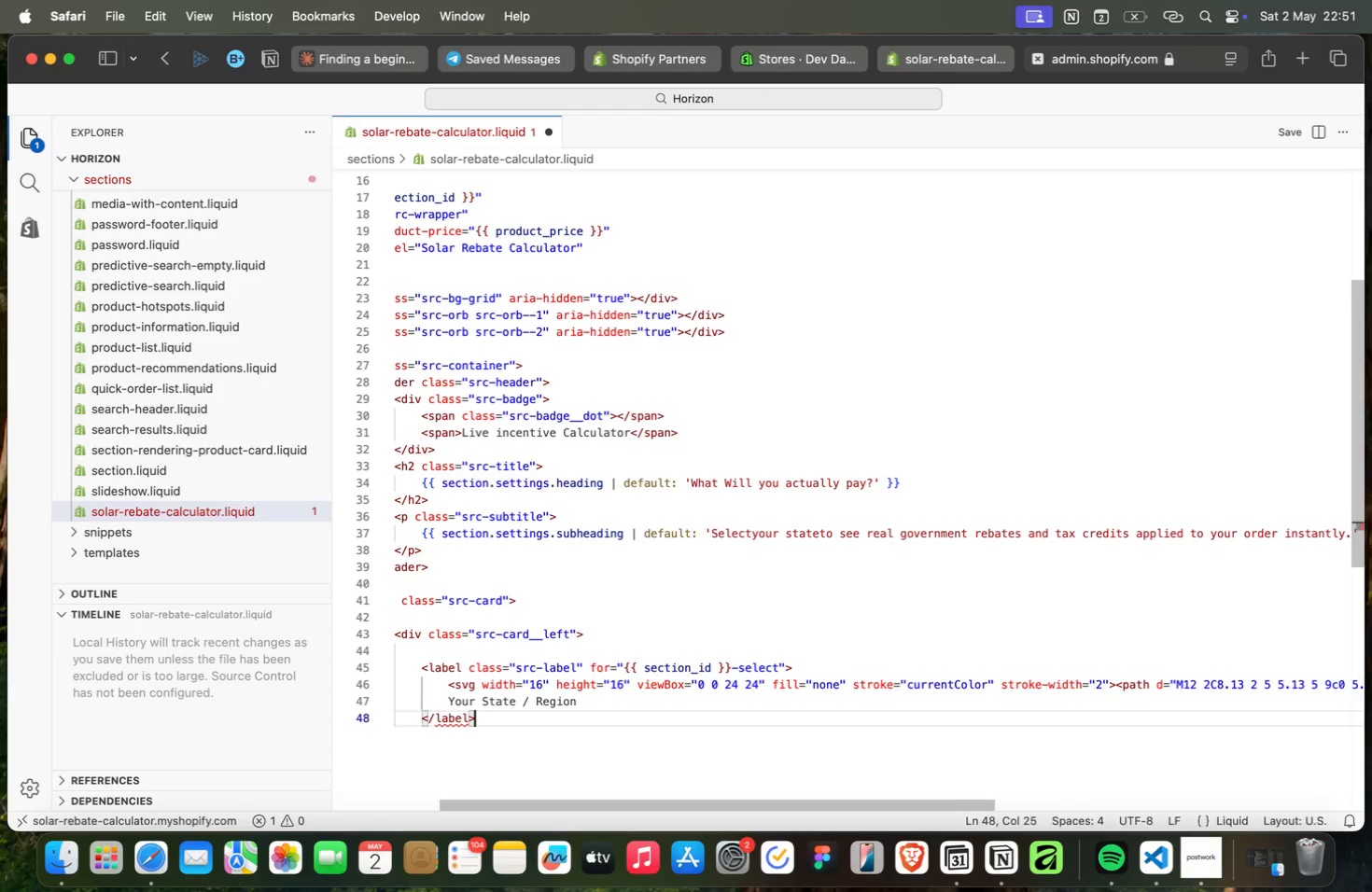 
key(Enter)
 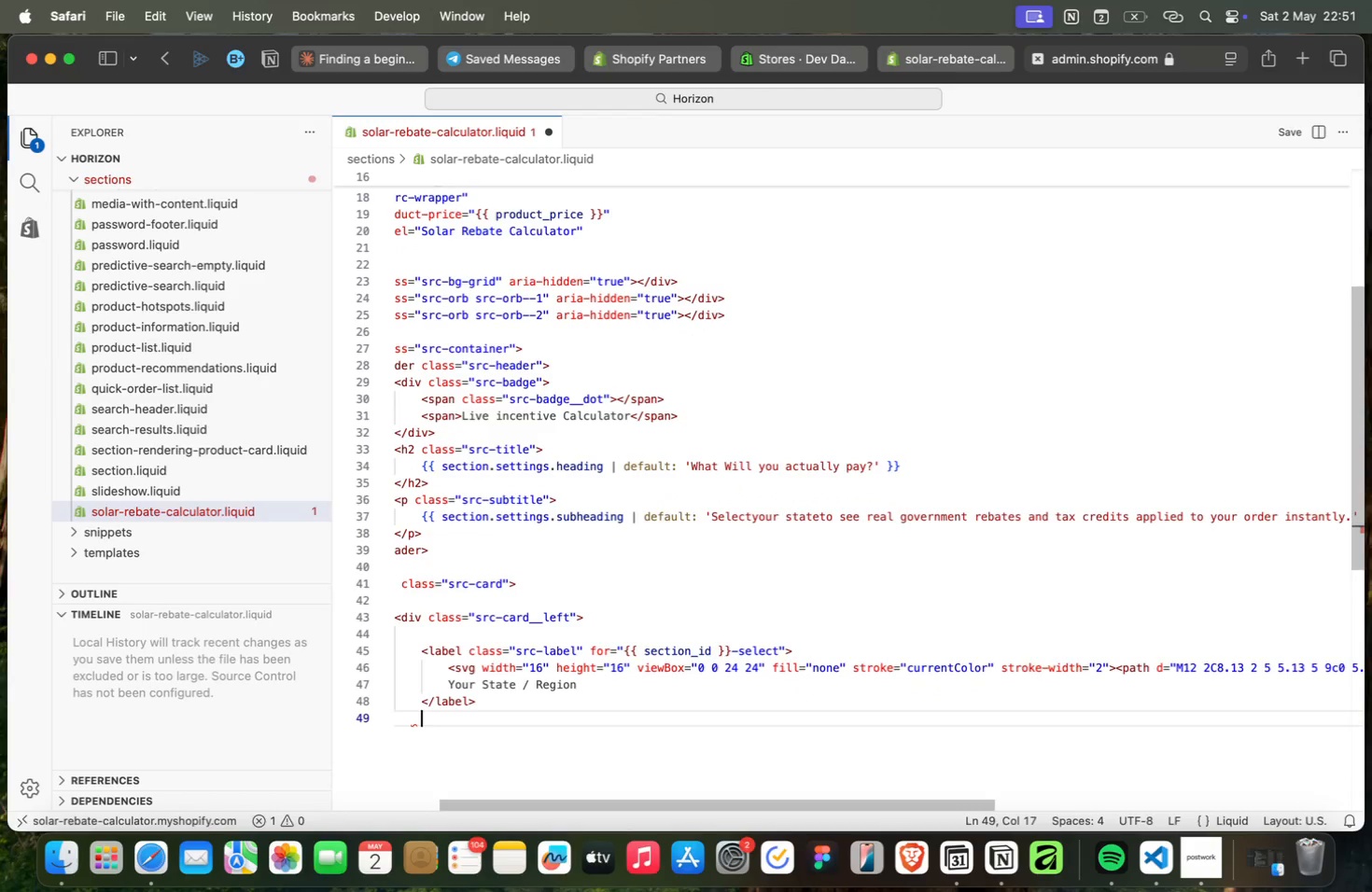 
key(Enter)
 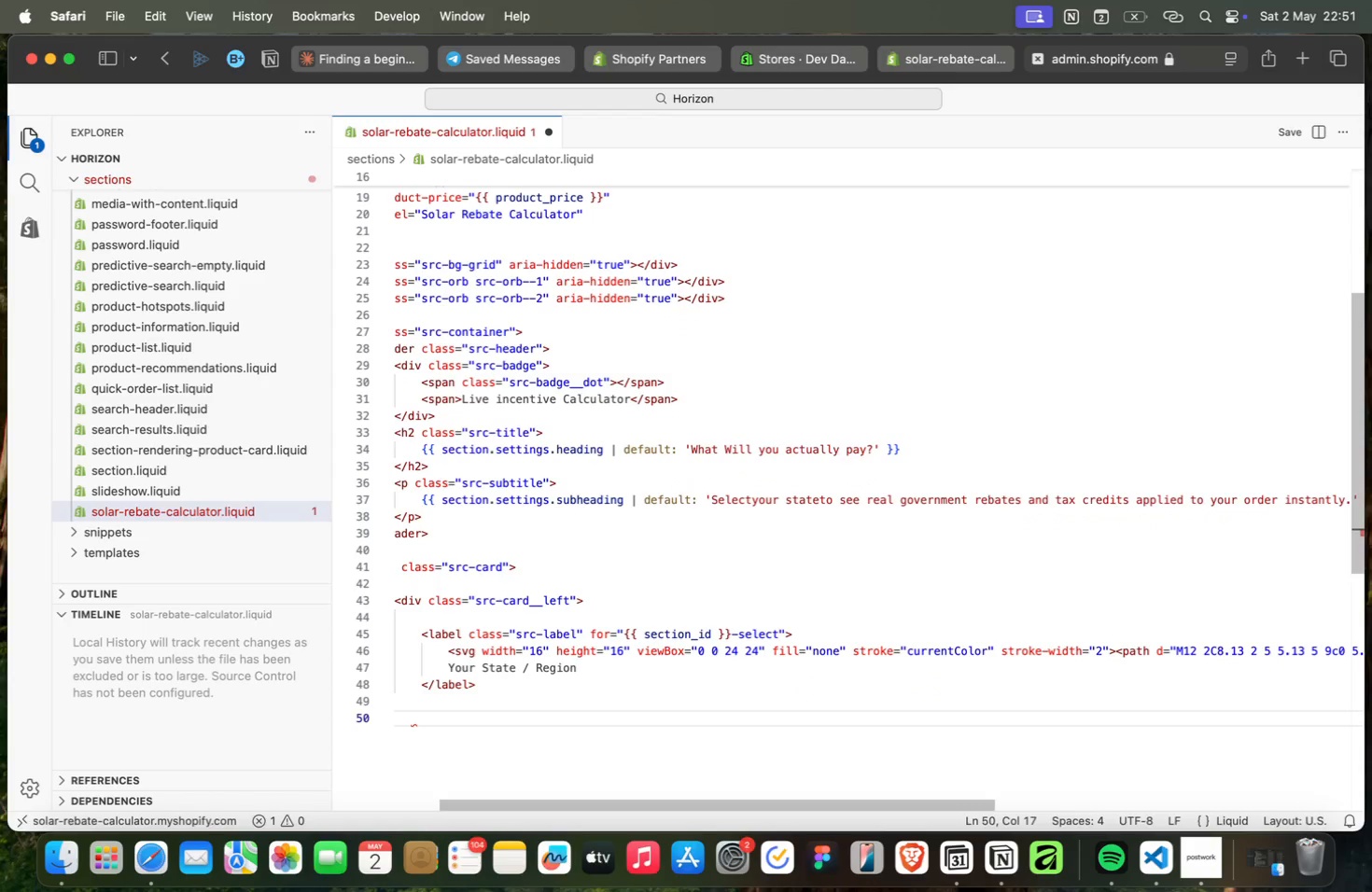 
type(<di)
 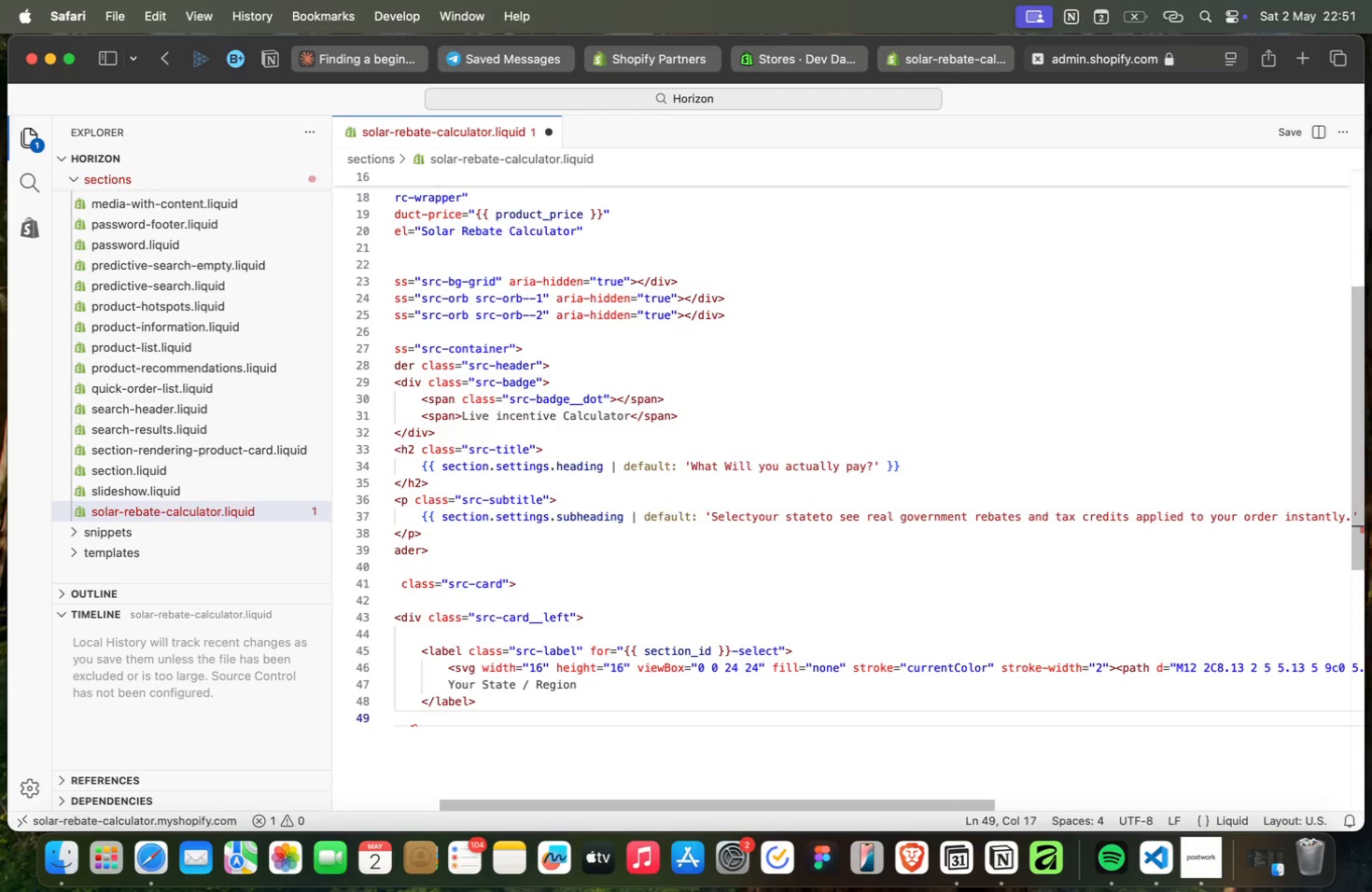 
key(ArrowDown)
 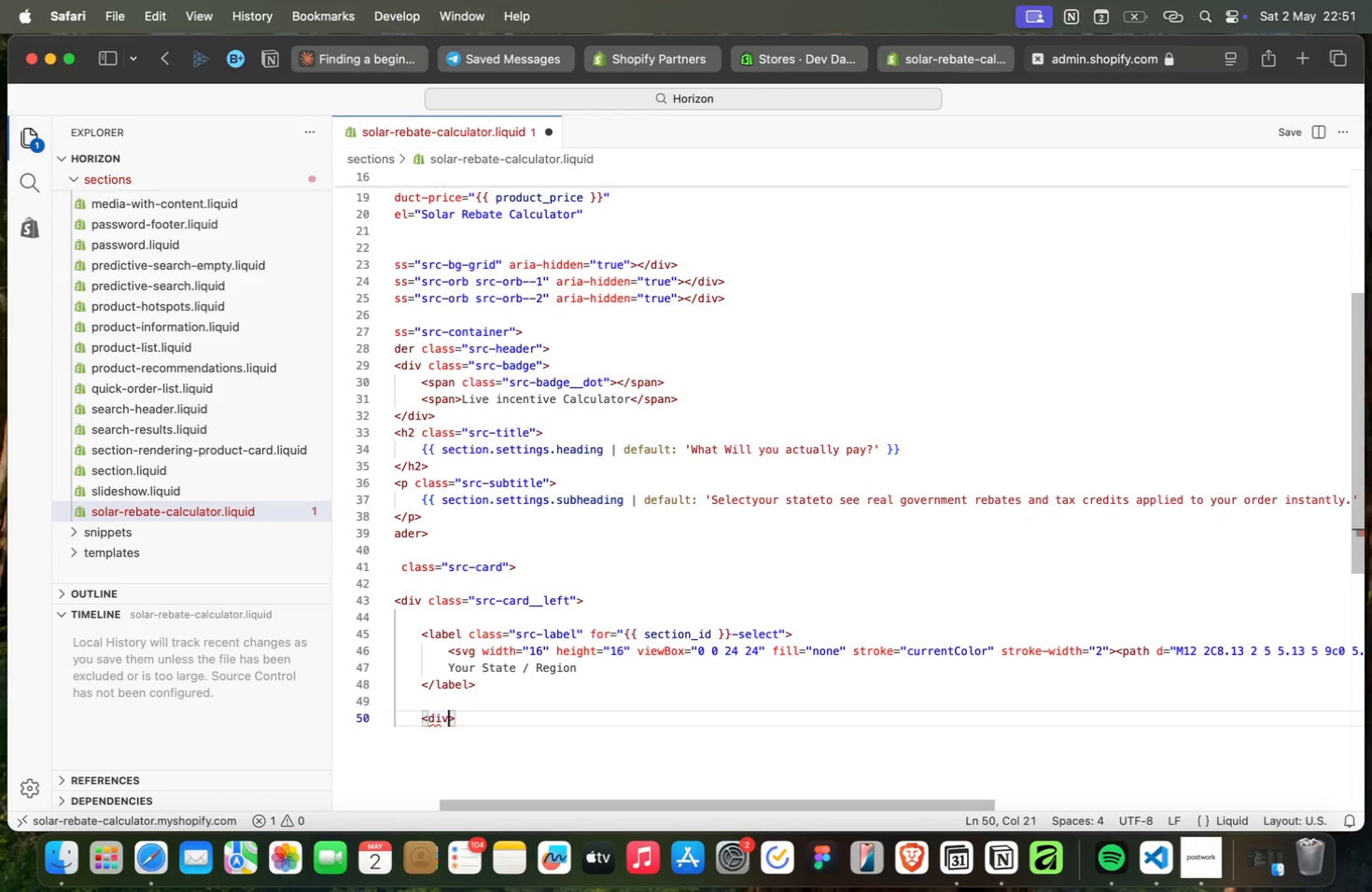 
key(Enter)
 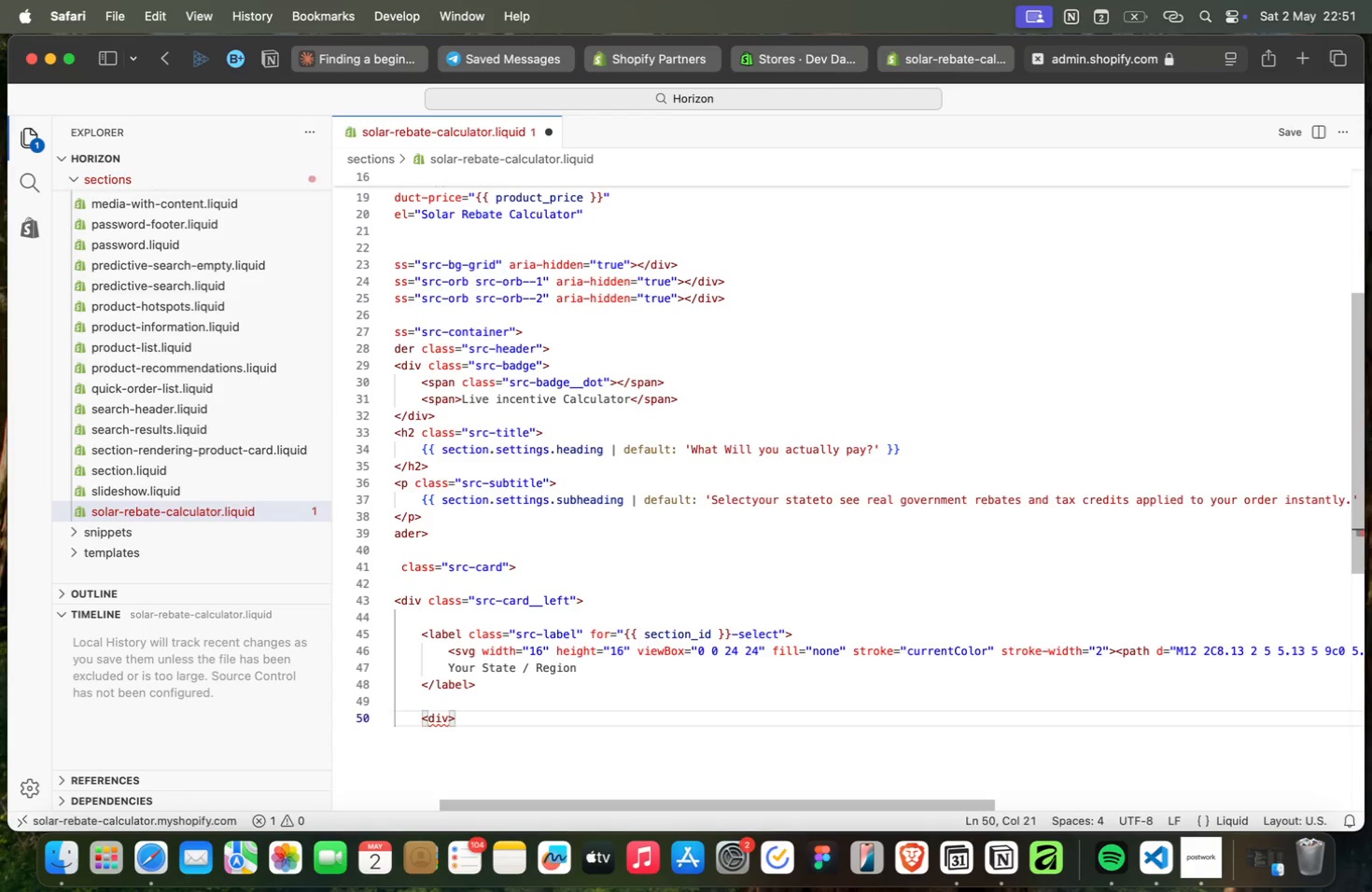 
type( cl)
 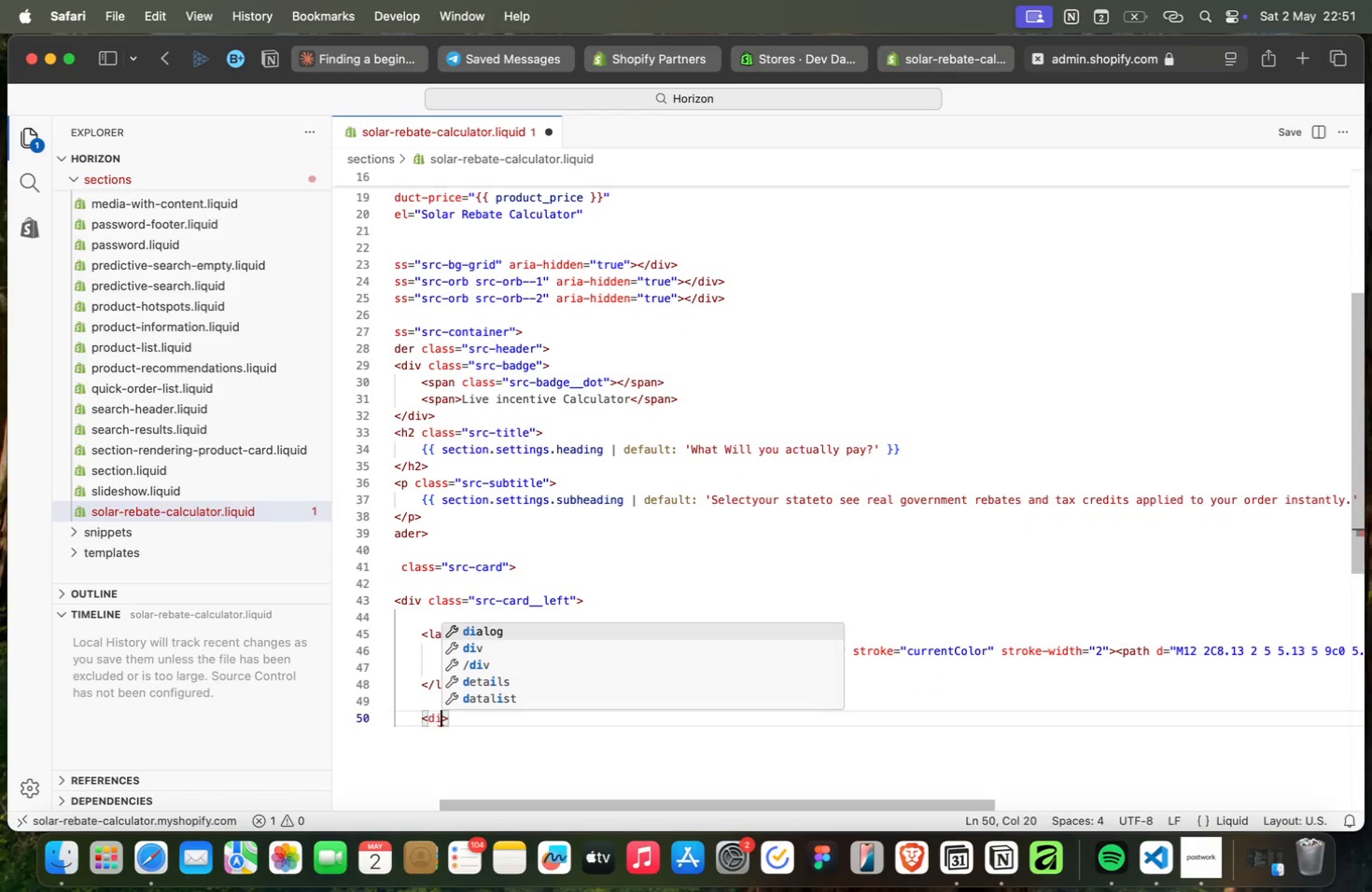 
key(Enter)
 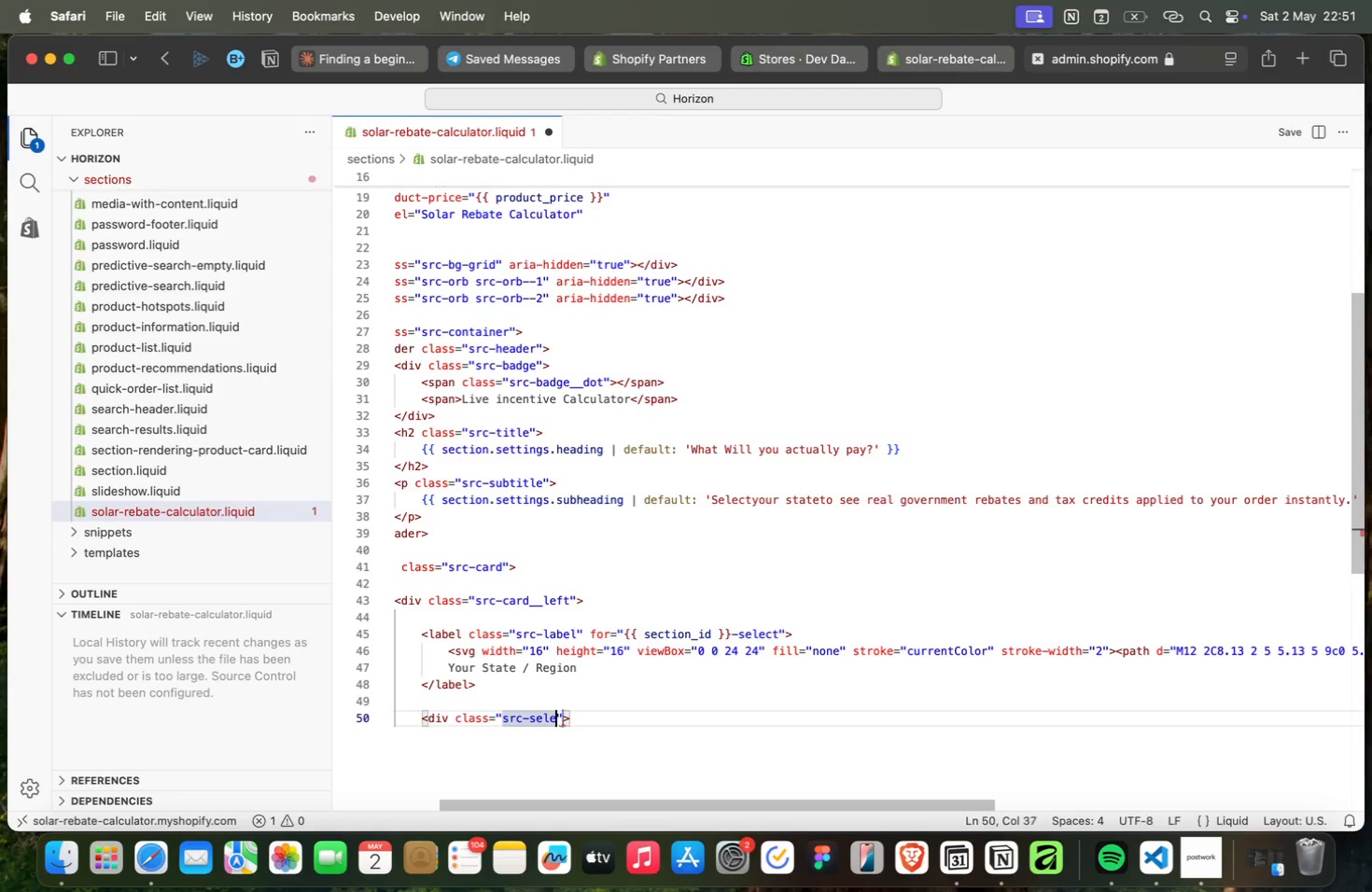 
type(src-select-wrapper)
 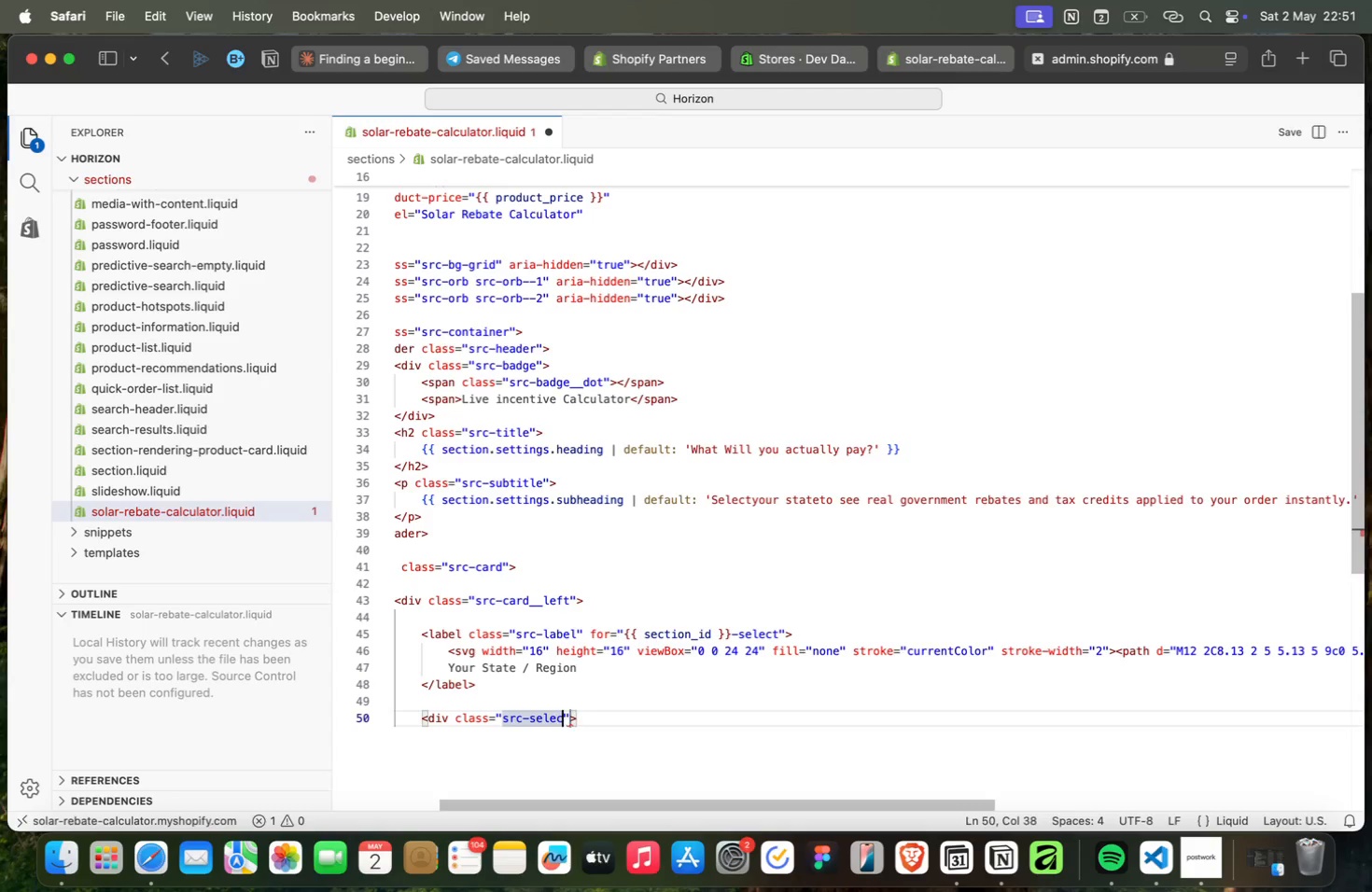 
key(ArrowRight)
 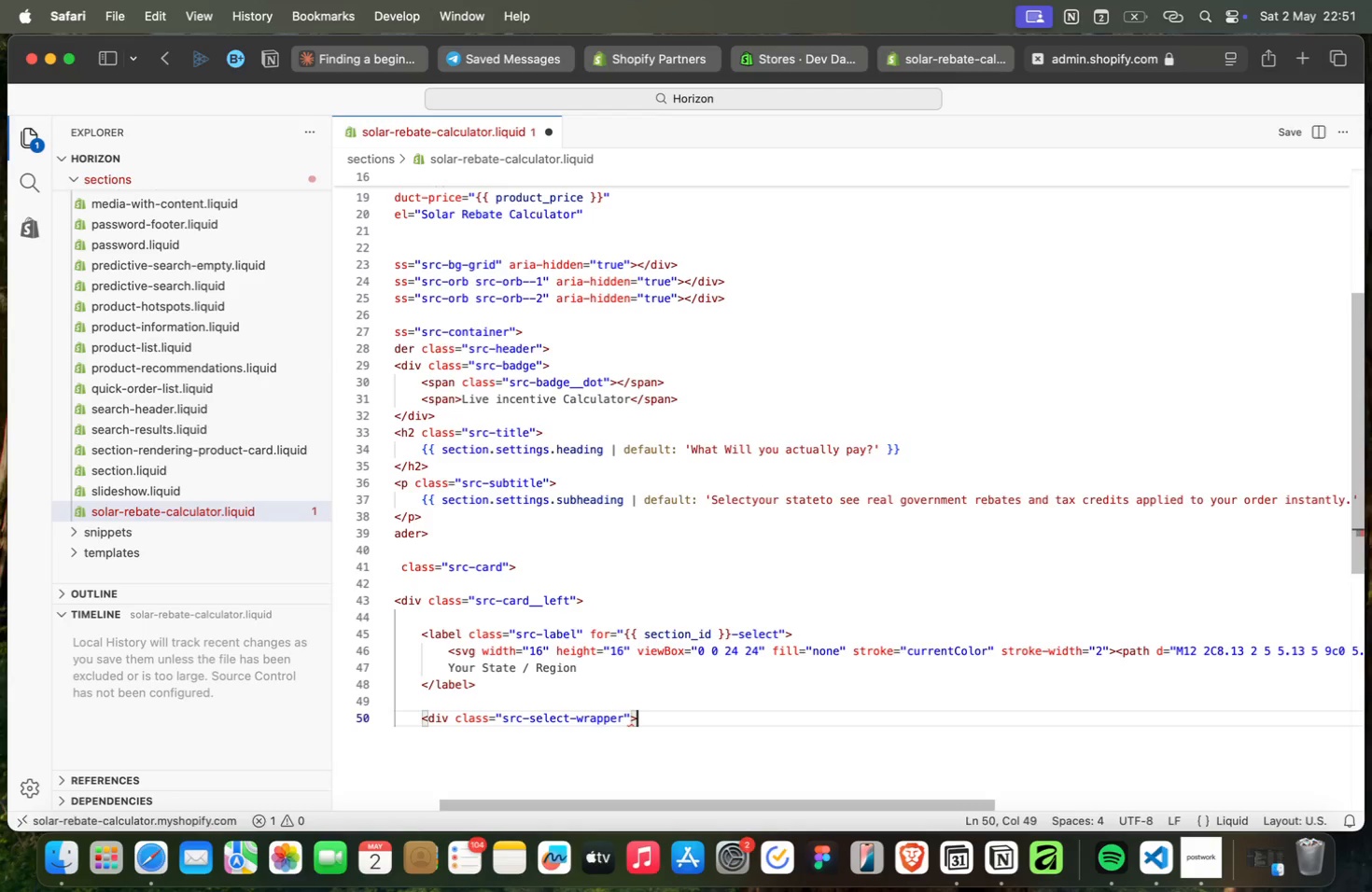 
key(ArrowRight)
 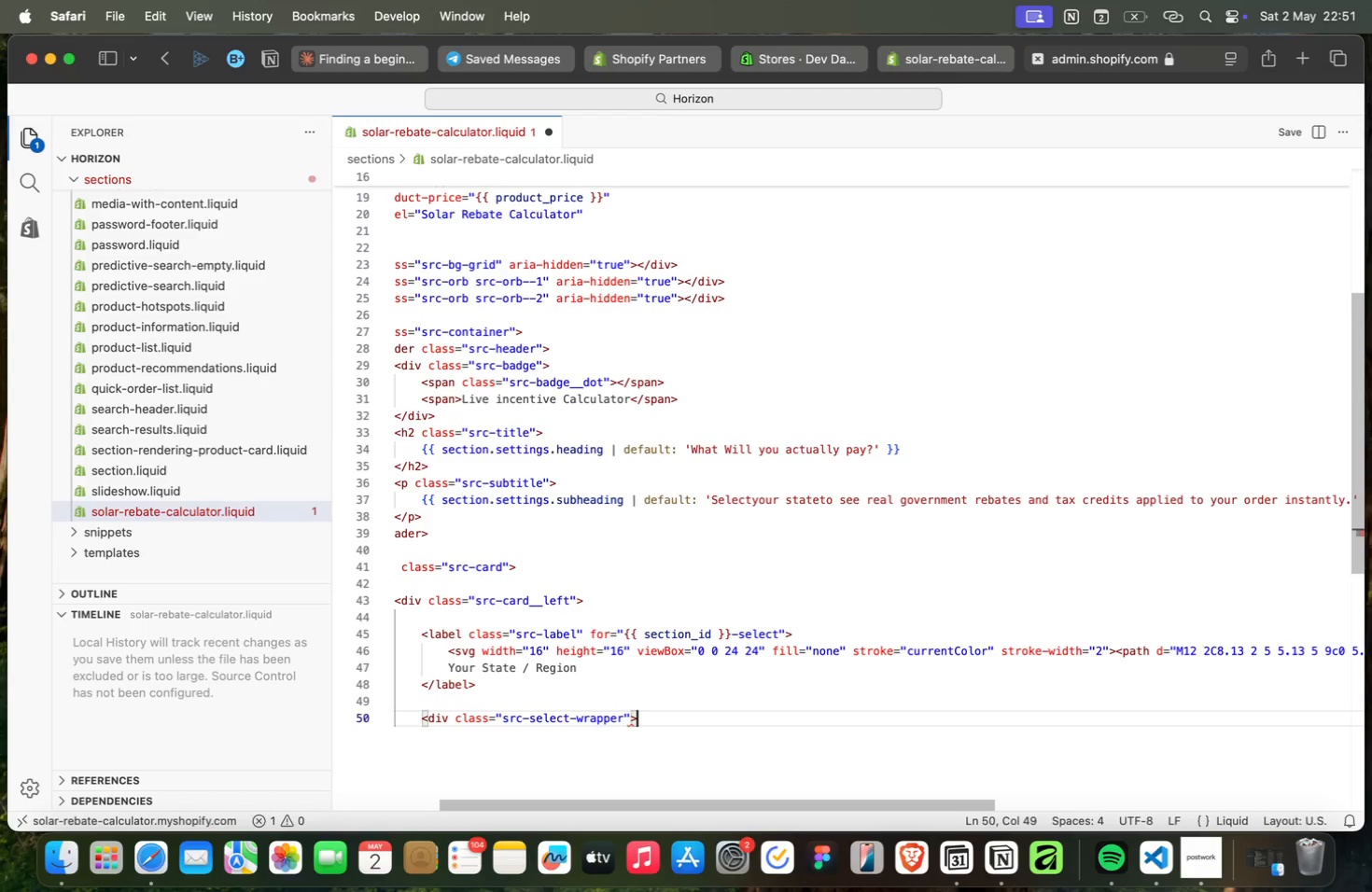 
key(Enter)
 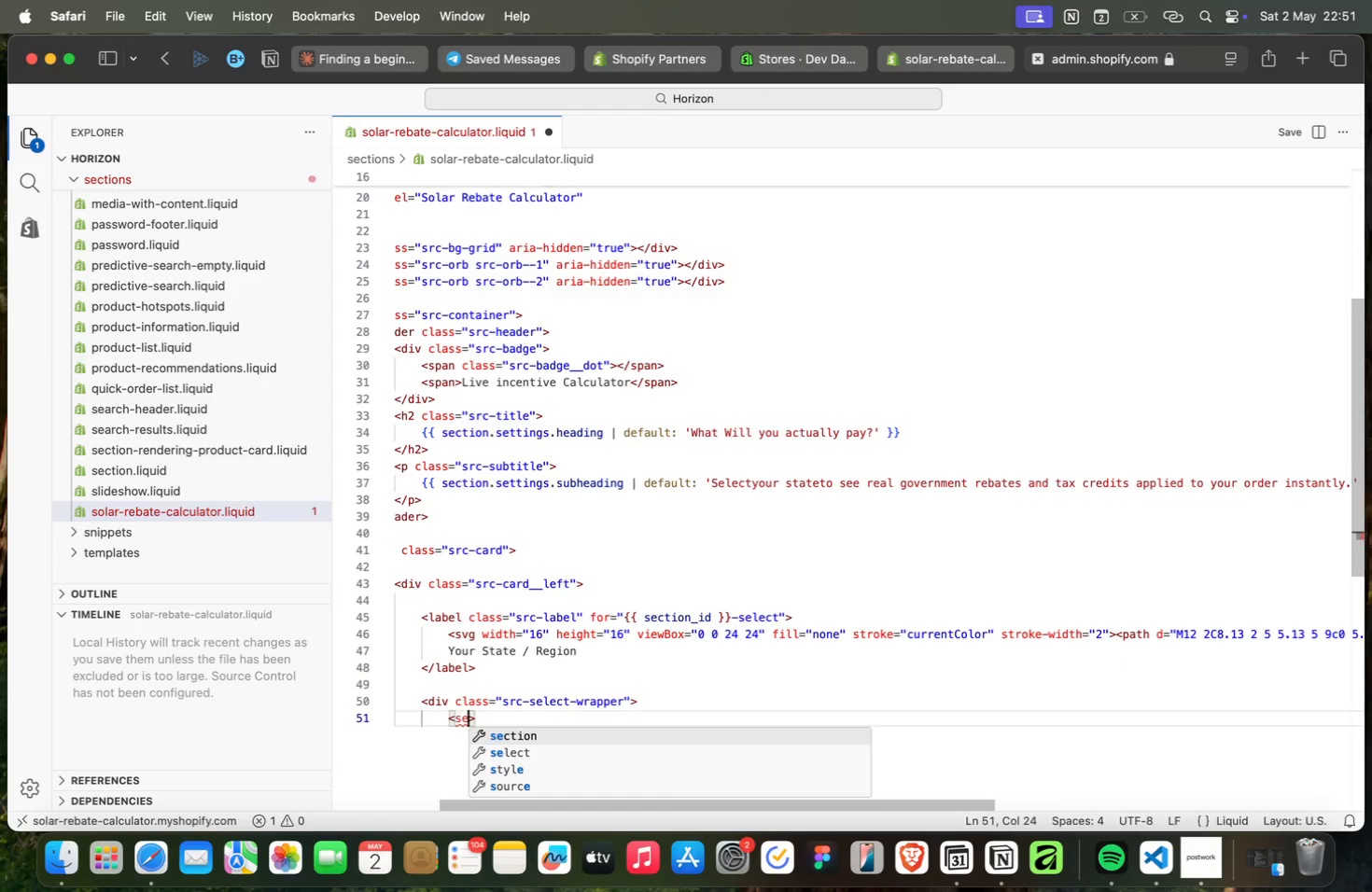 
type(<sec)
key(Backspace)
type(l)
 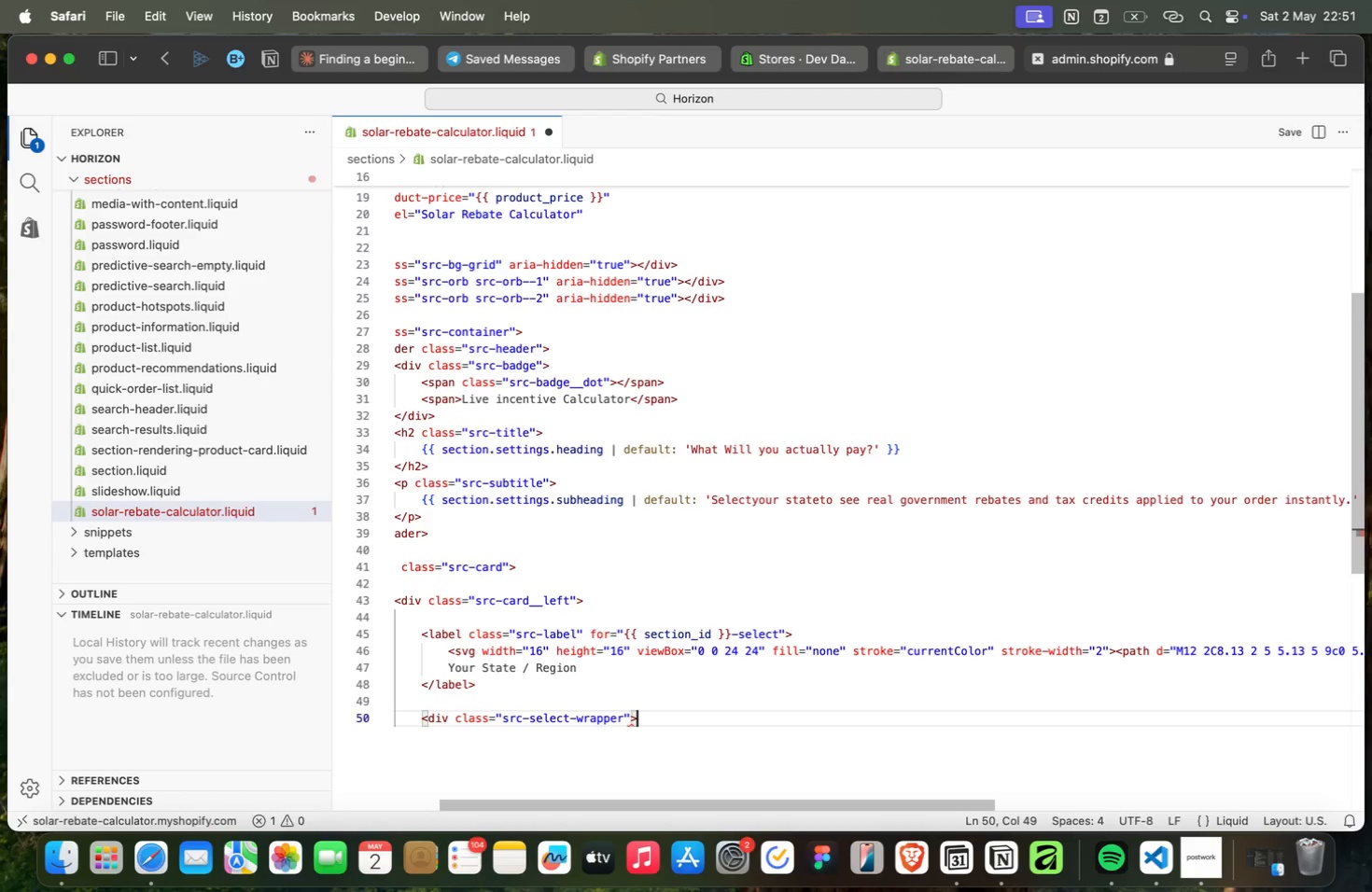 
key(Enter)
 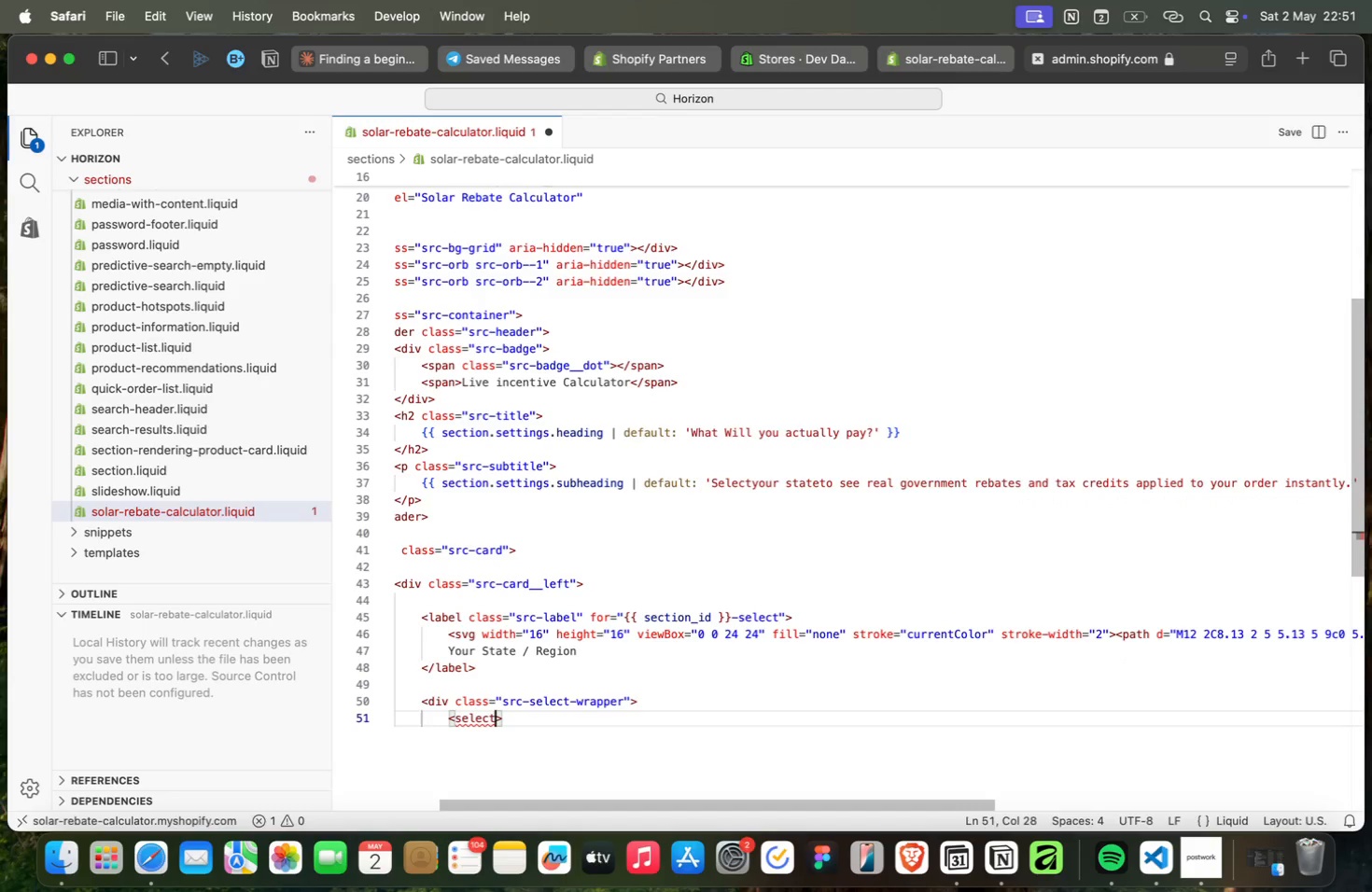 
wait(6.15)
 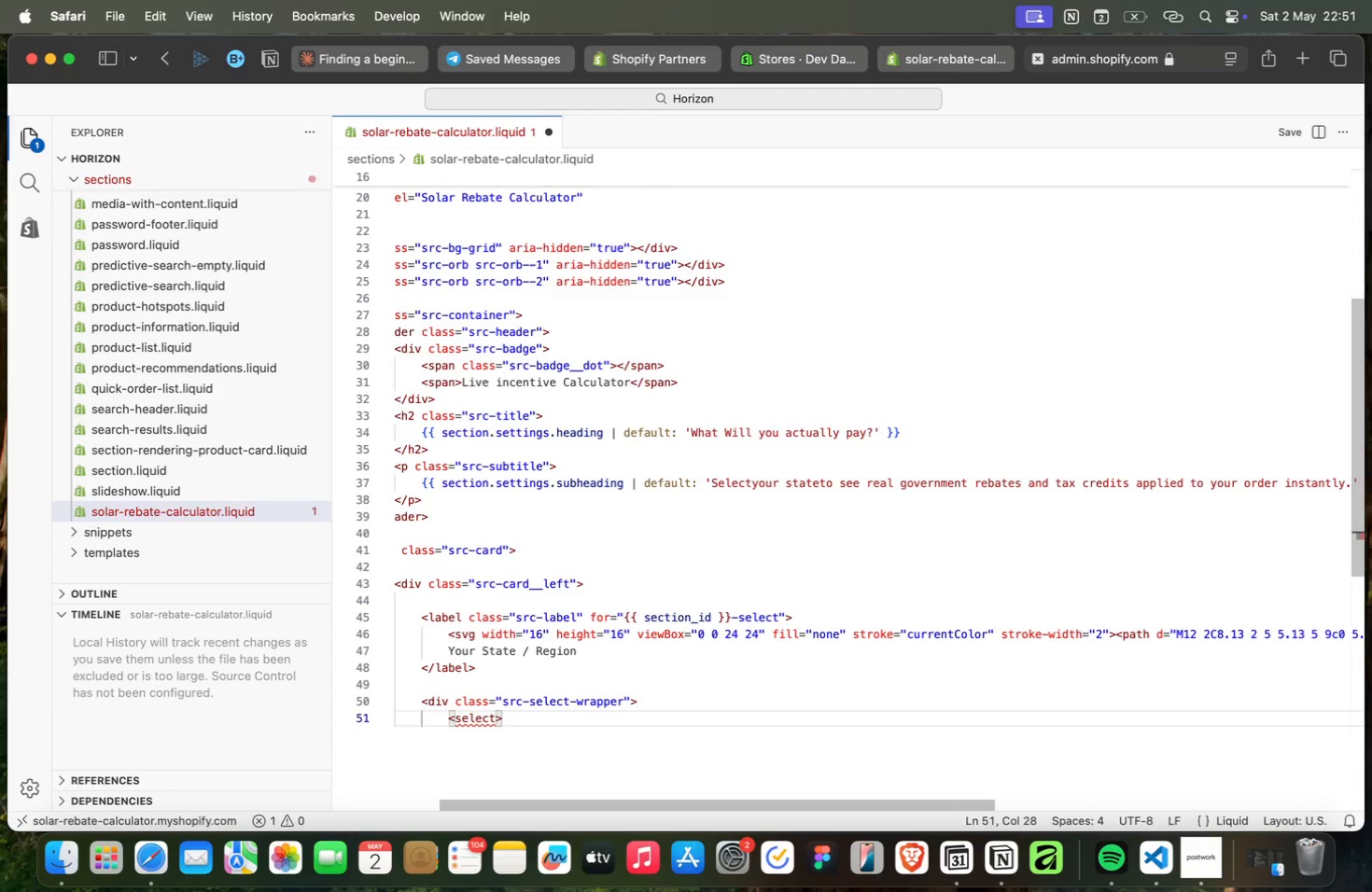 
key(Enter)
 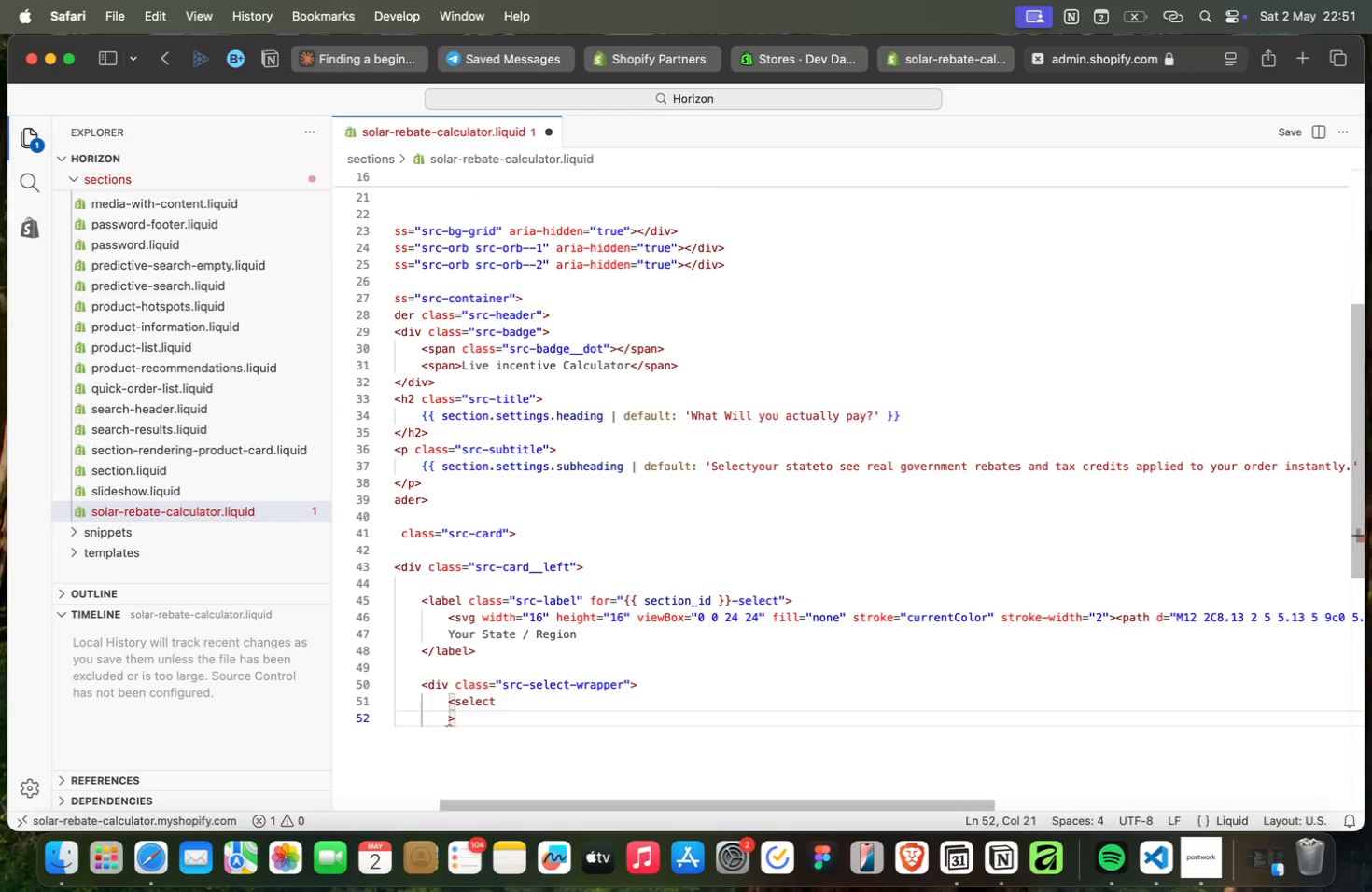 
key(Enter)
 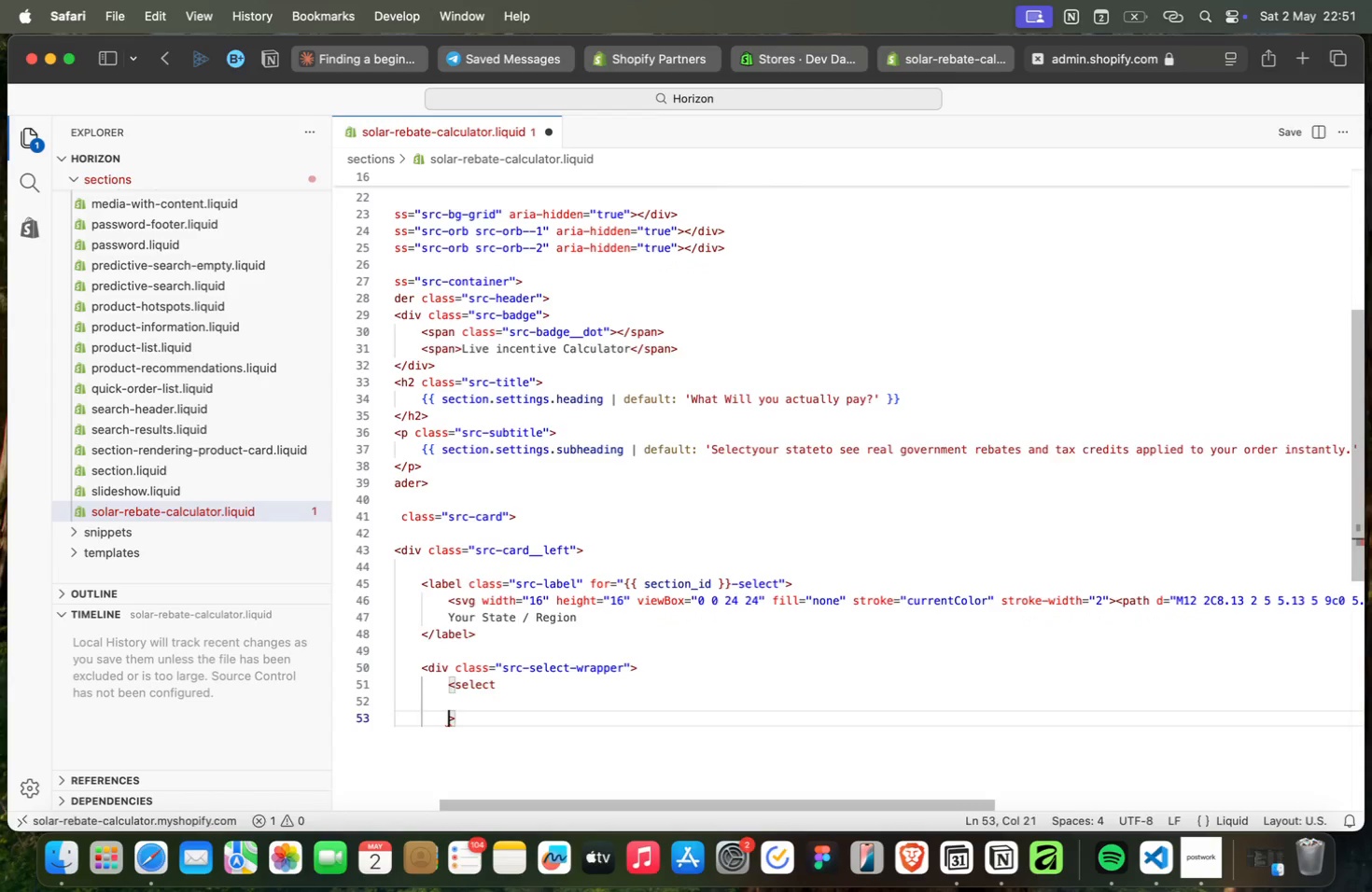 
key(ArrowUp)
 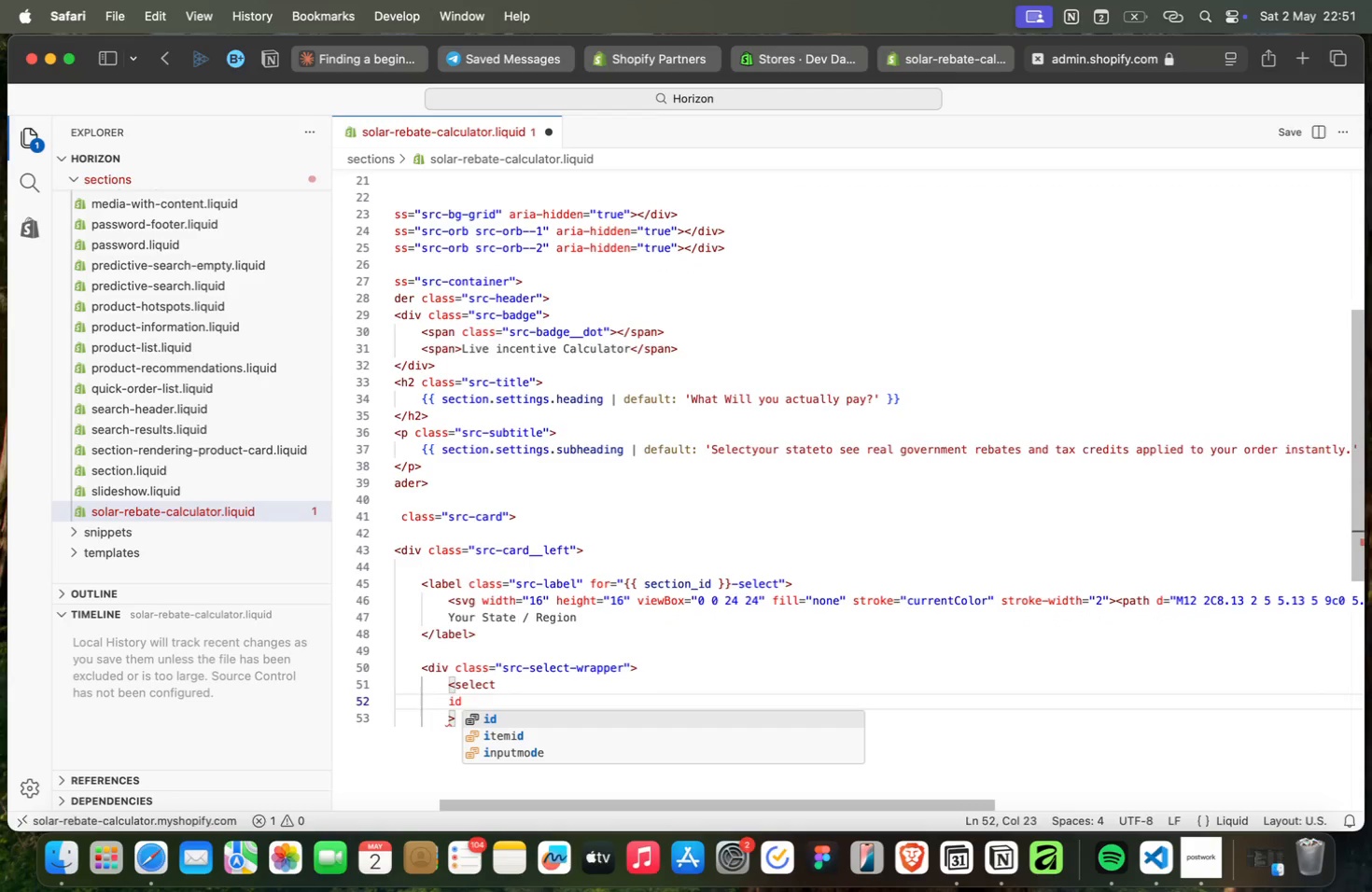 
type(id)
 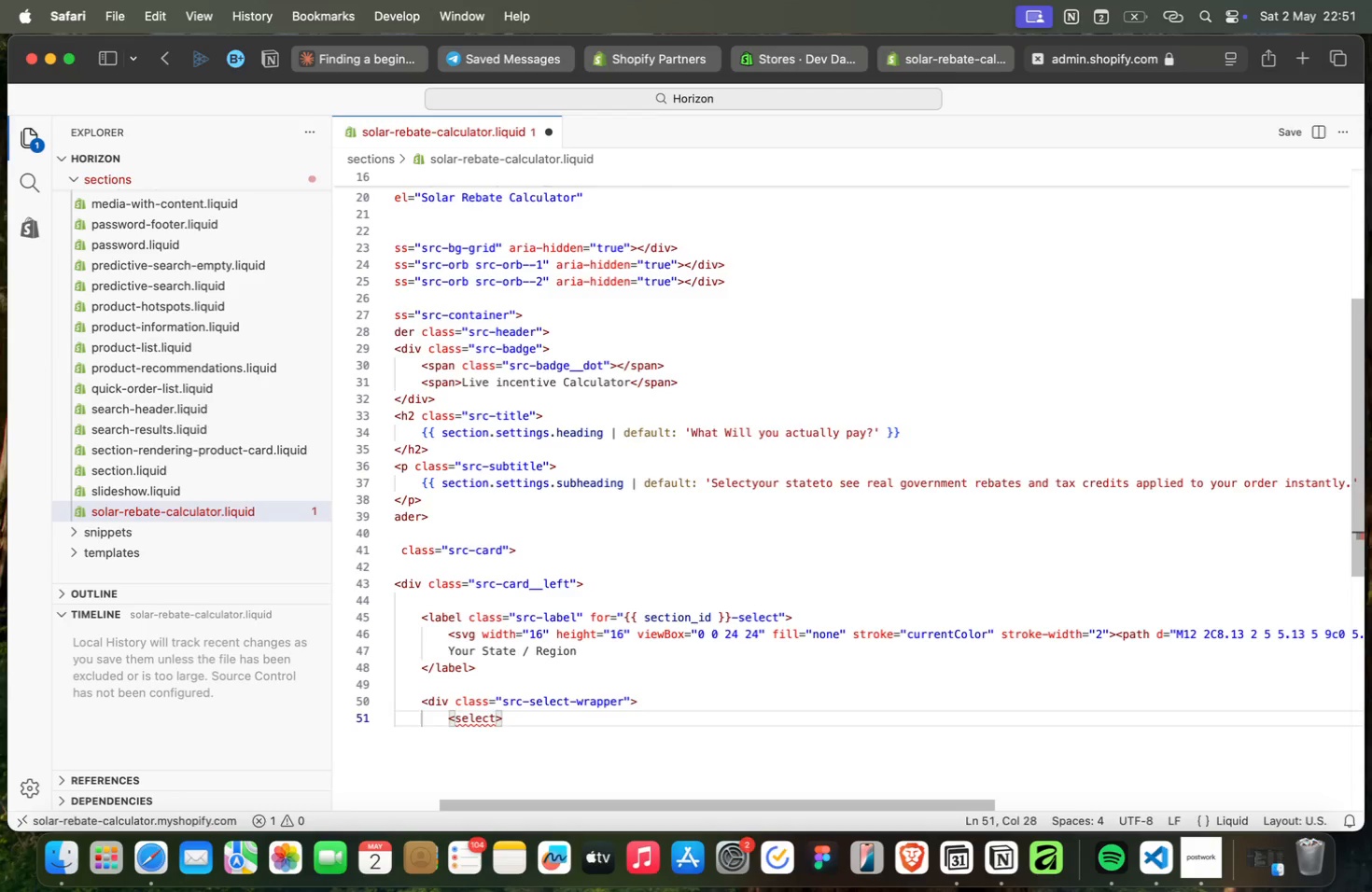 
key(Enter)
 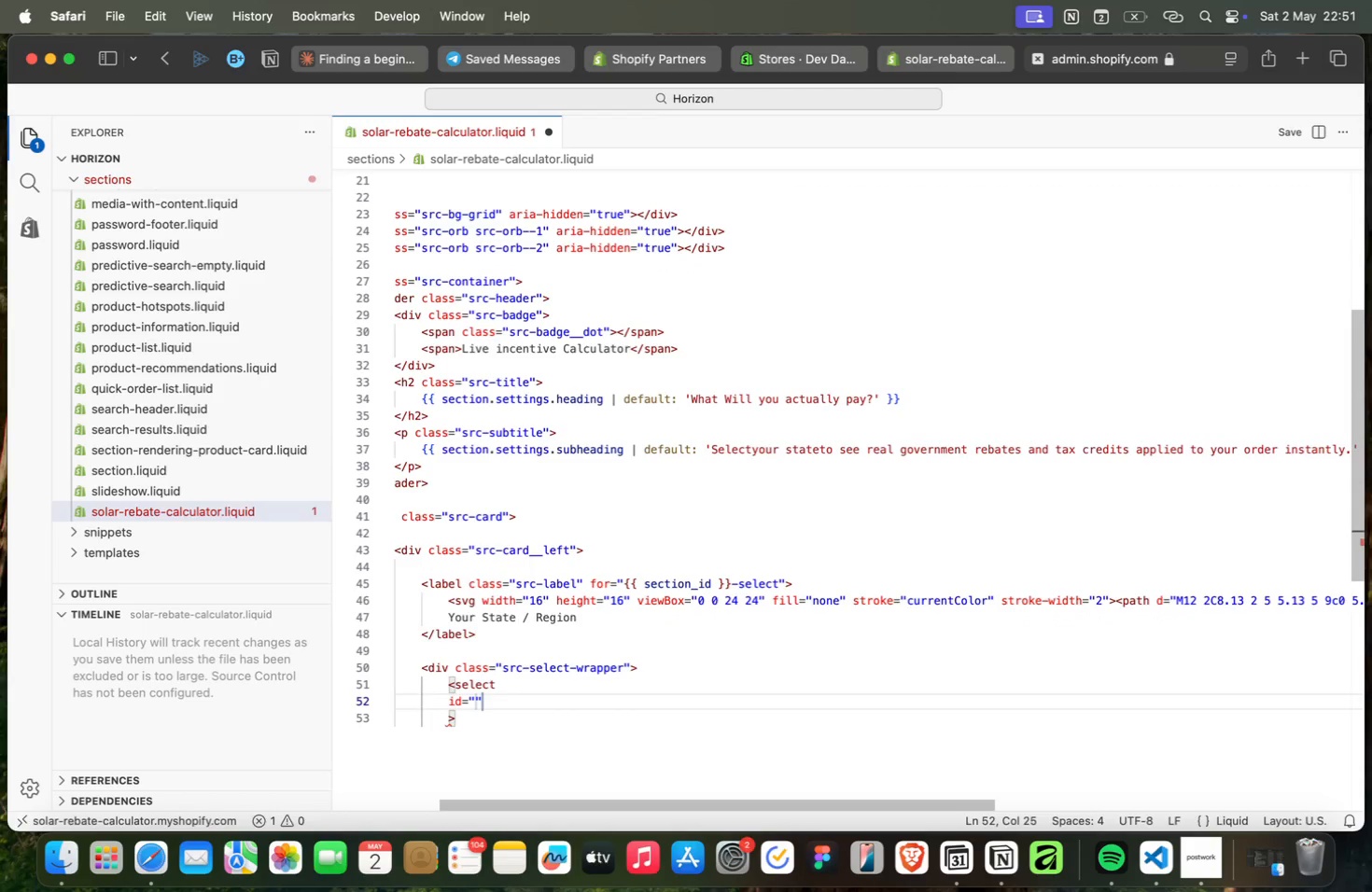 
type({{section_id)
 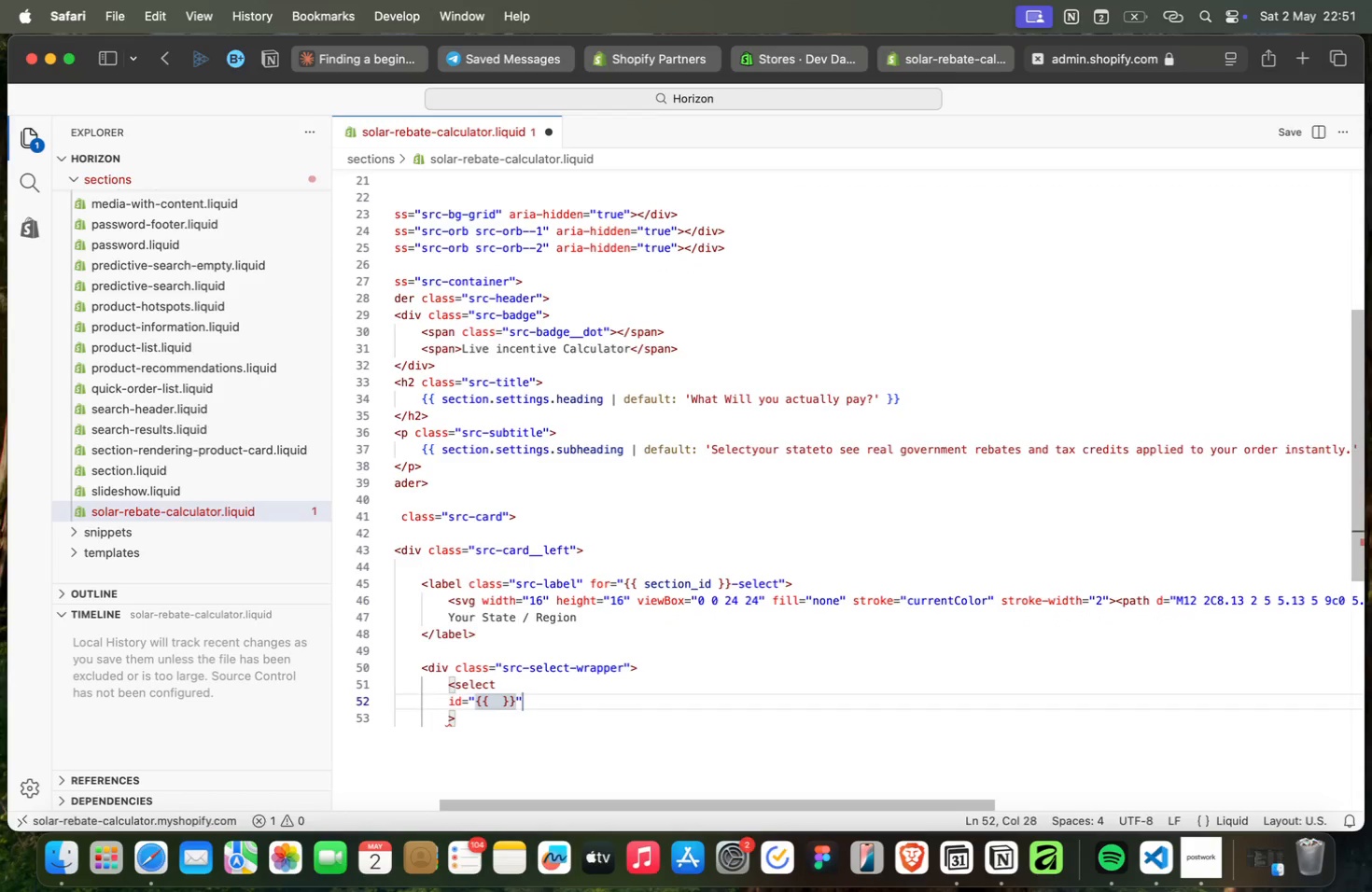 
key(Meta+ArrowRight)
 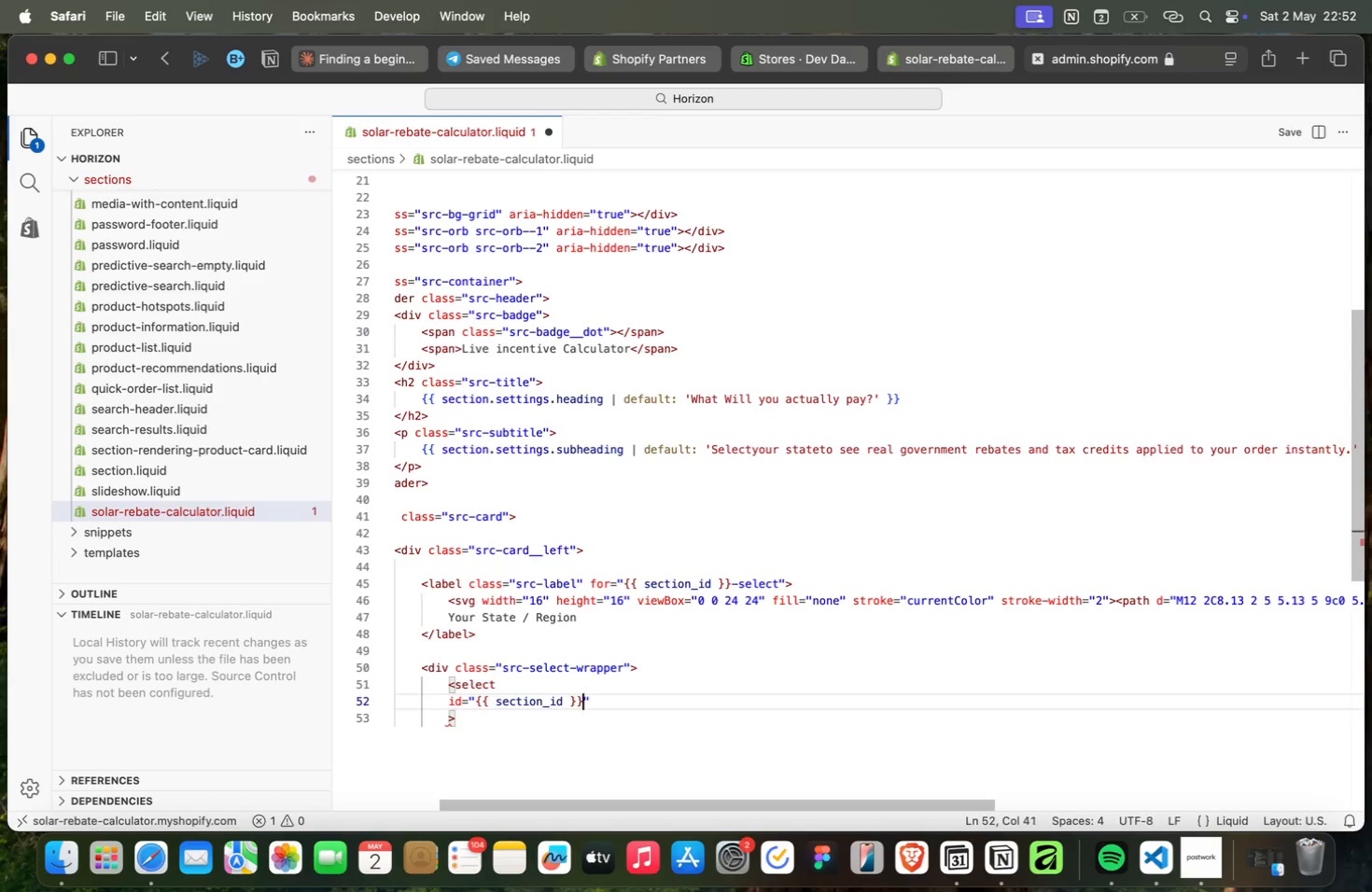 
key(ArrowLeft)
 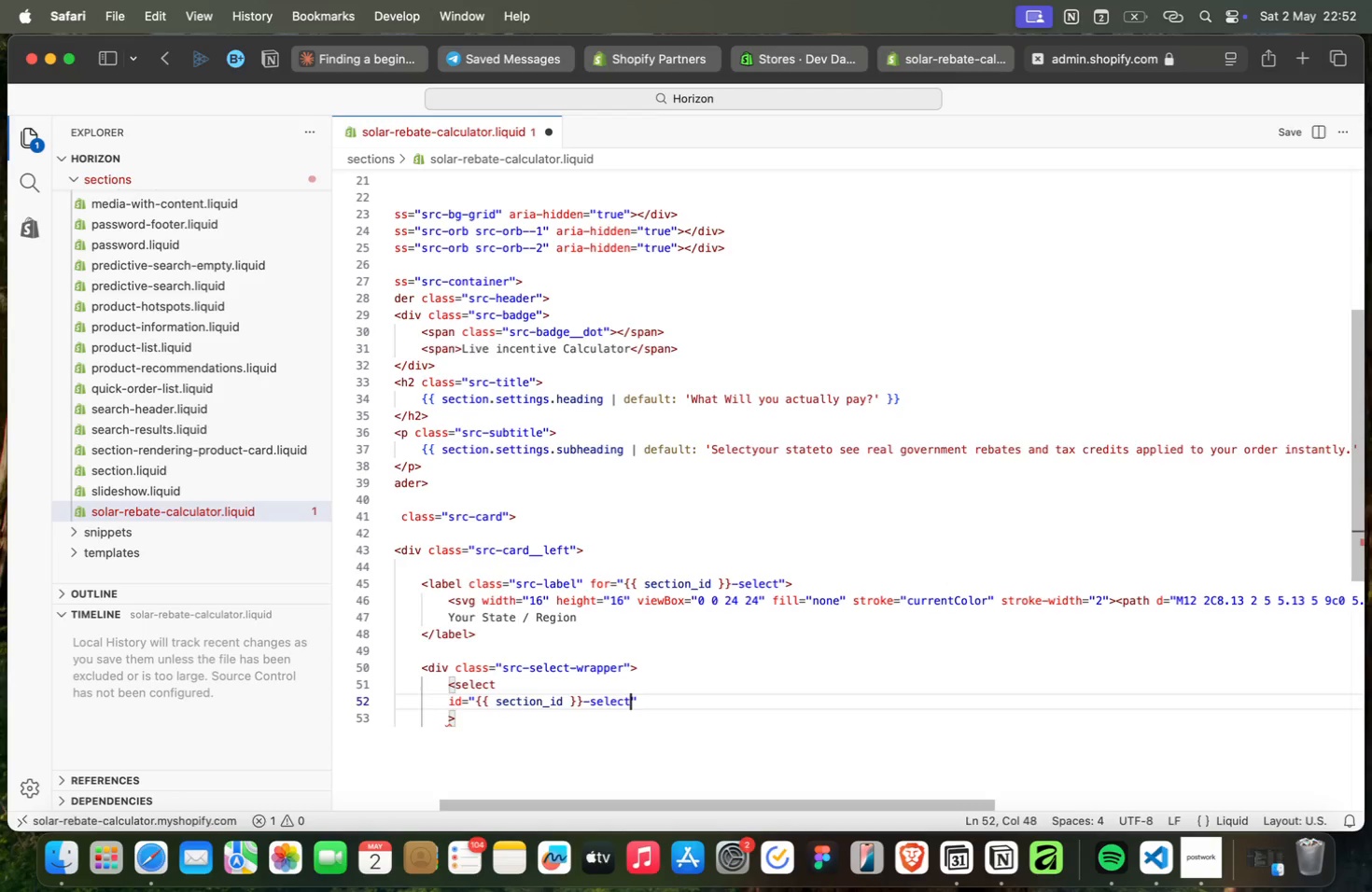 
type(-select)
 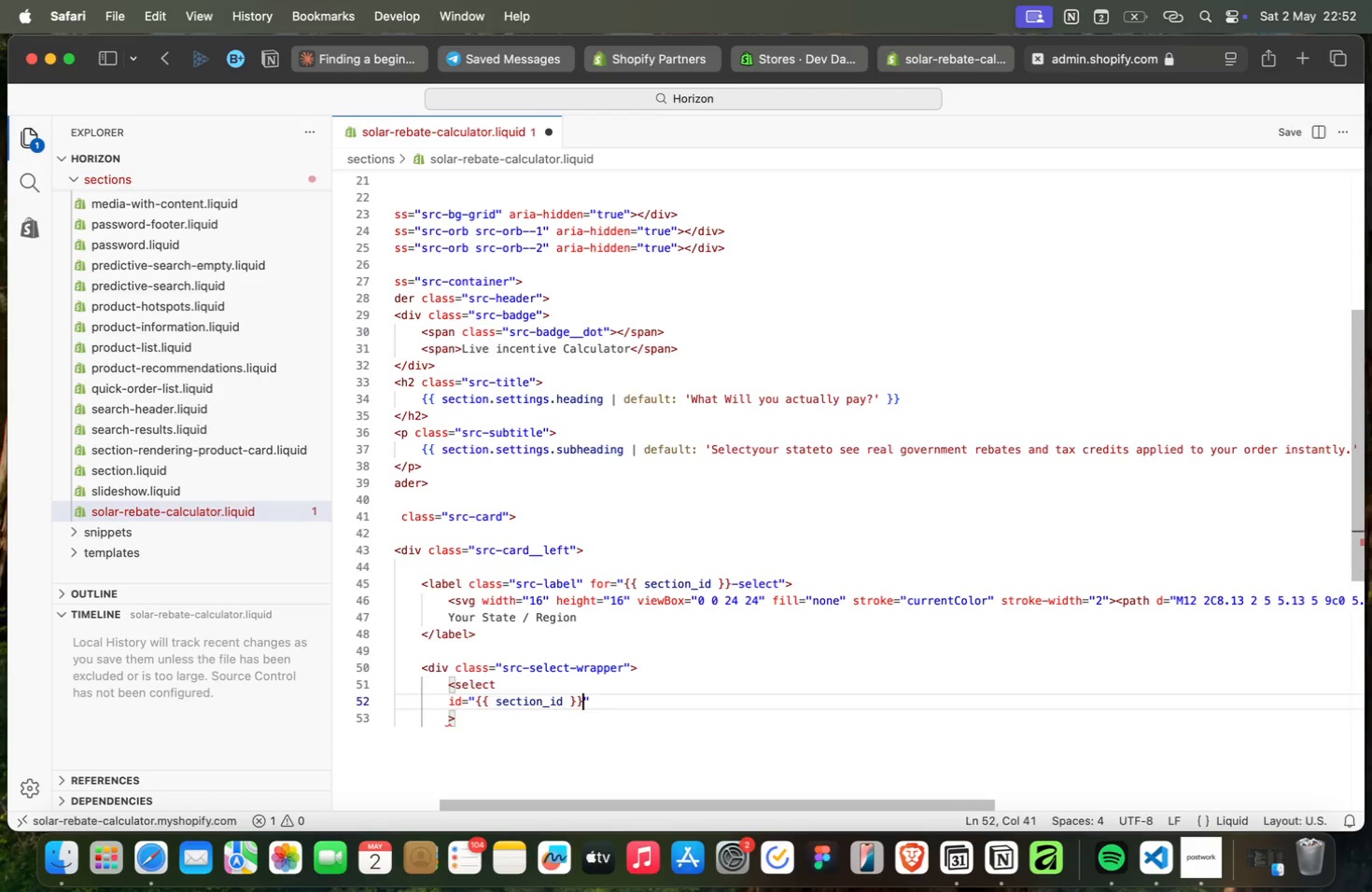 
wait(11.09)
 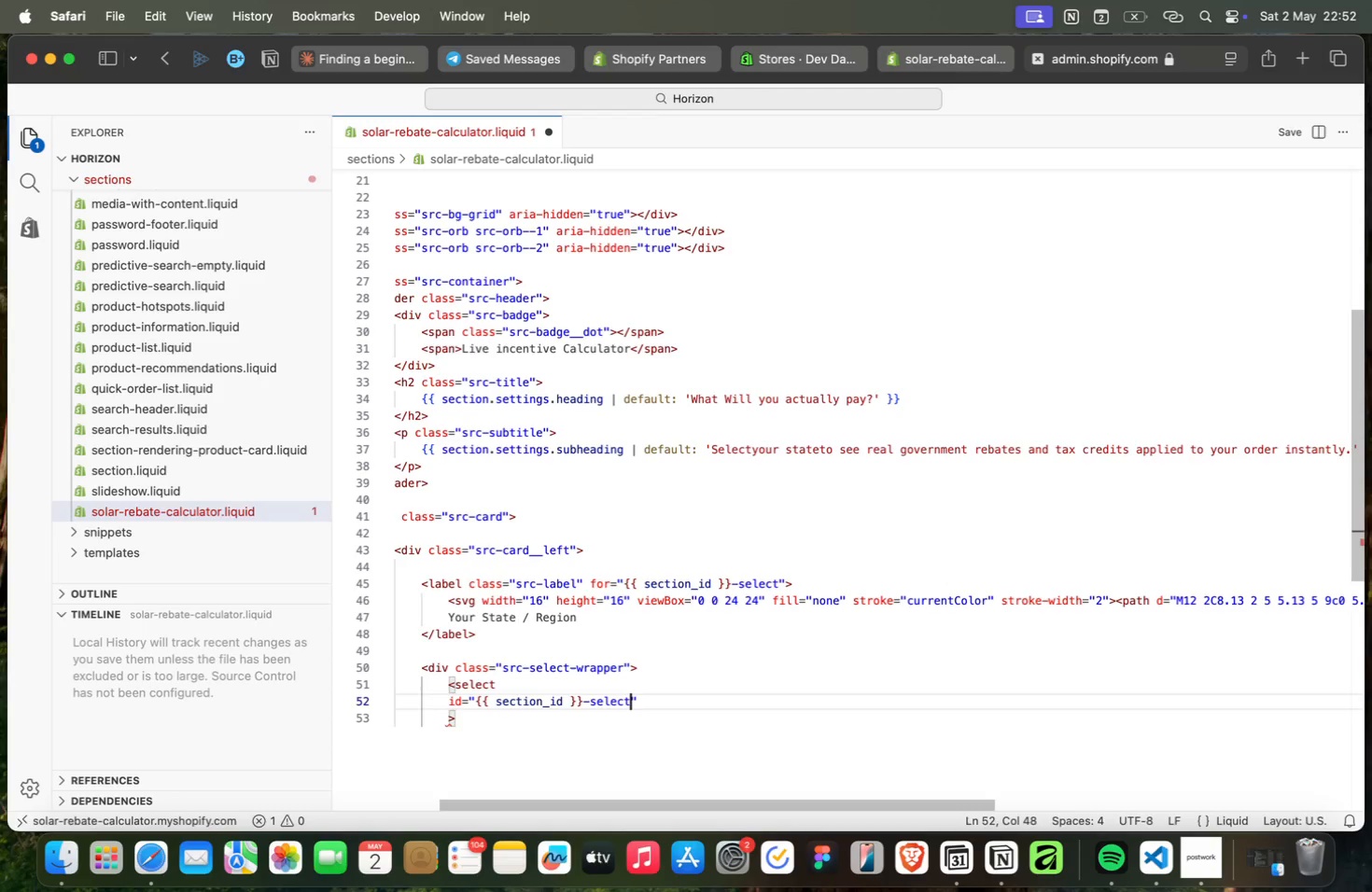 
key(ArrowLeft)
 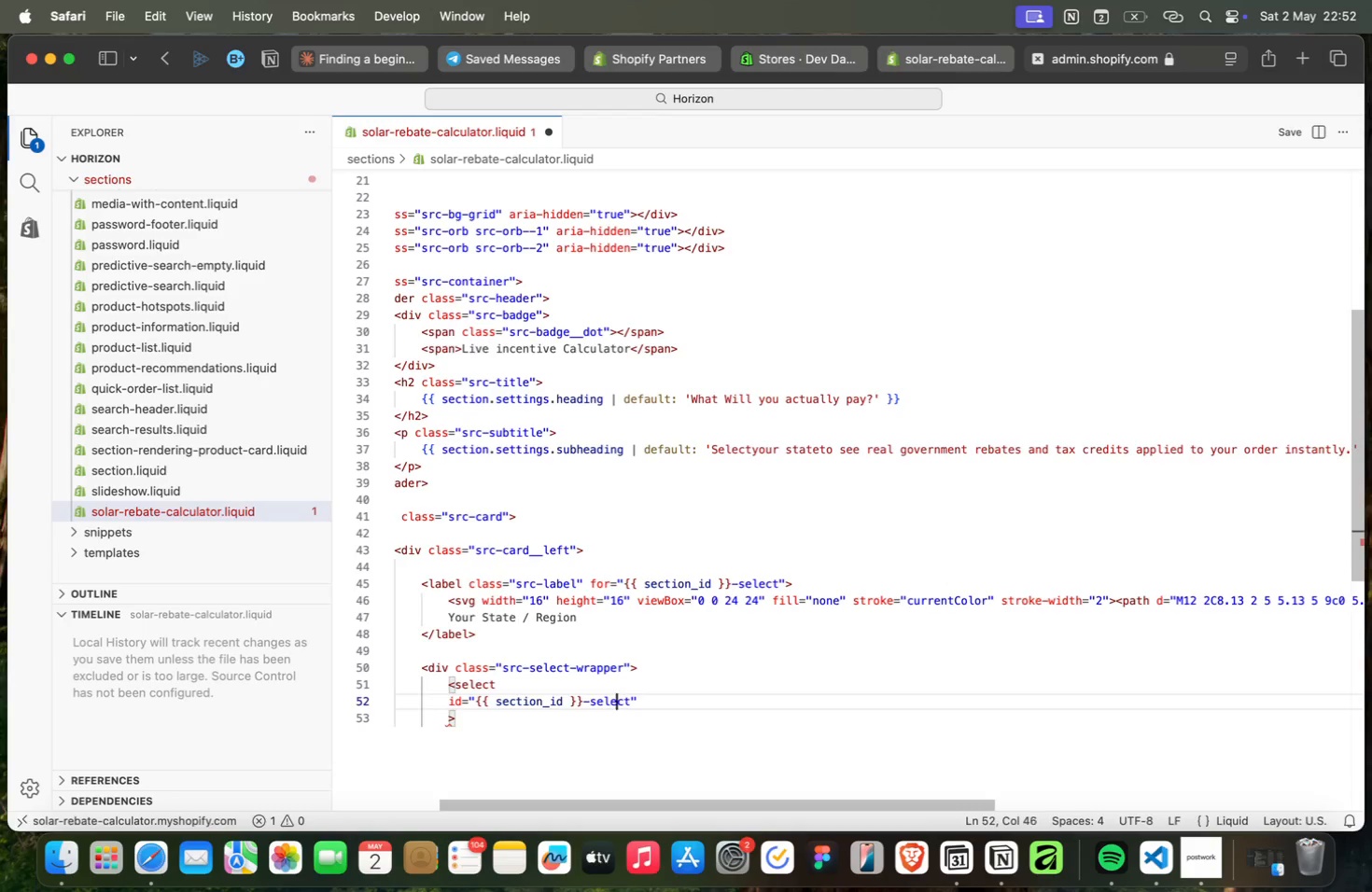 
key(ArrowLeft)
 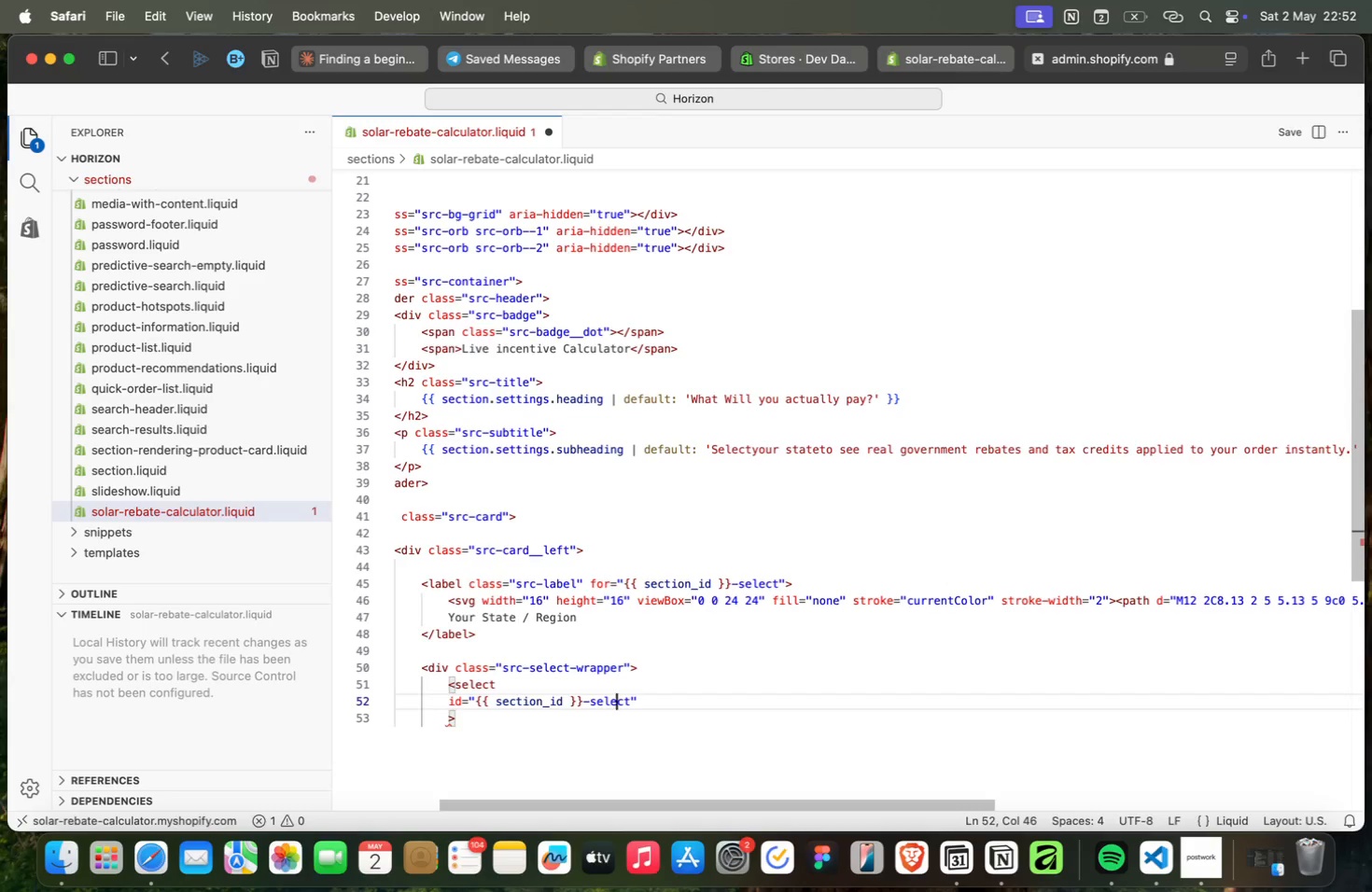 
key(ArrowUp)
 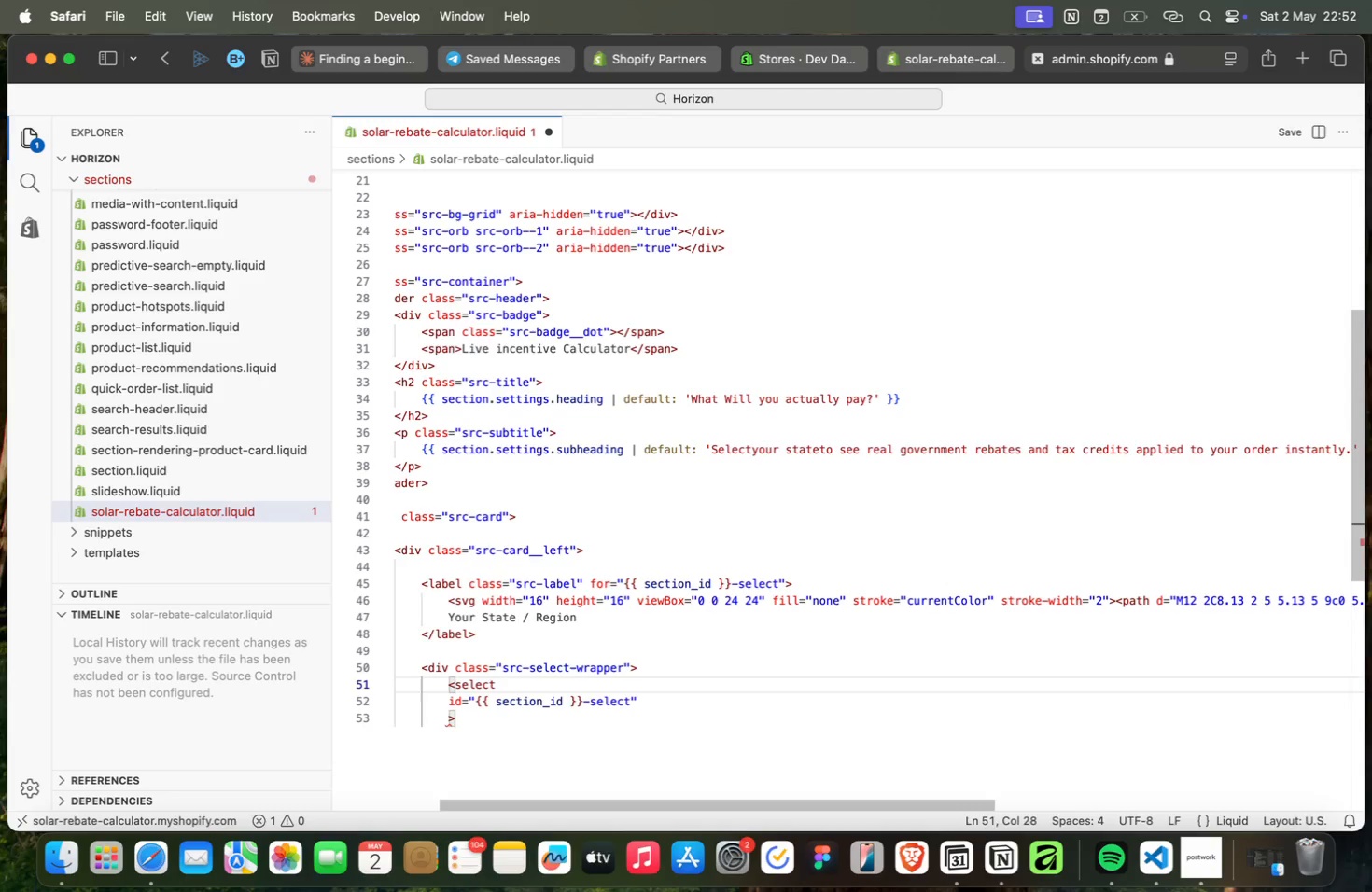 
key(ArrowDown)
 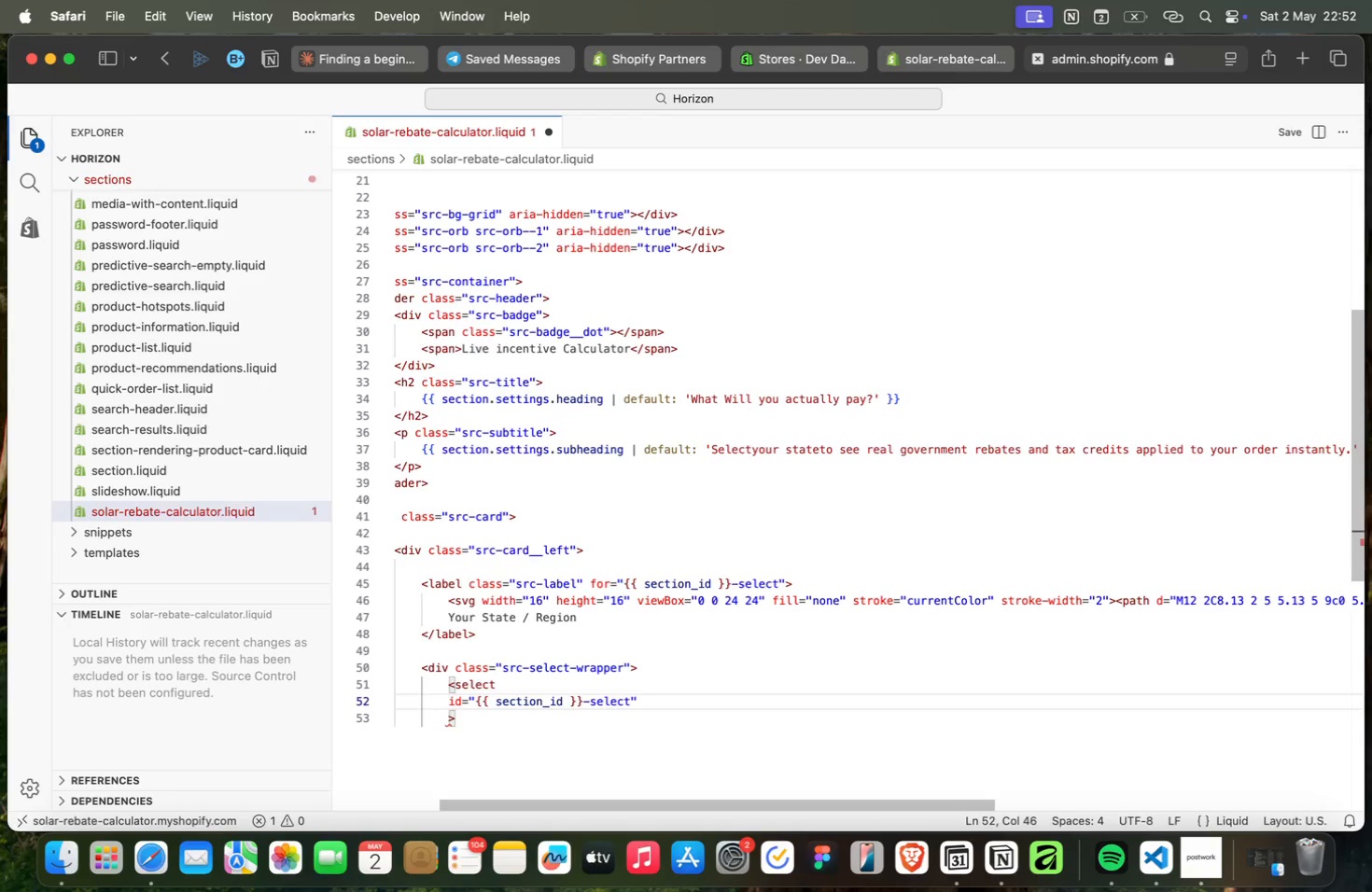 
key(ArrowLeft)
 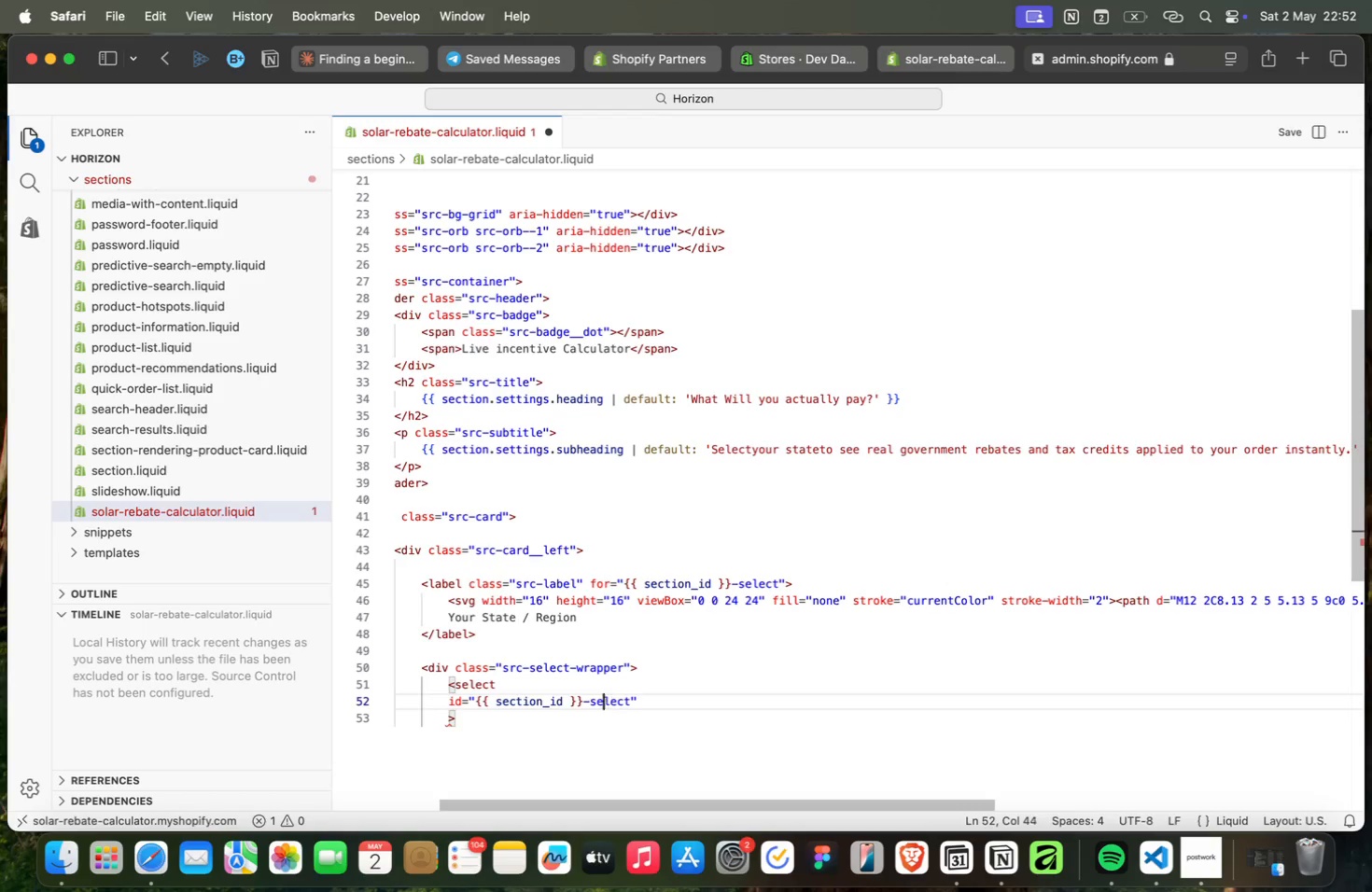 
key(ArrowLeft)
 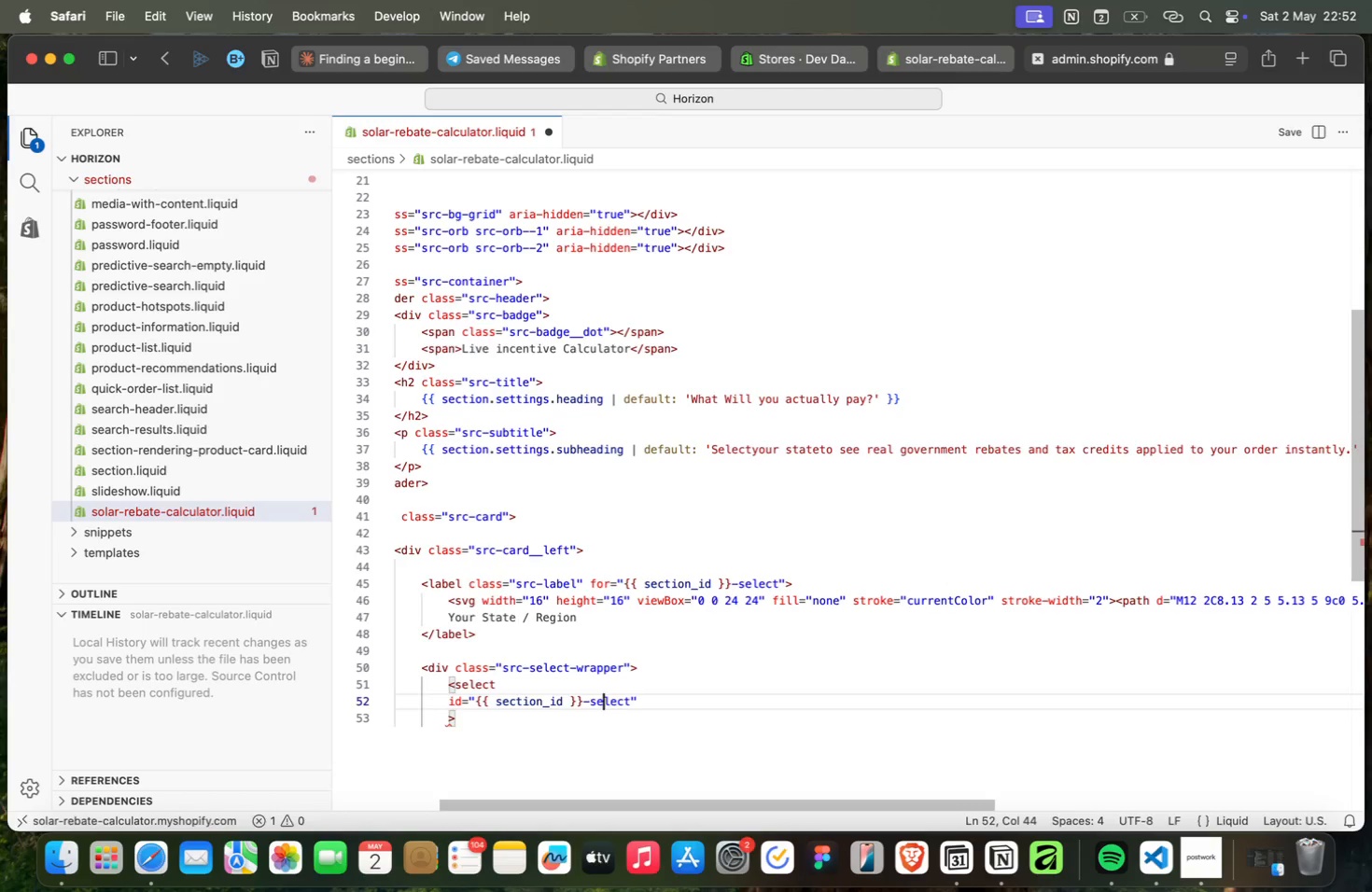 
key(ArrowLeft)
 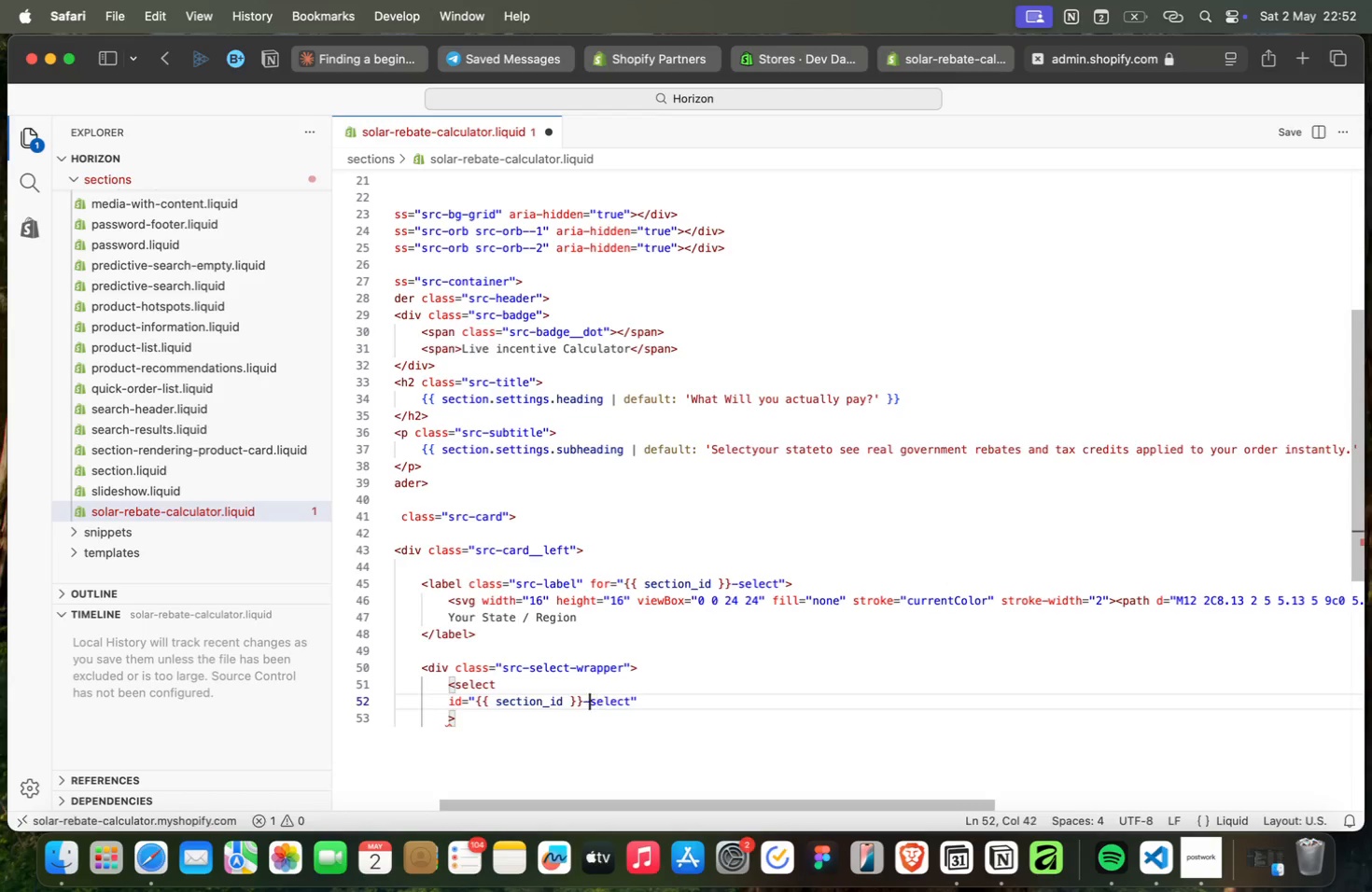 
key(ArrowLeft)
 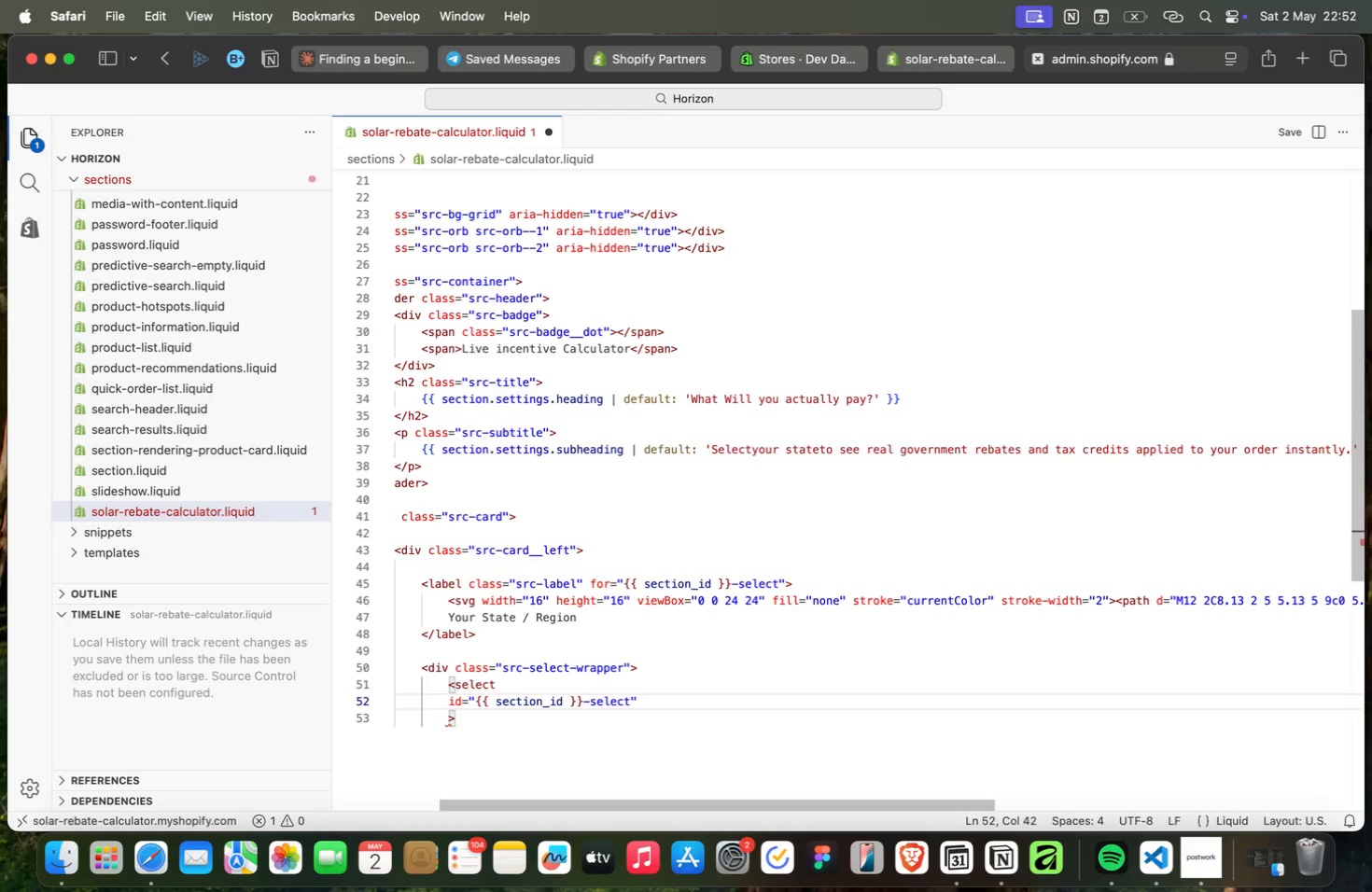 
key(ArrowLeft)
 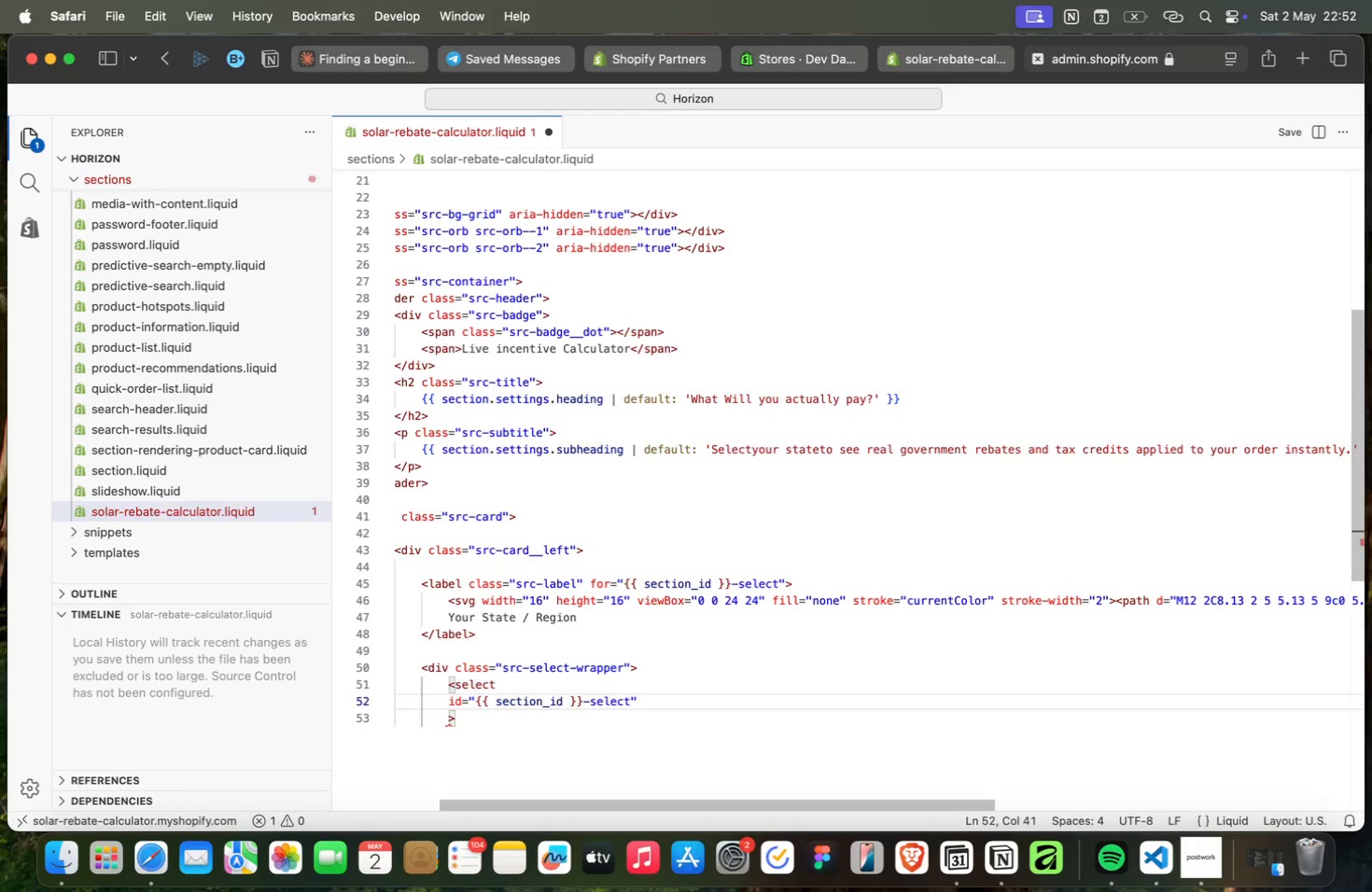 
wait(7.9)
 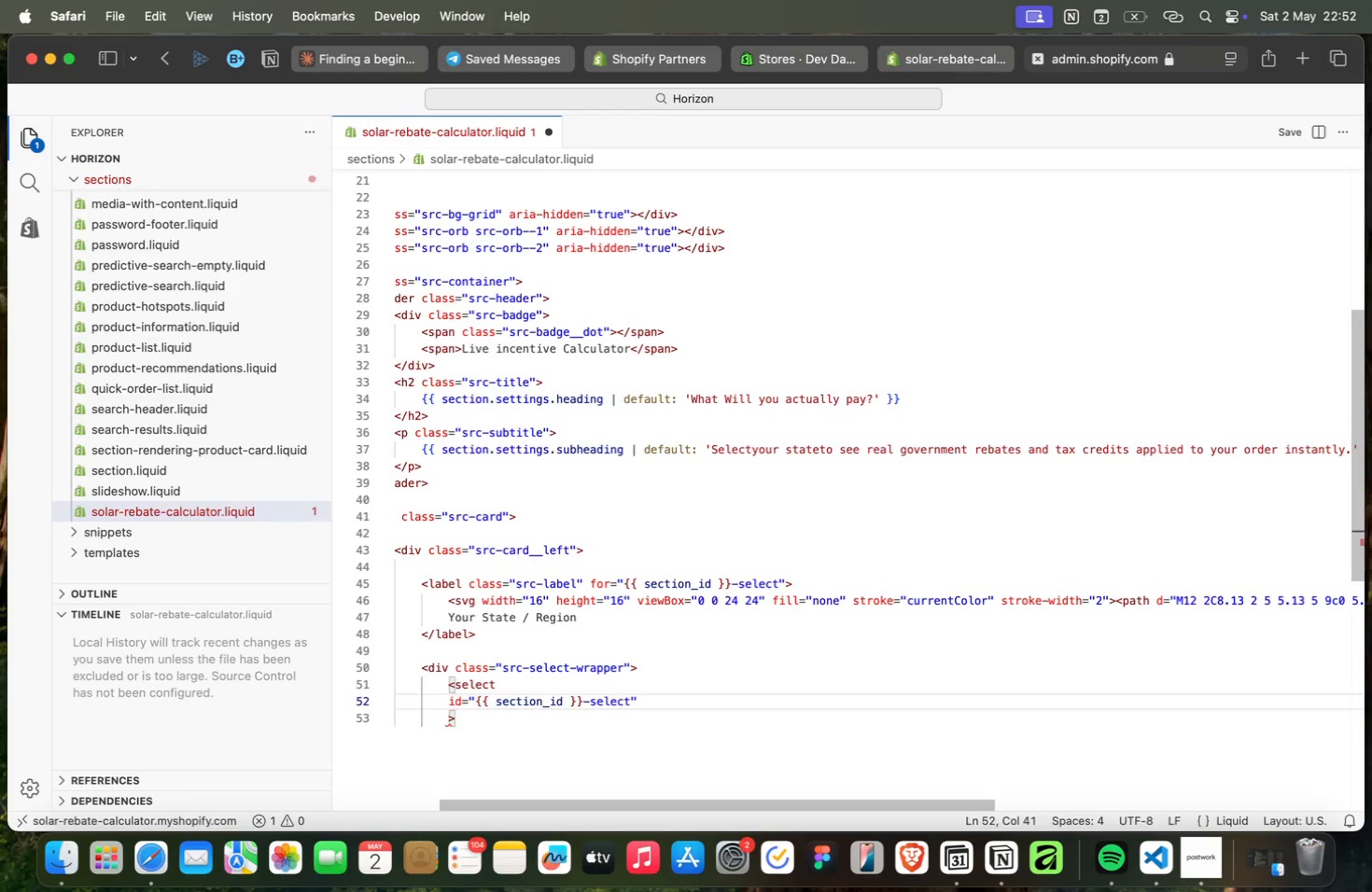 
key(ArrowLeft)
 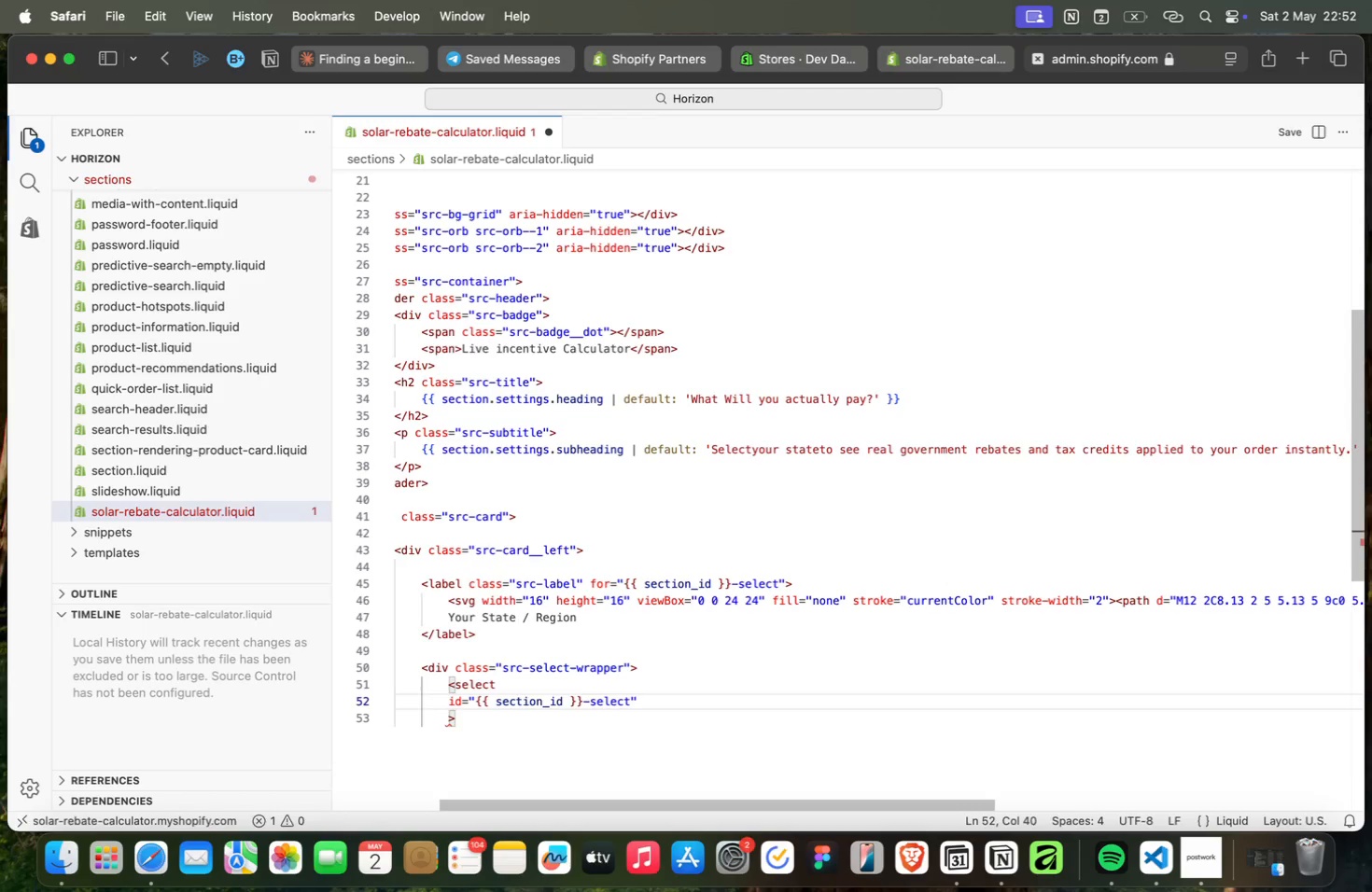 
key(ArrowRight)
 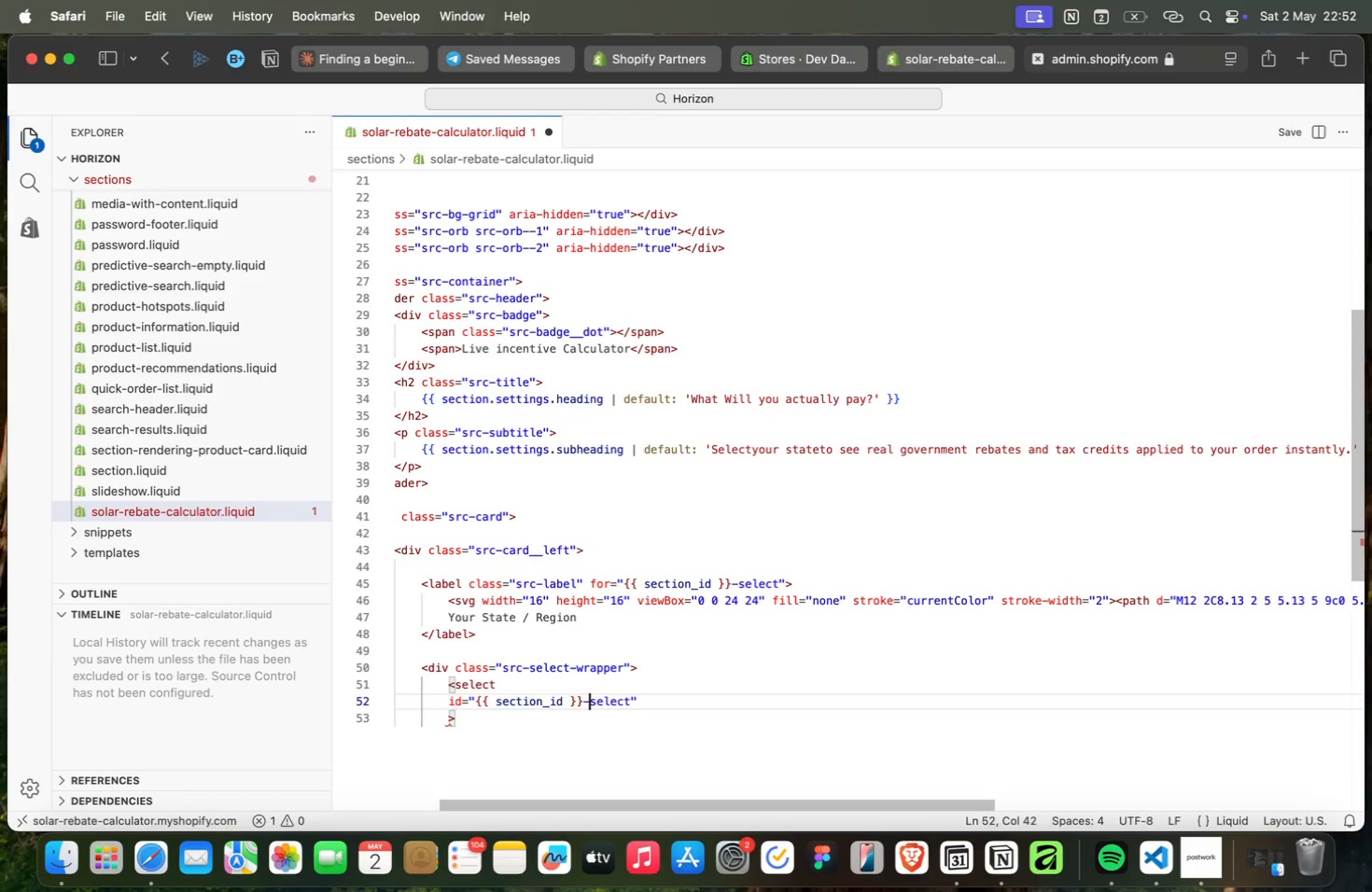 
key(ArrowRight)
 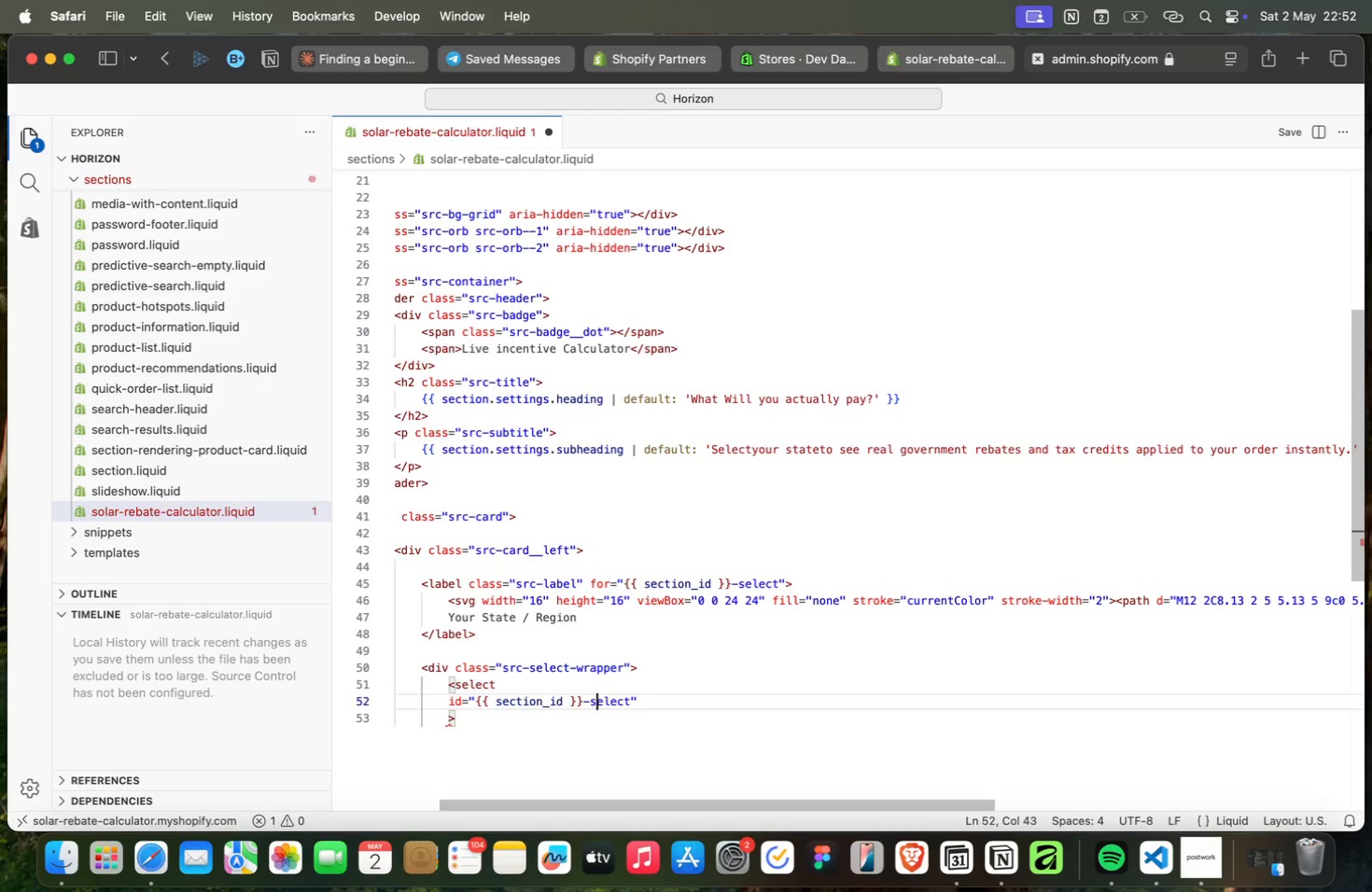 
key(ArrowRight)
 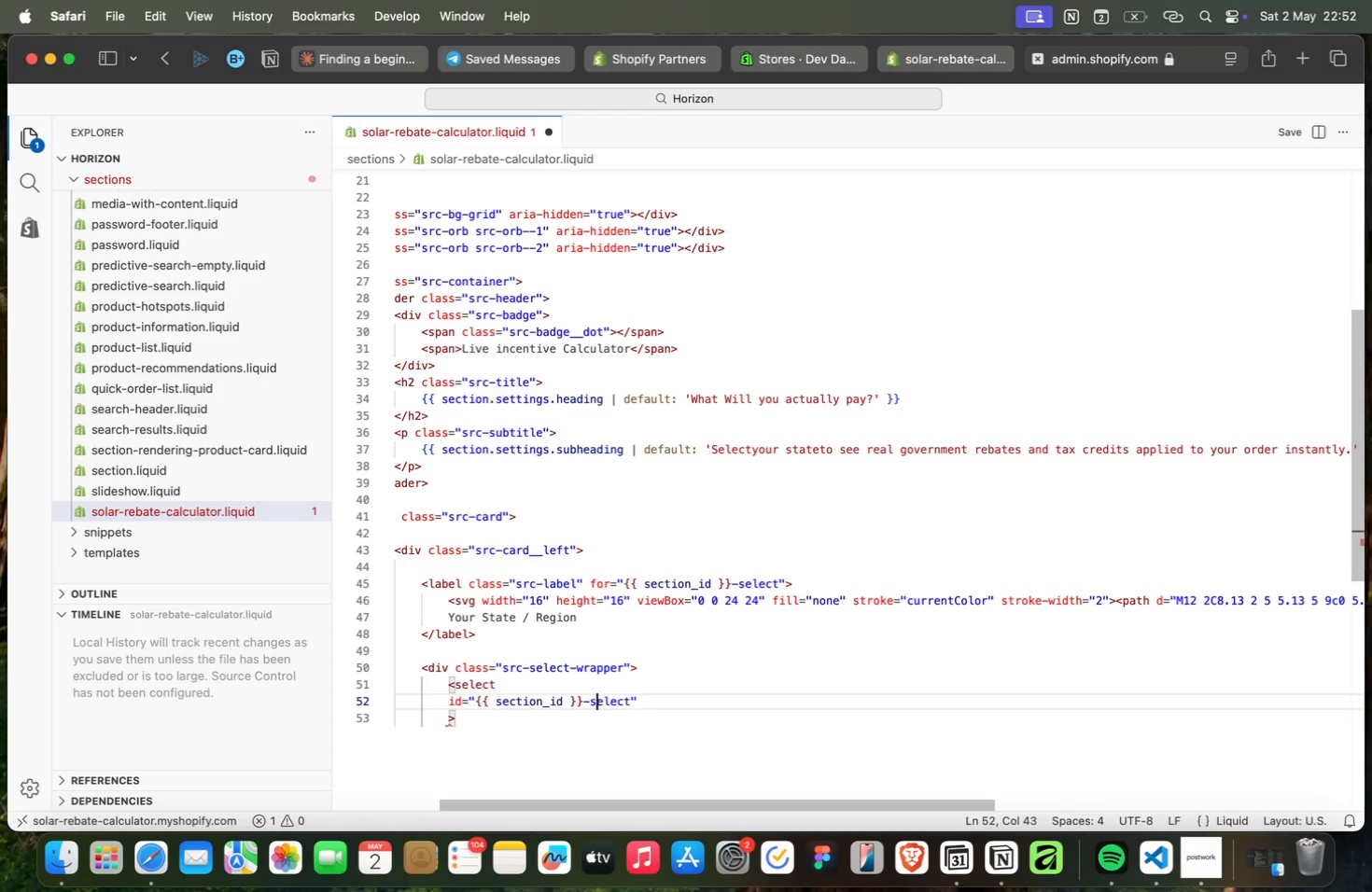 
key(ArrowLeft)
 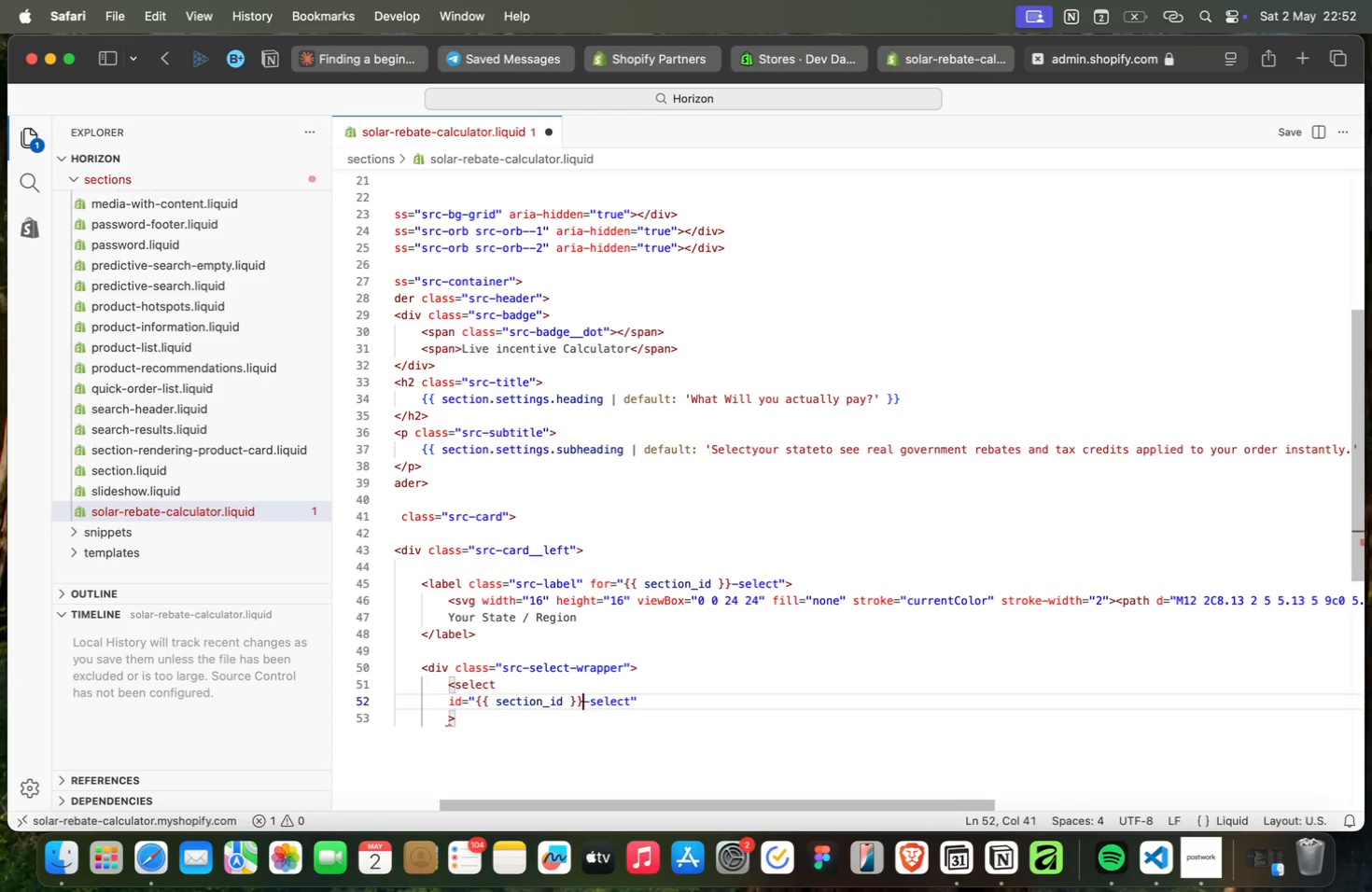 
key(ArrowLeft)
 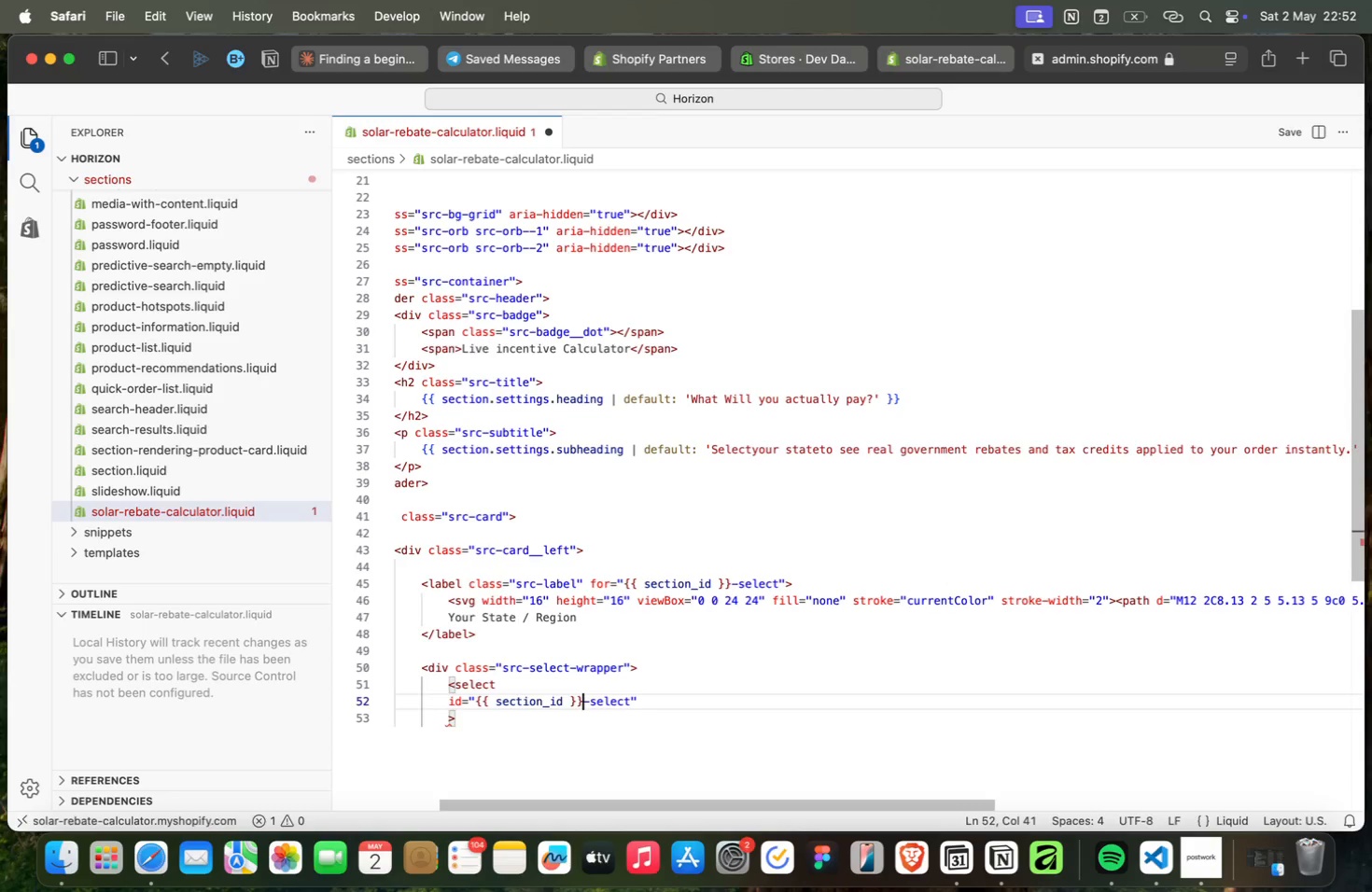 
key(ArrowLeft)
 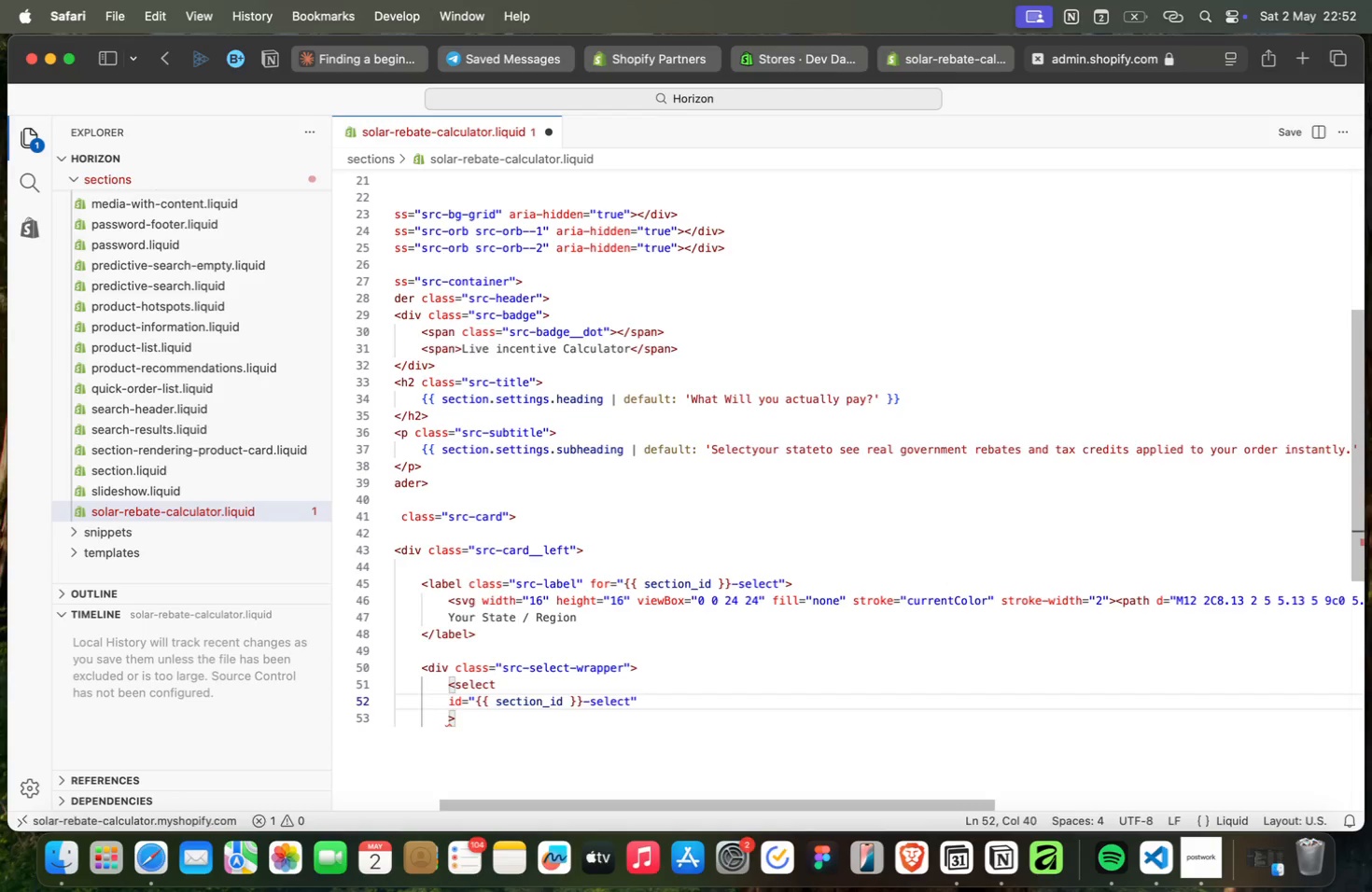 
key(ArrowLeft)
 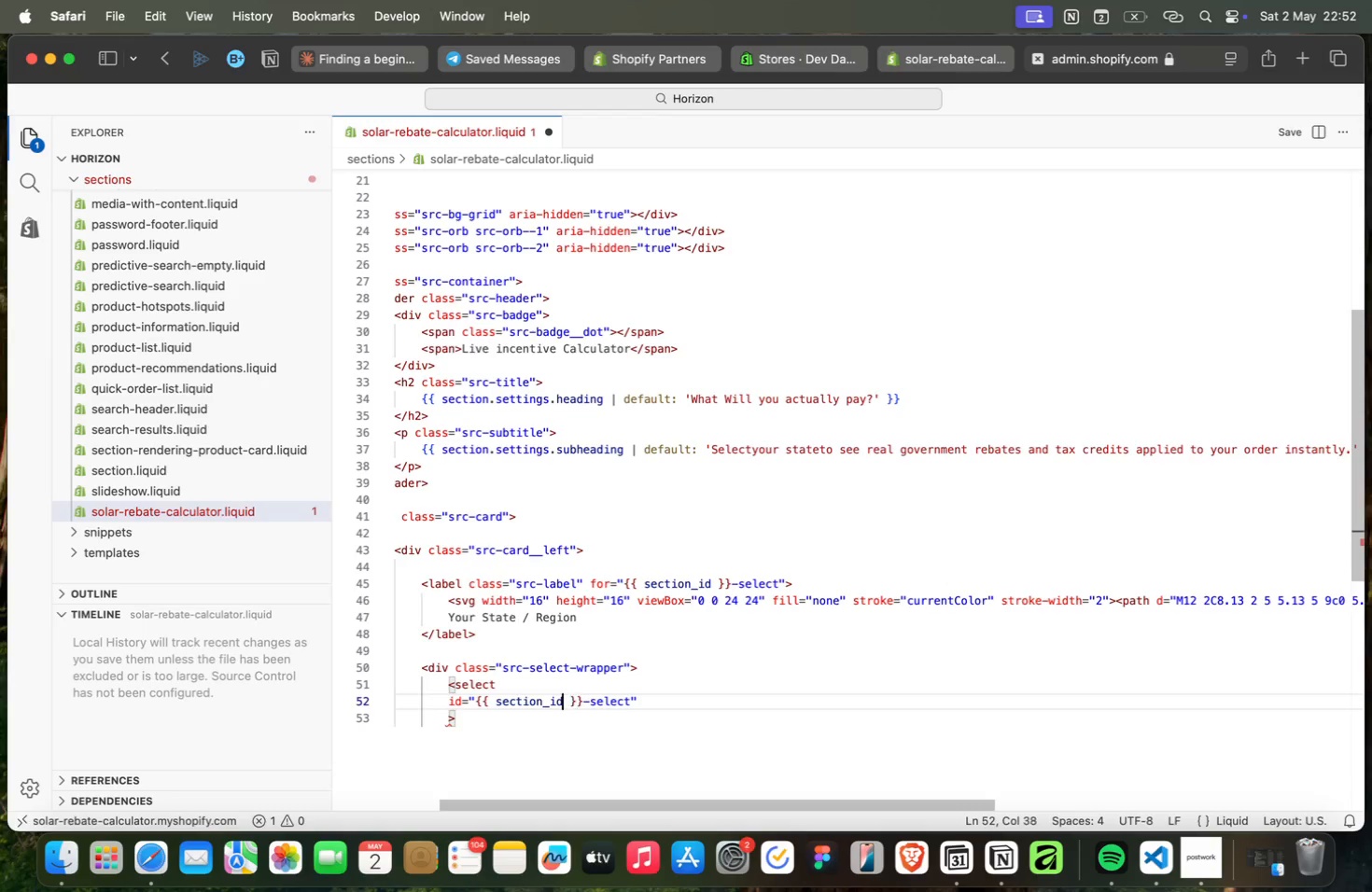 
key(ArrowLeft)
 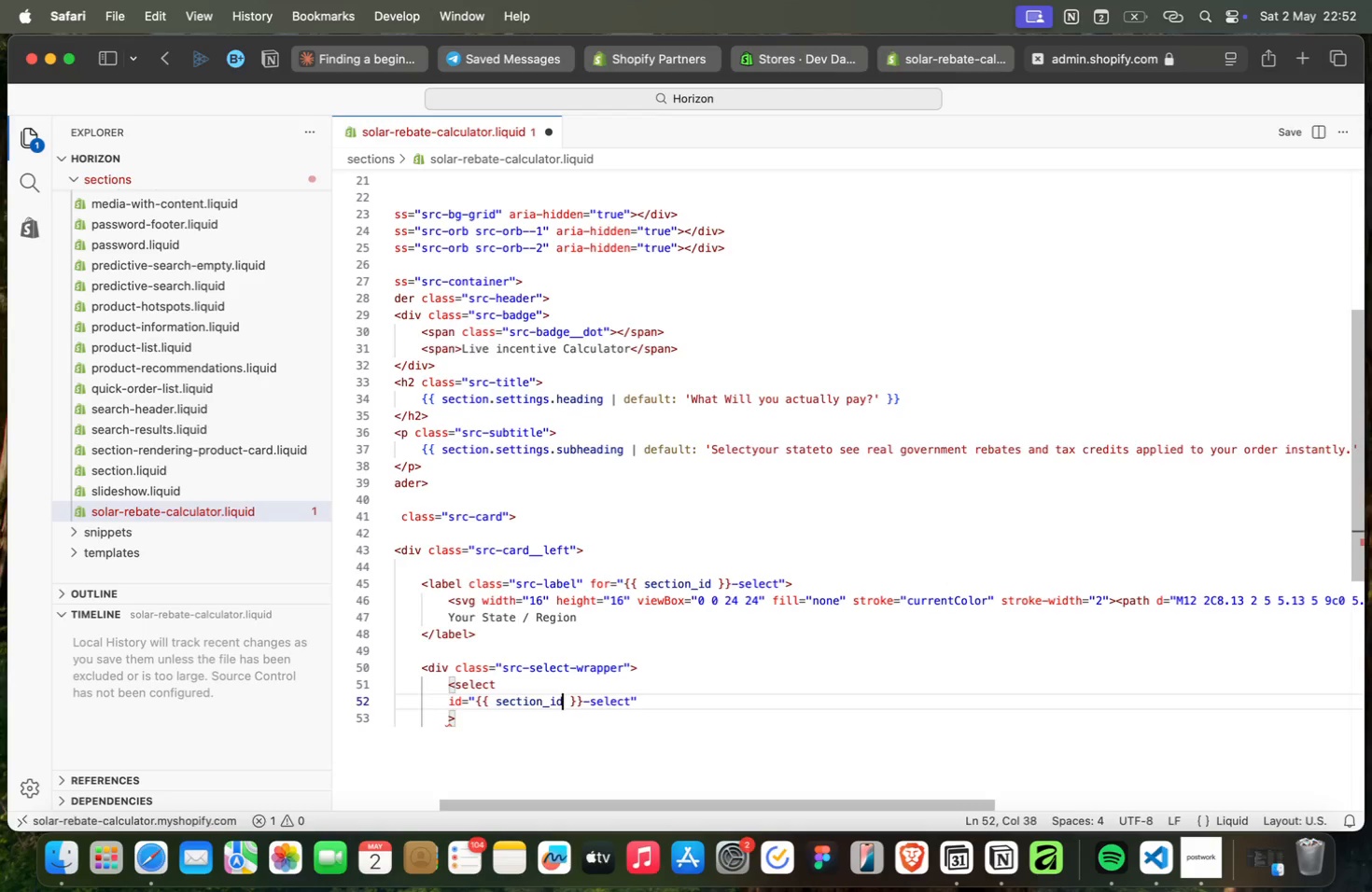 
key(ArrowLeft)
 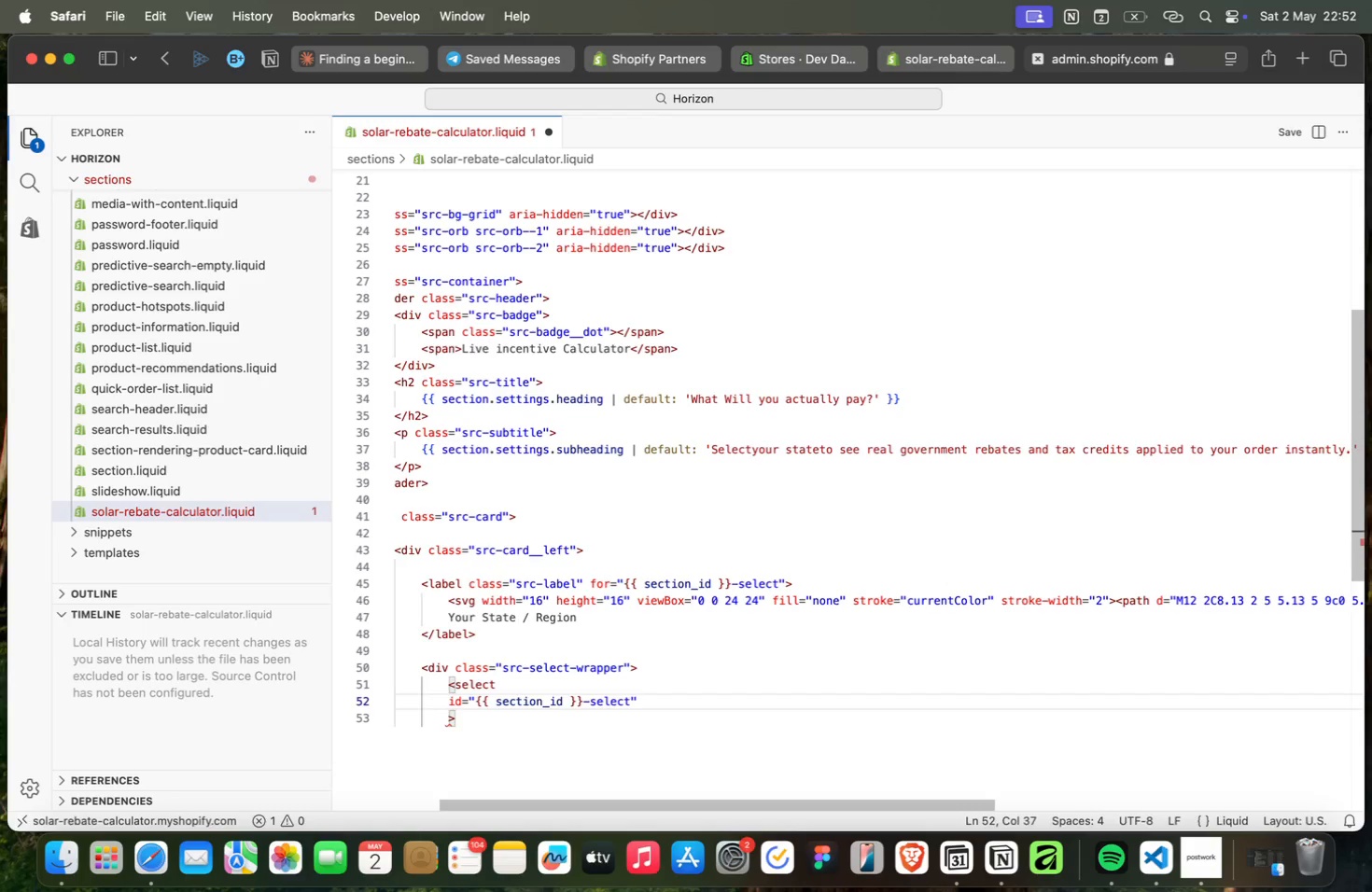 
key(ArrowLeft)
 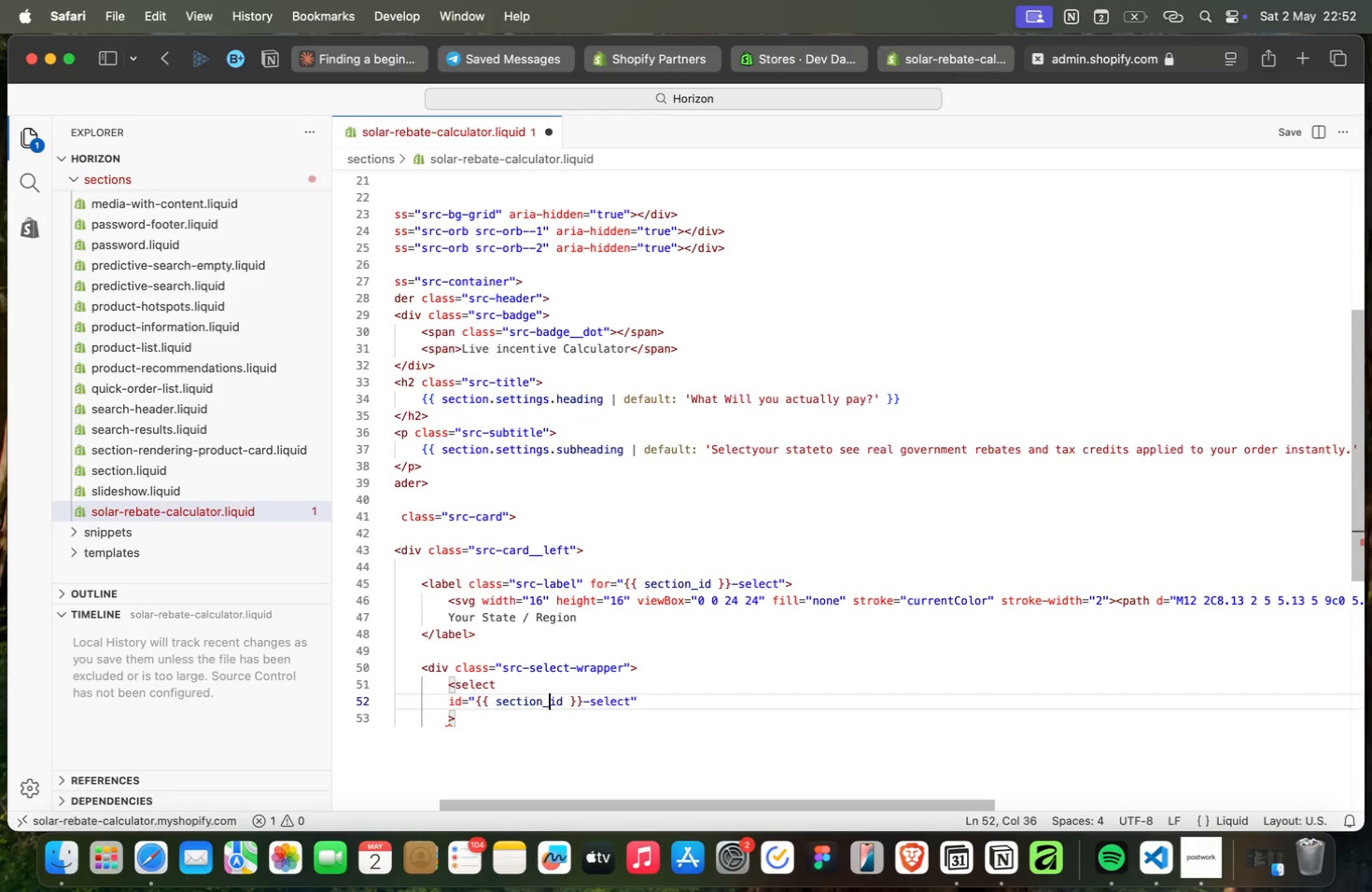 
key(ArrowUp)
 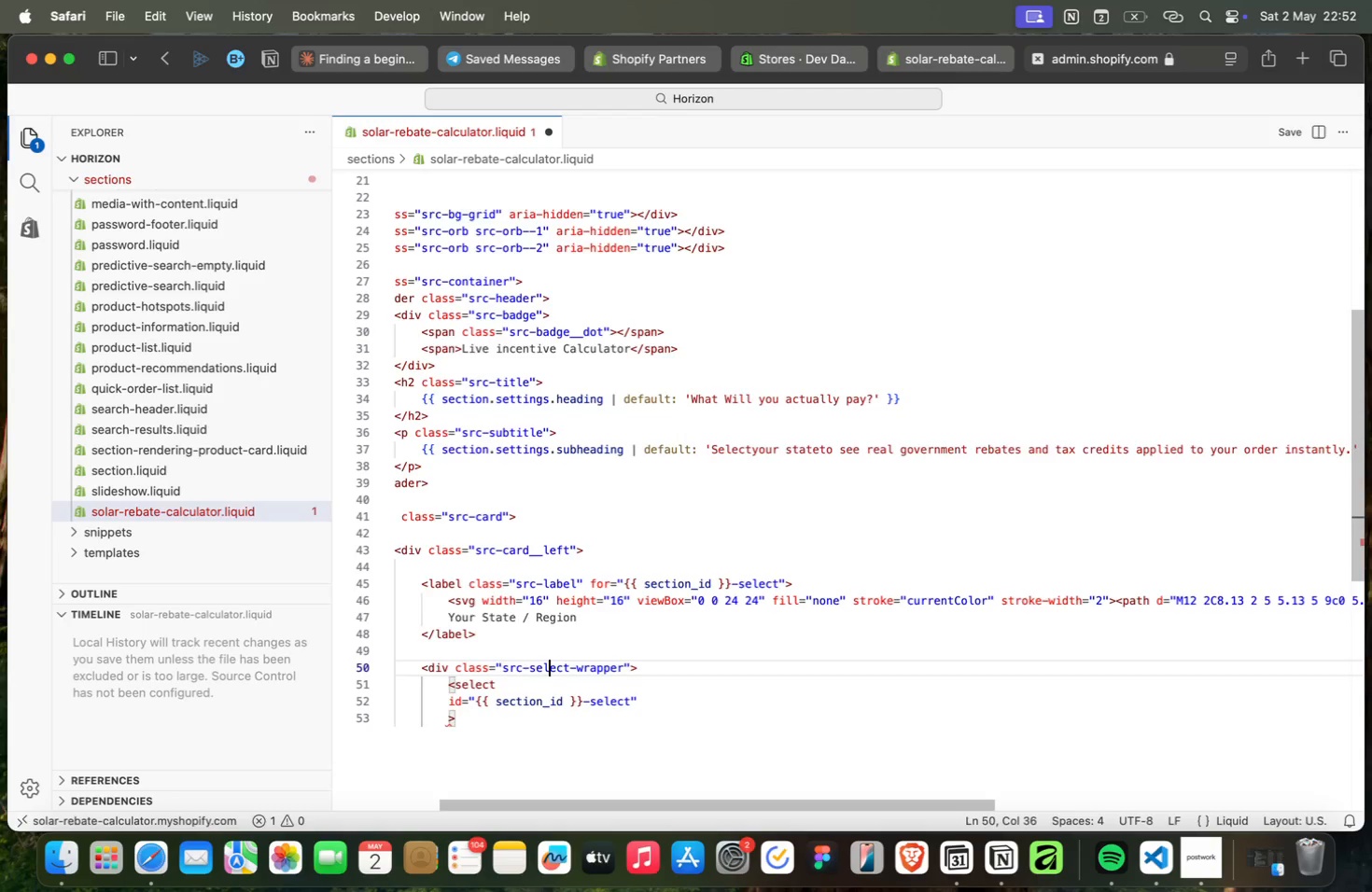 
key(ArrowUp)
 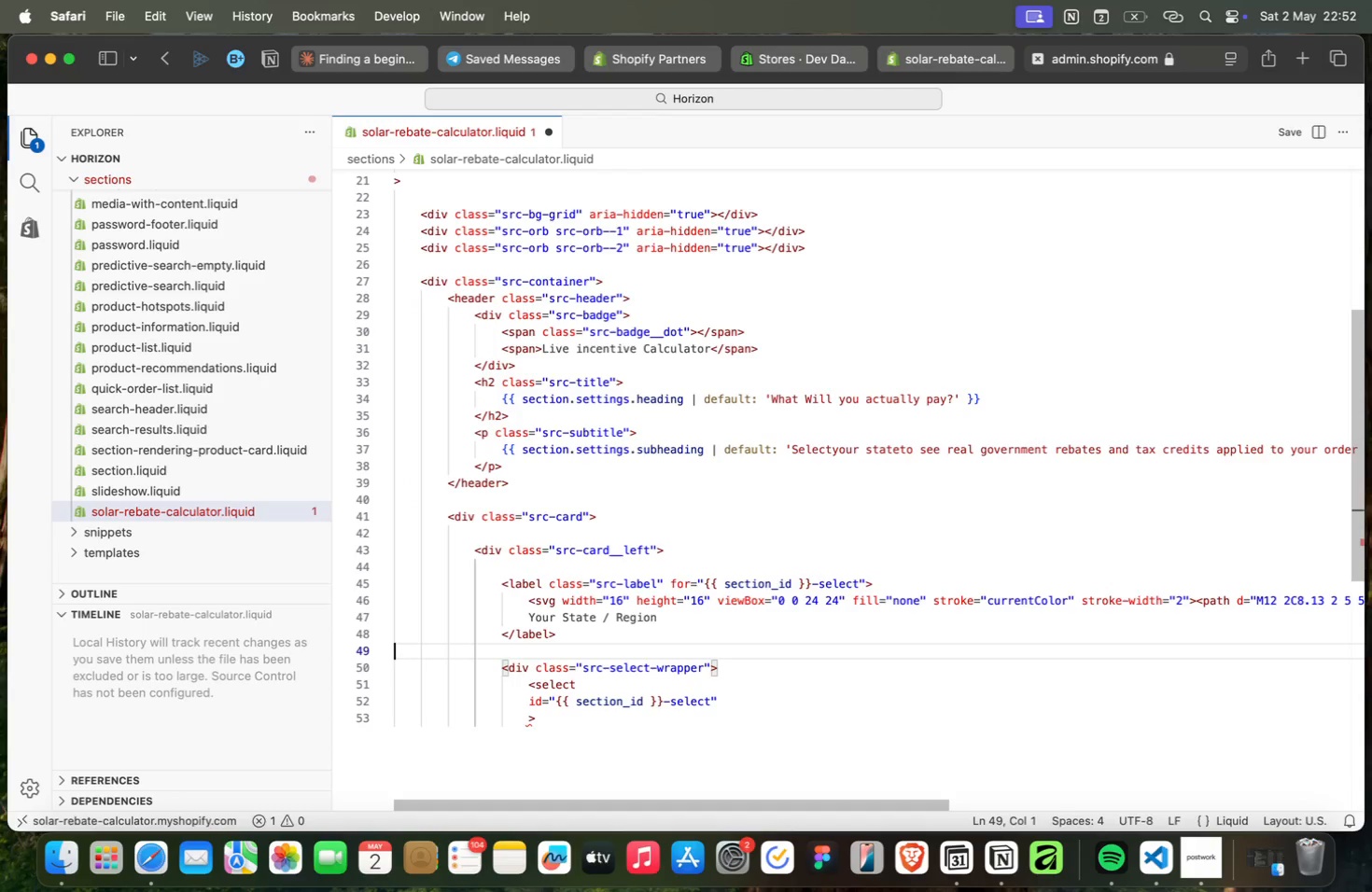 
key(ArrowUp)
 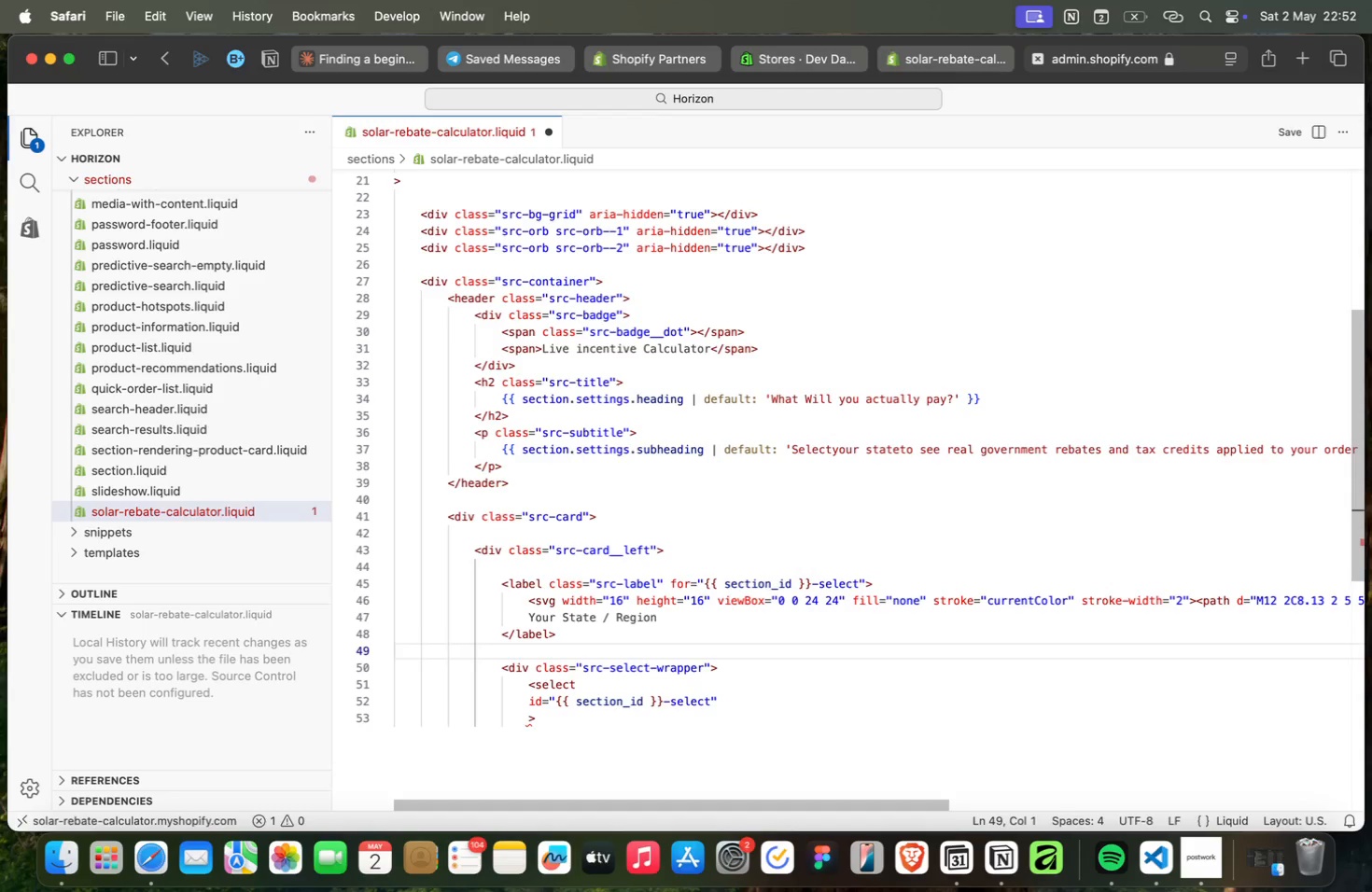 
key(ArrowUp)
 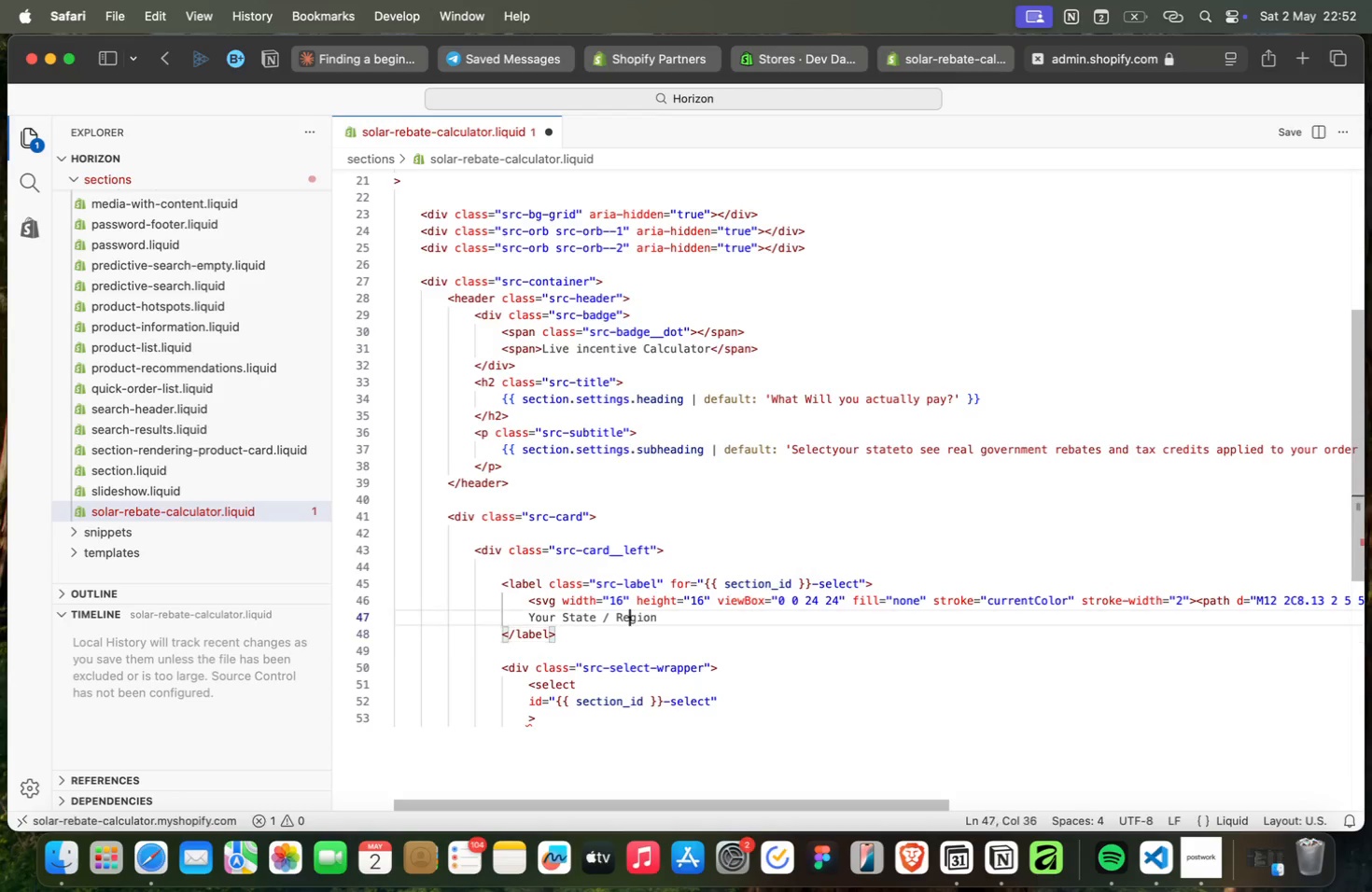 
key(ArrowUp)
 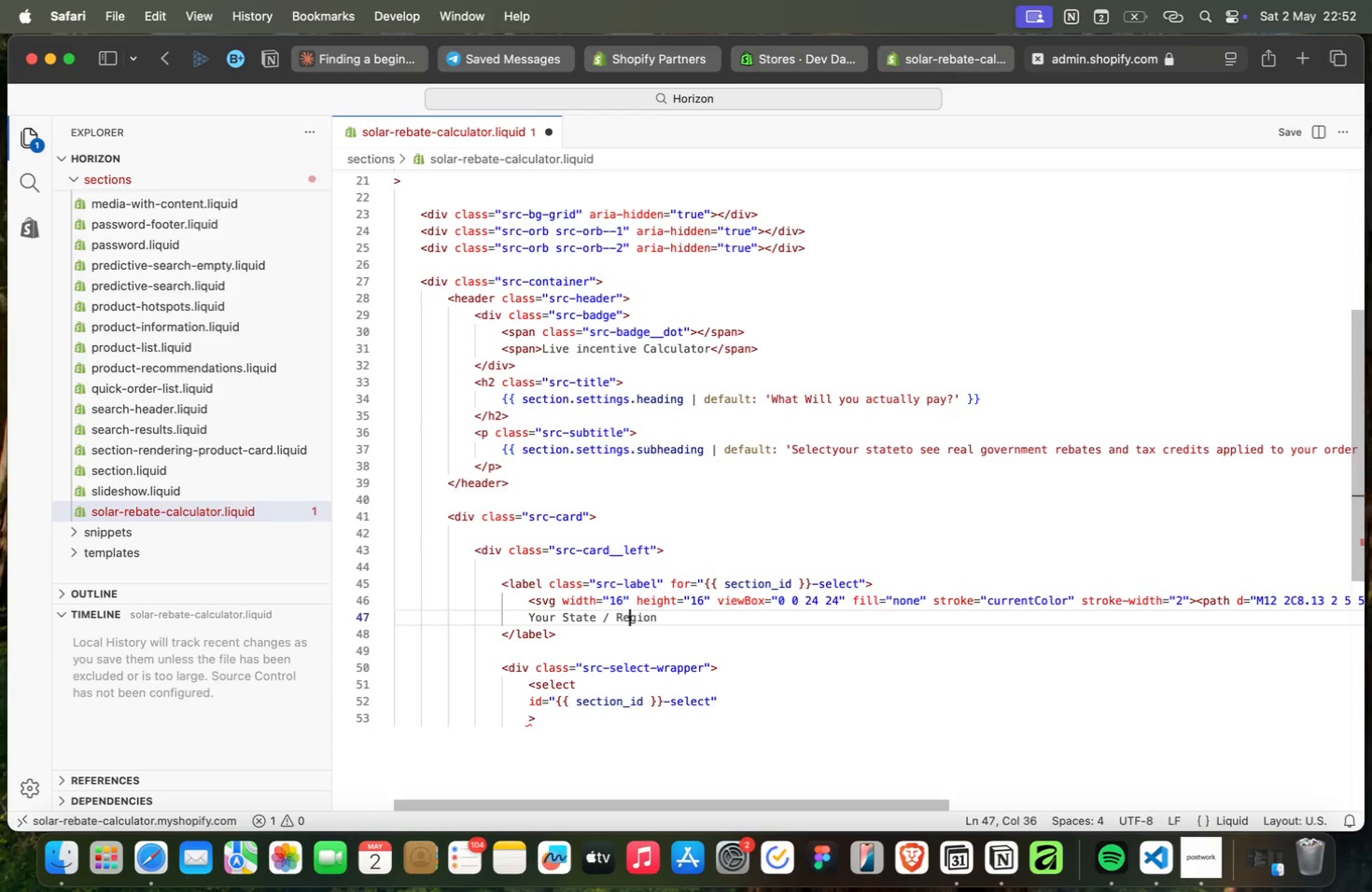 
wait(17.19)
 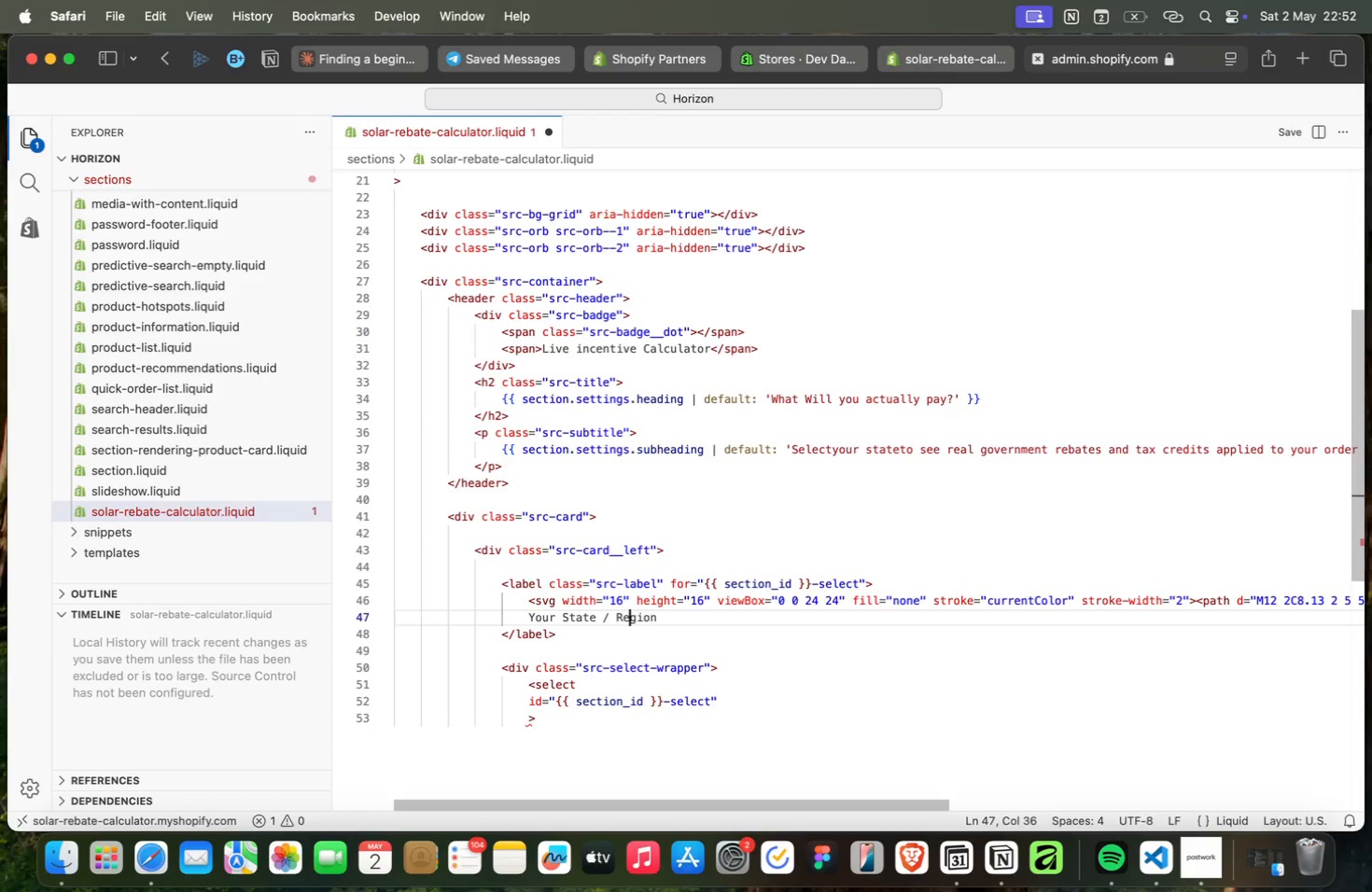 
key(ArrowDown)
 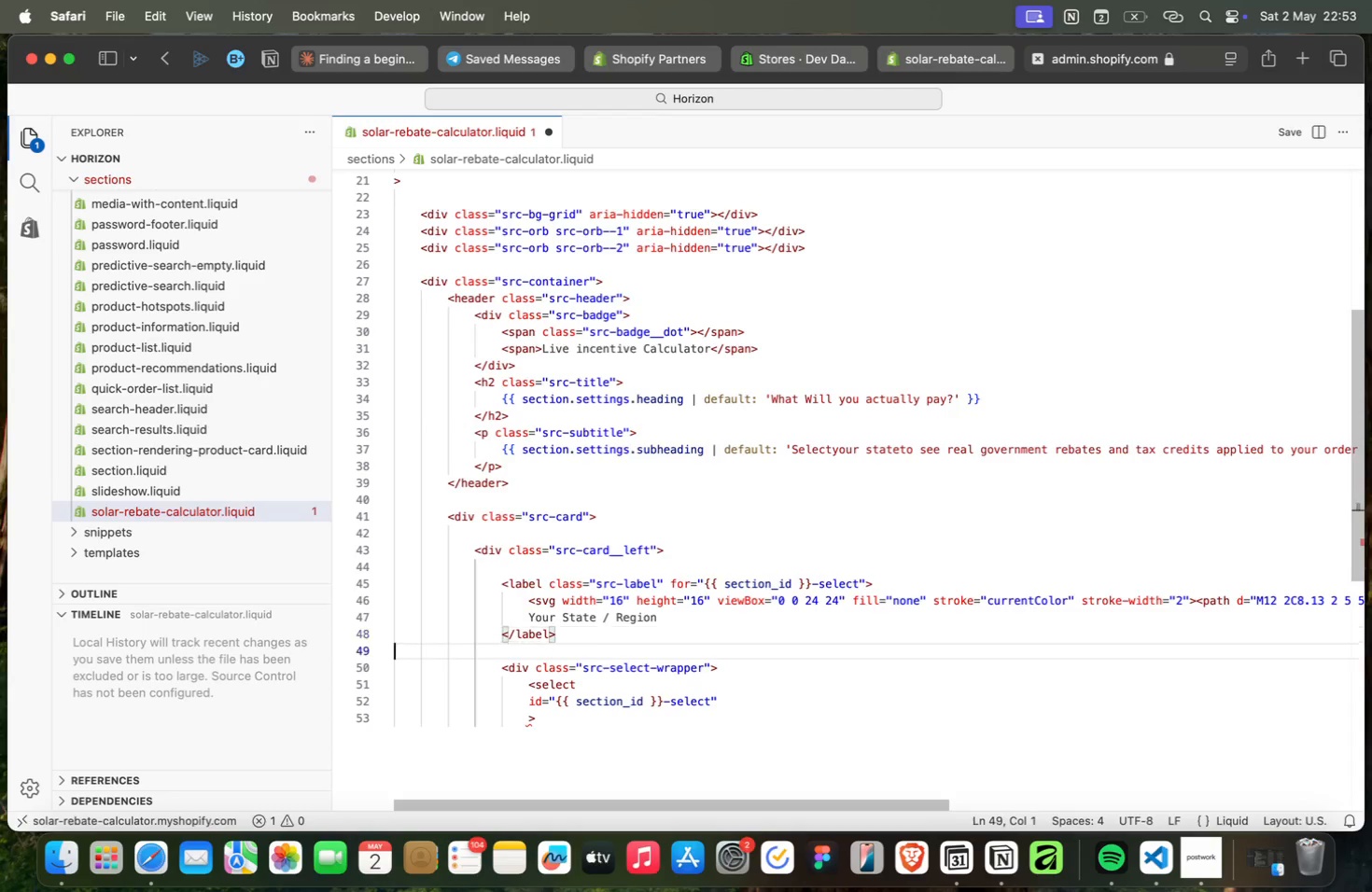 
key(ArrowDown)
 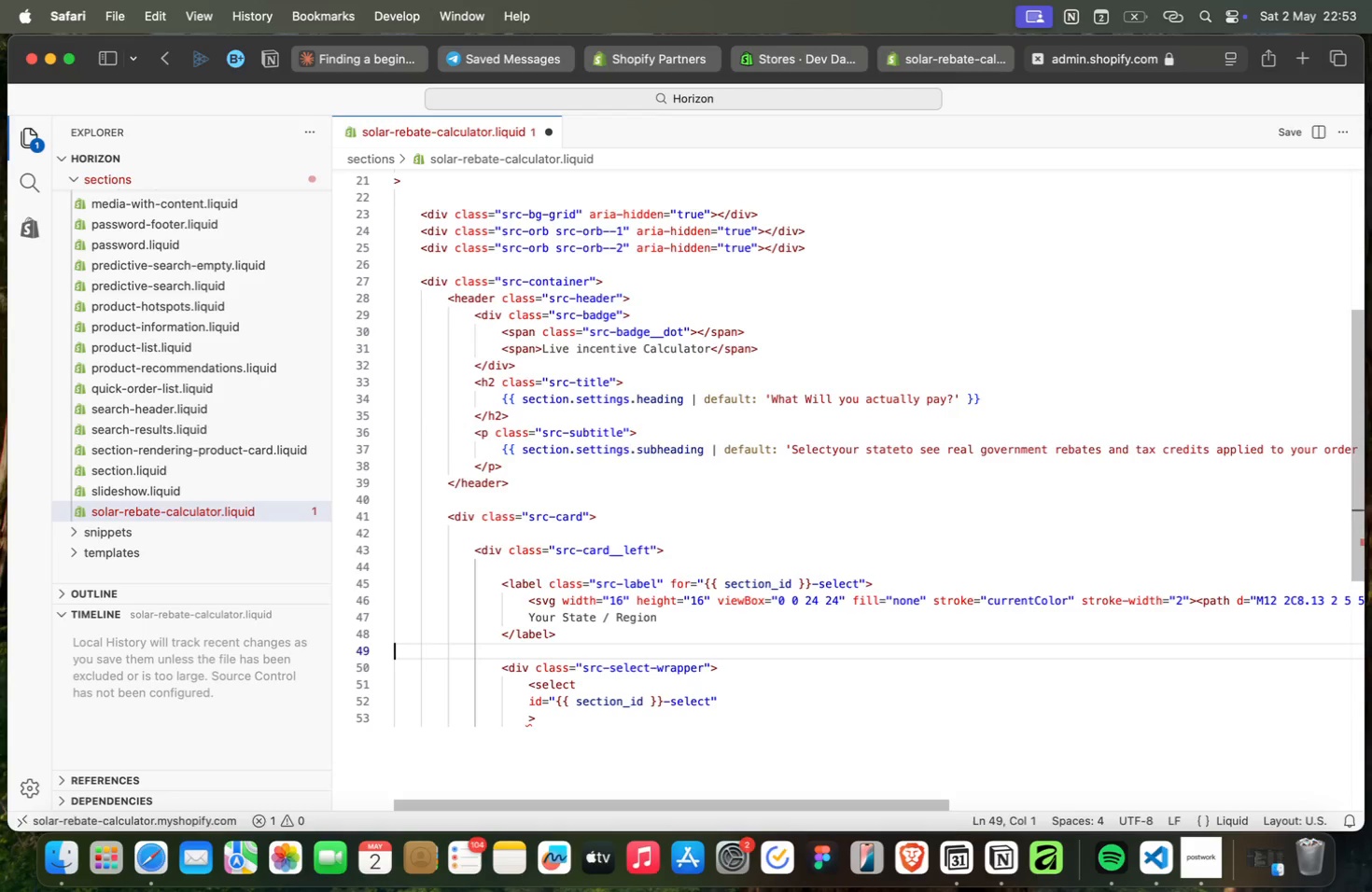 
key(ArrowDown)
 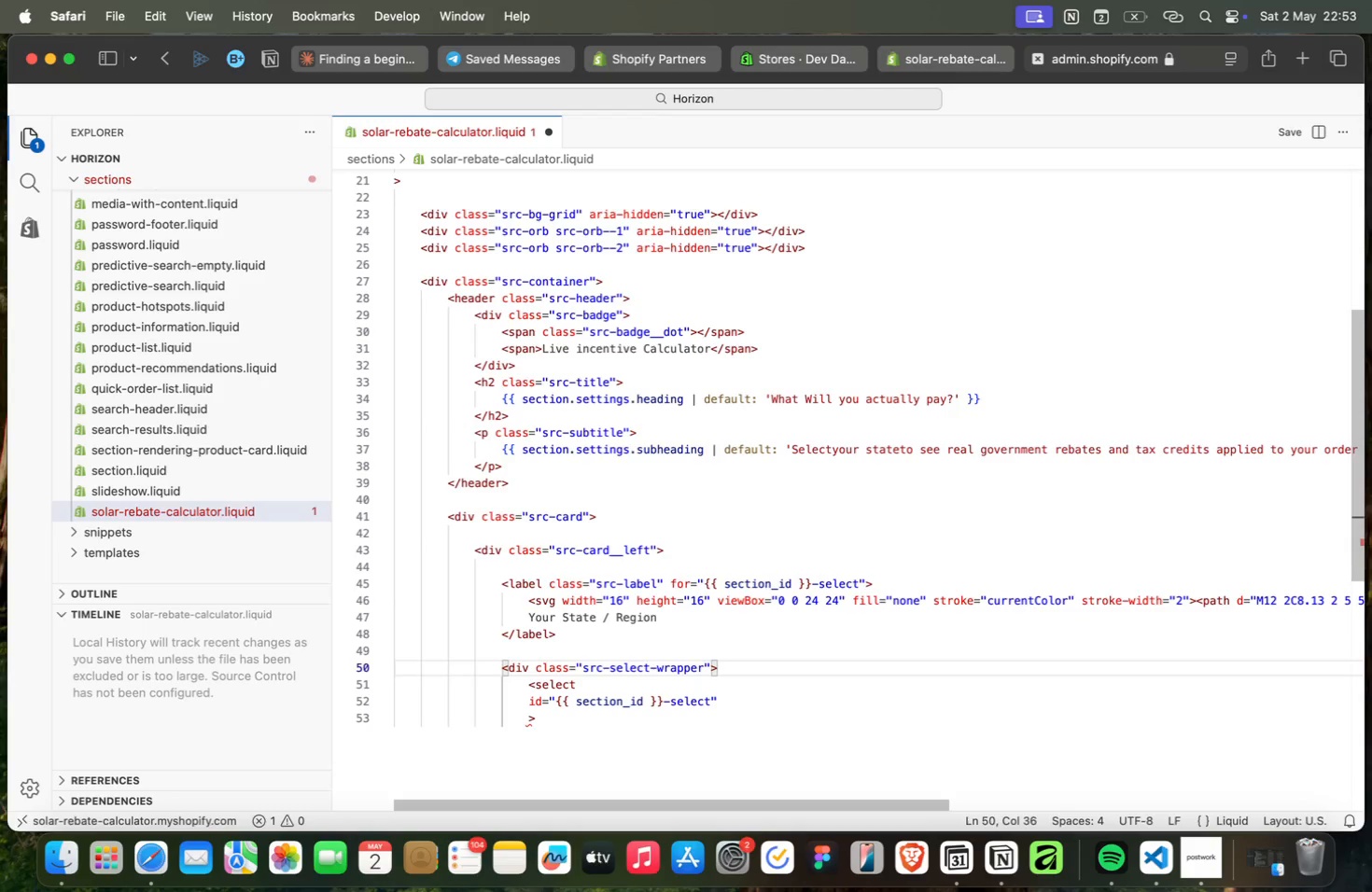 
key(ArrowLeft)
 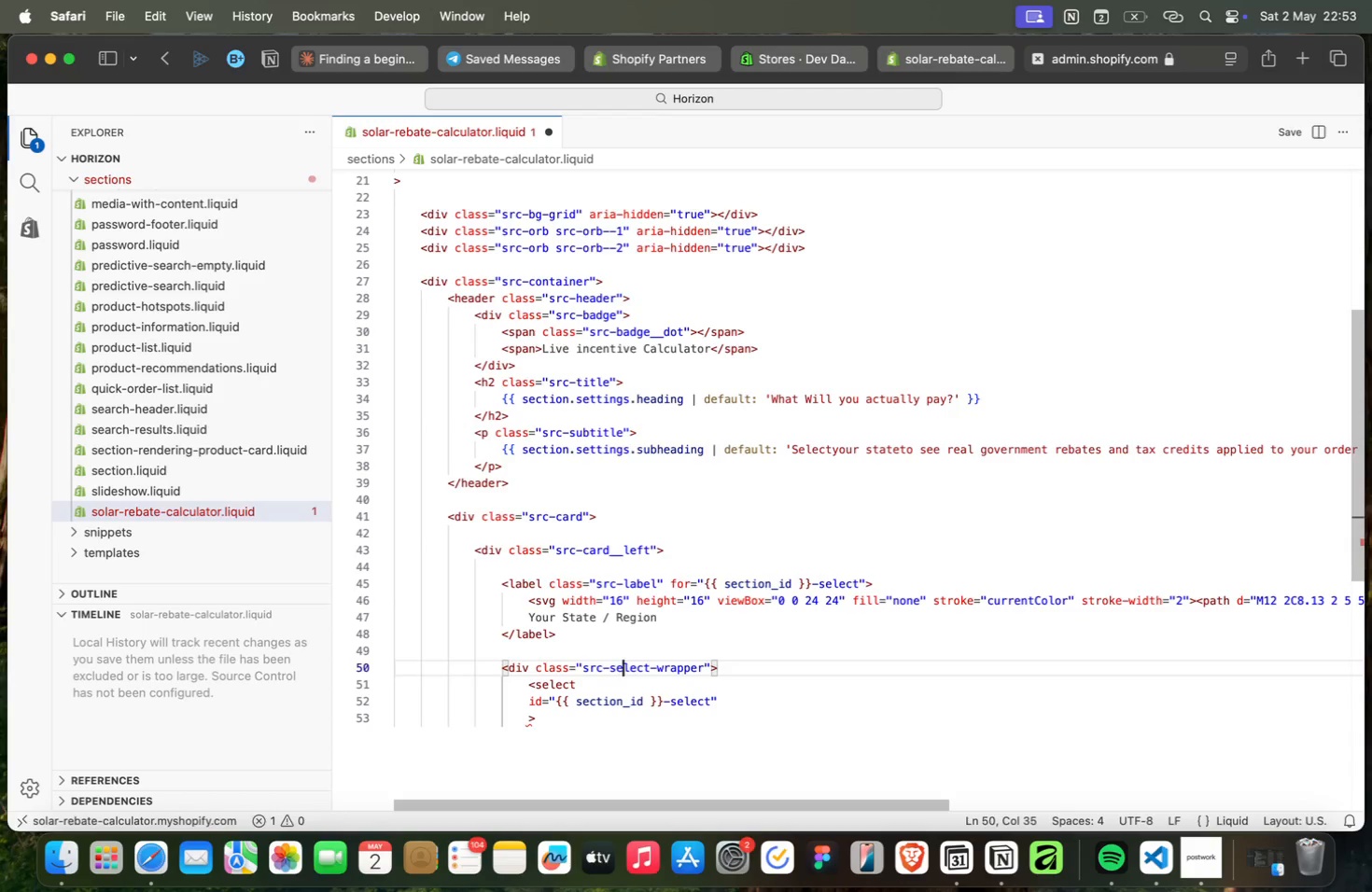 
key(ArrowLeft)
 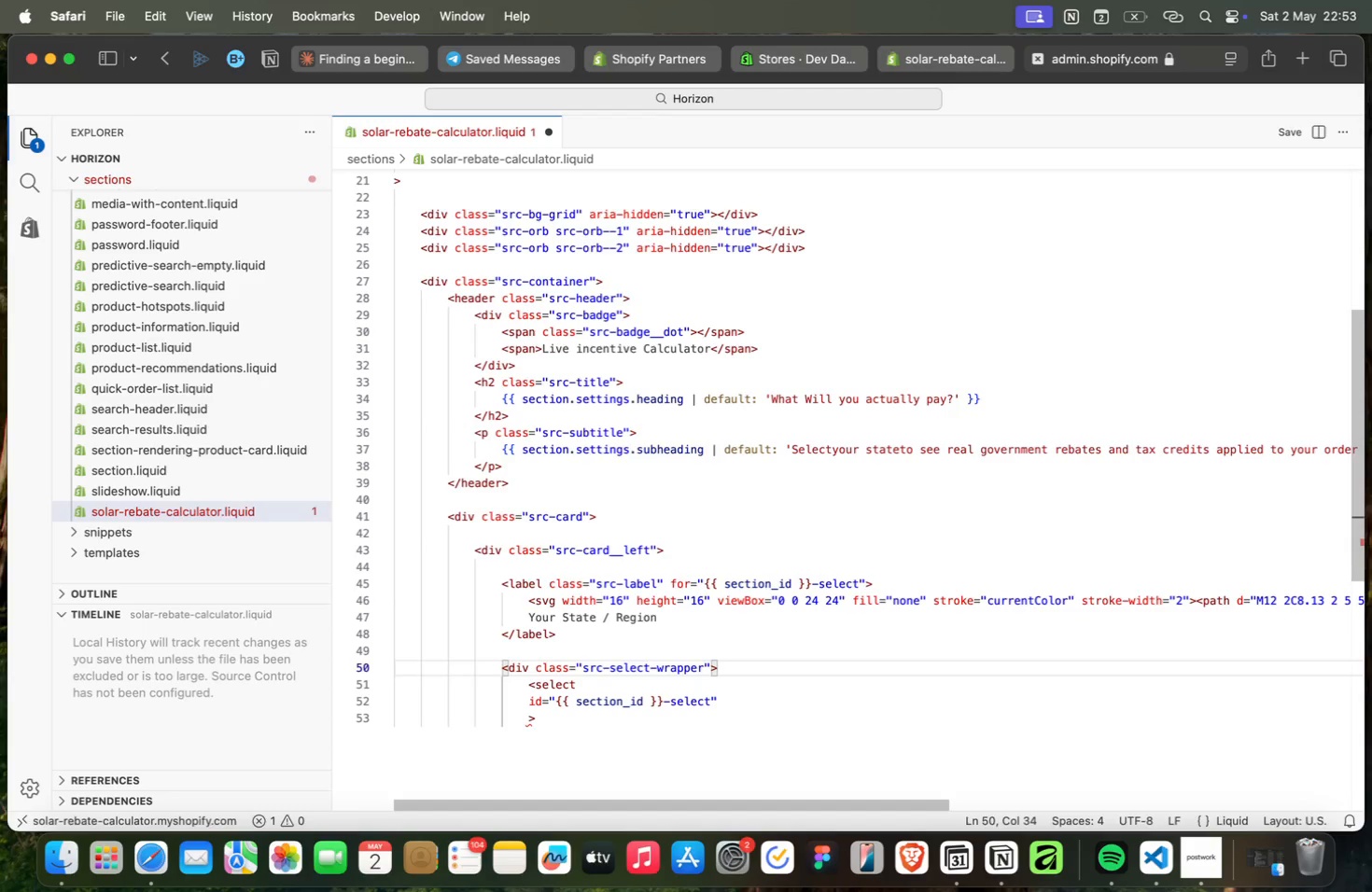 
key(ArrowRight)
 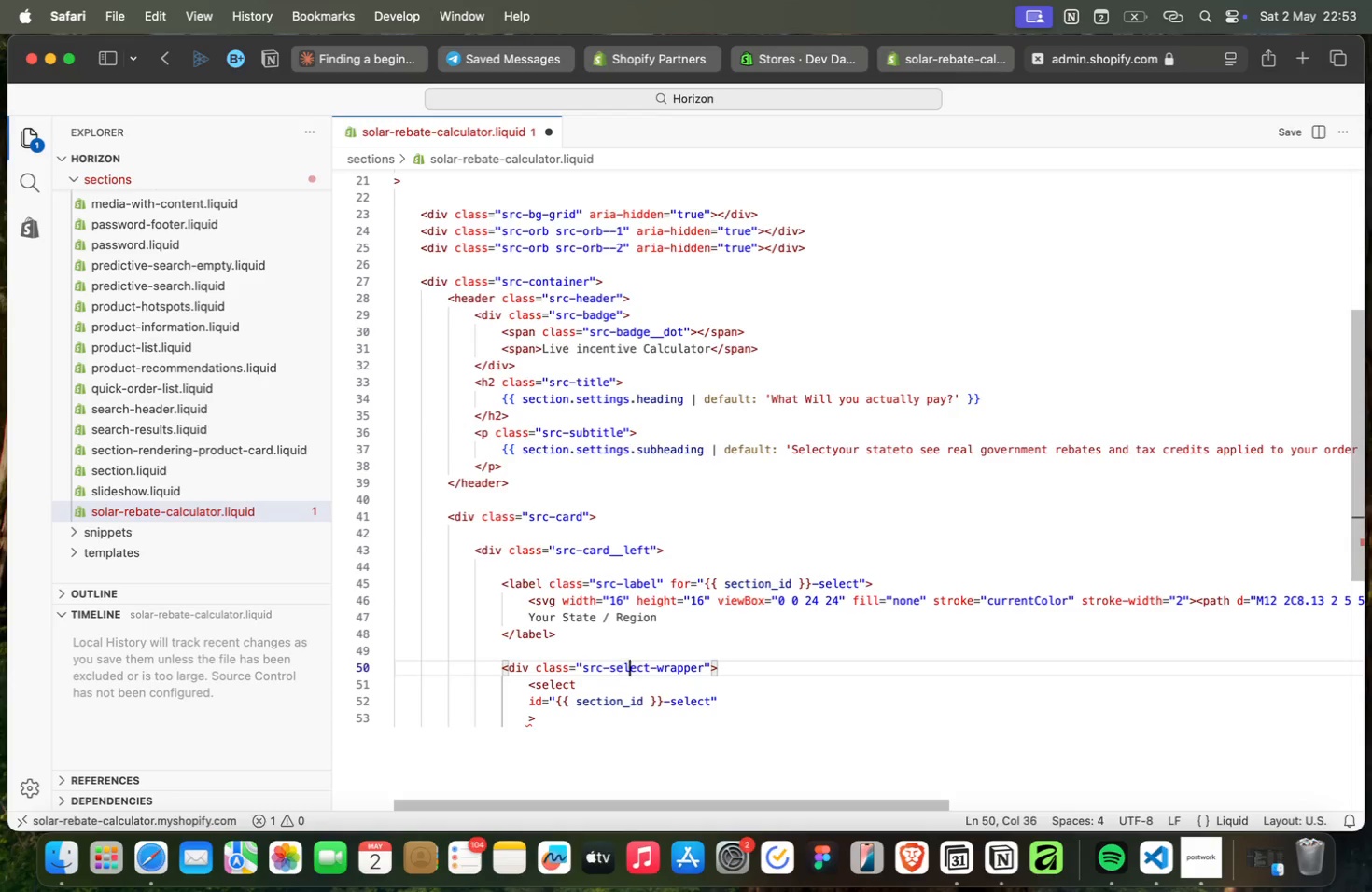 
key(ArrowRight)
 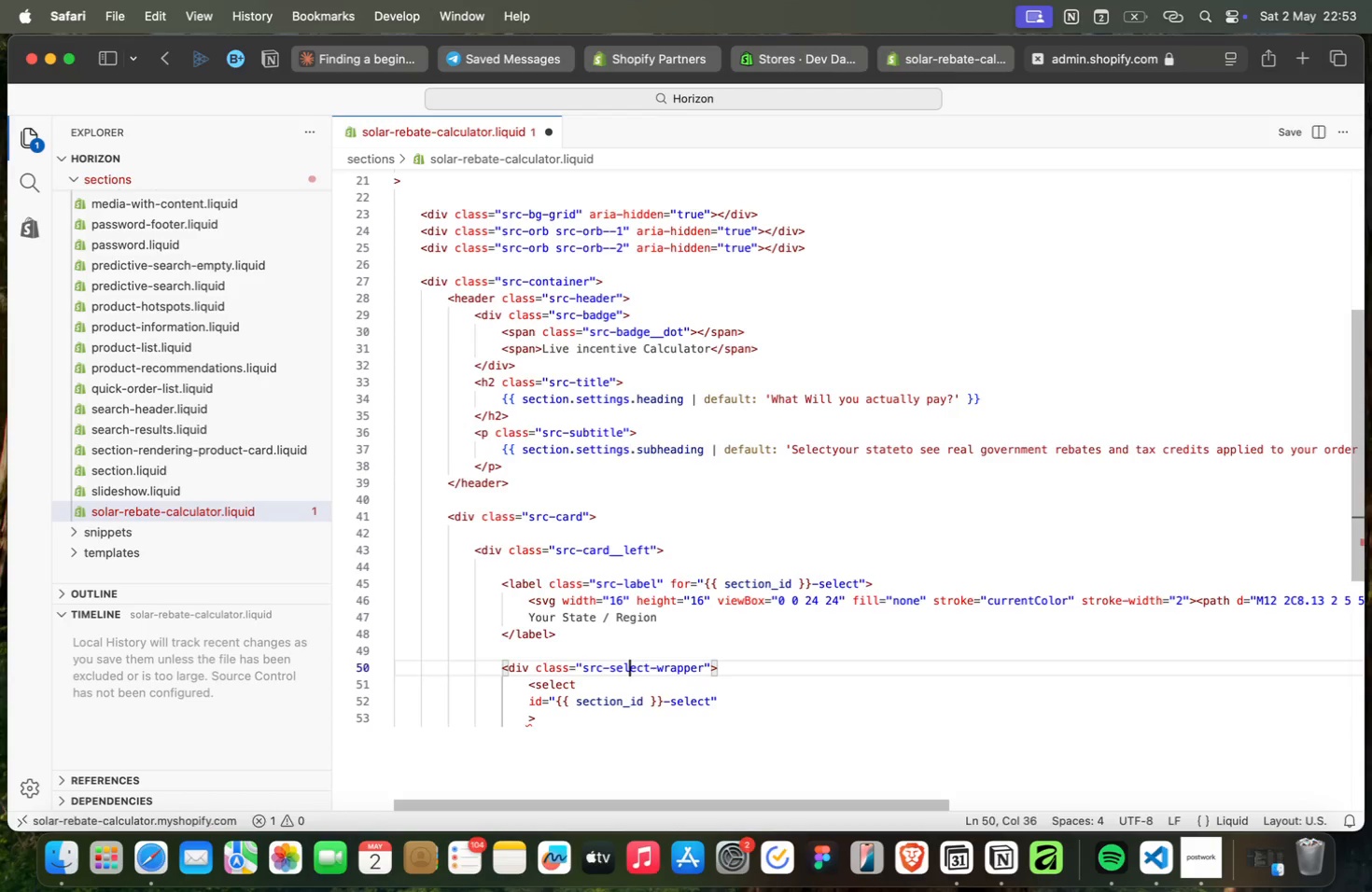 
key(ArrowDown)
 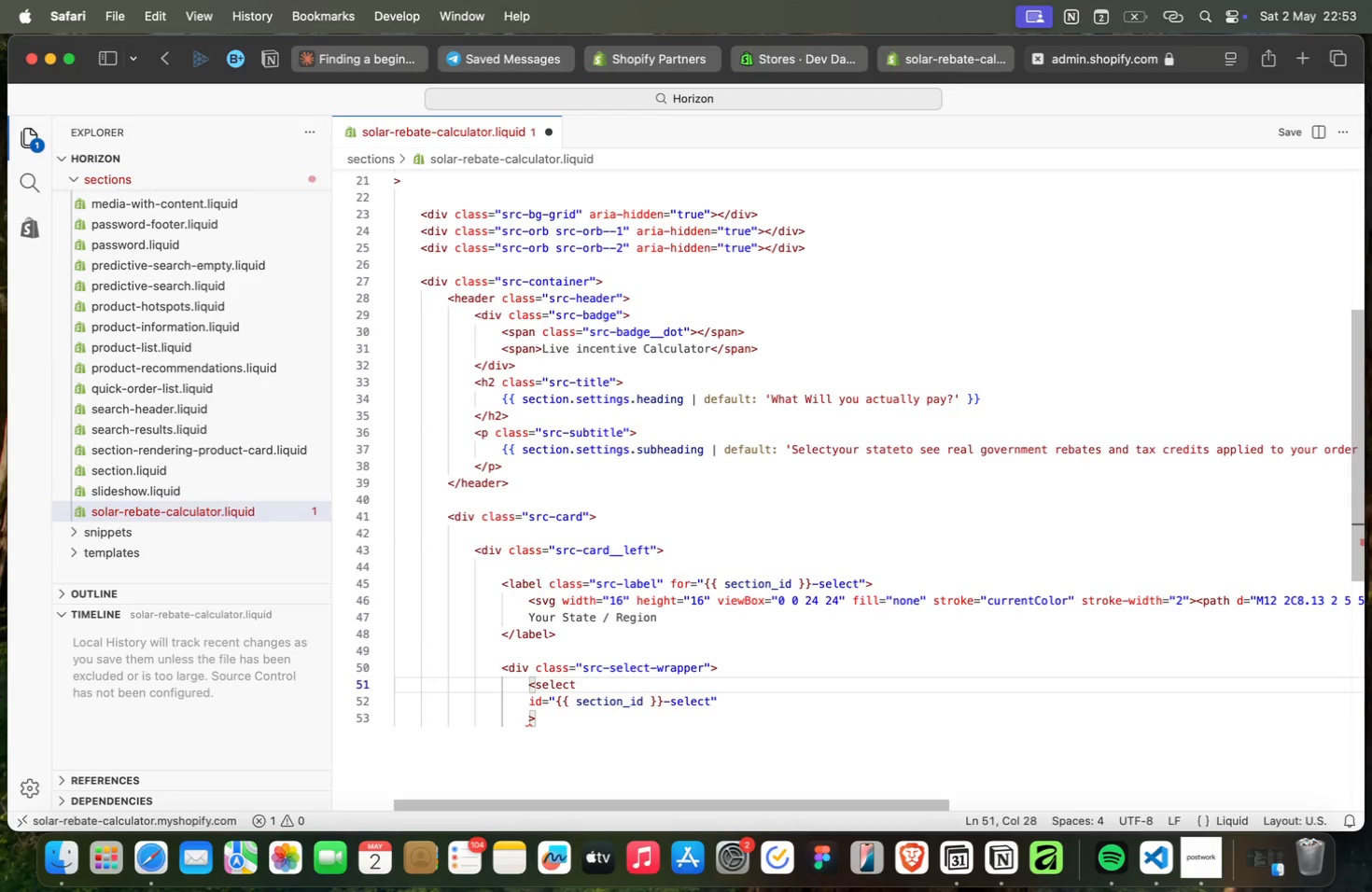 
key(ArrowUp)
 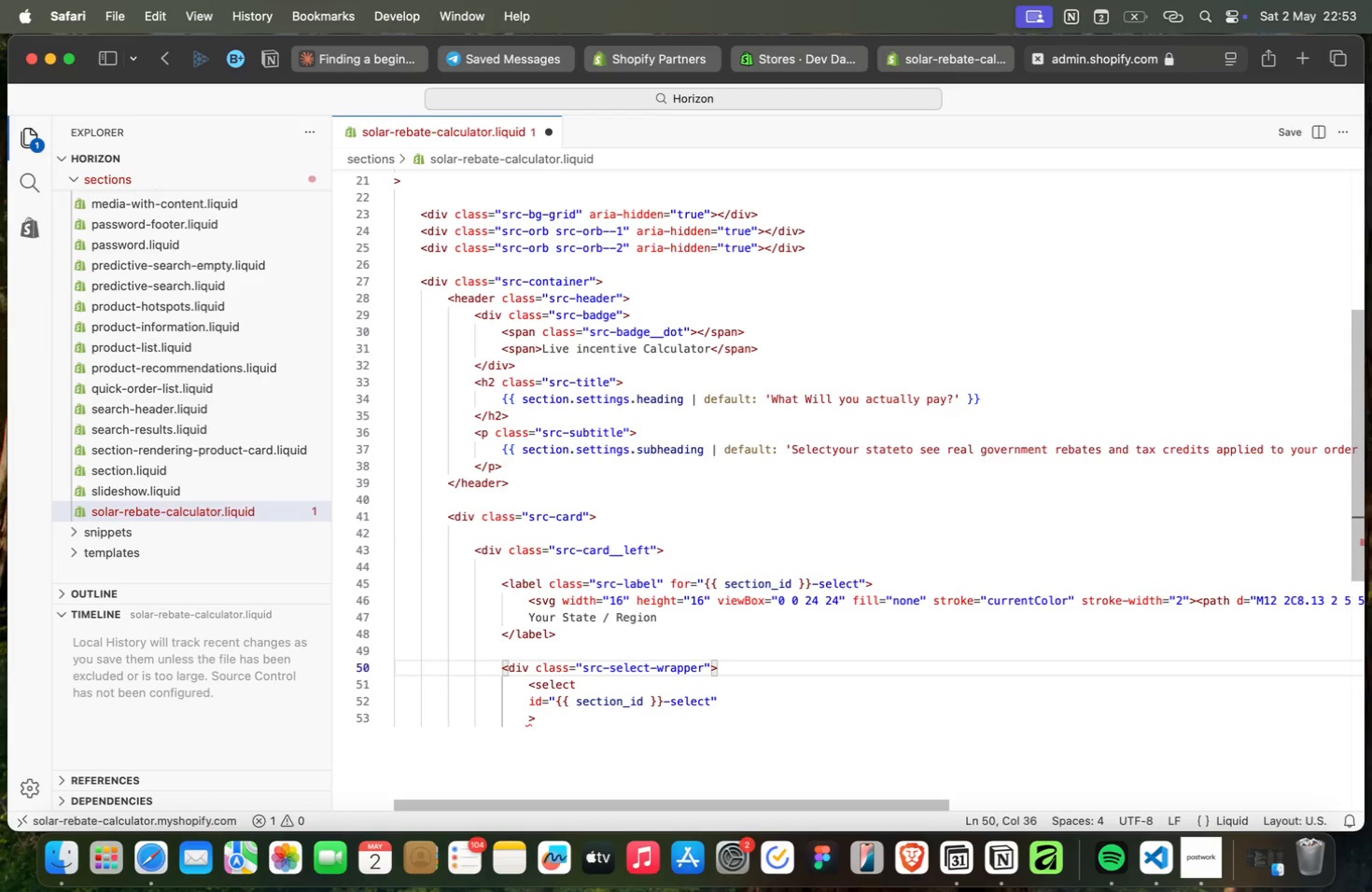 
key(ArrowDown)
 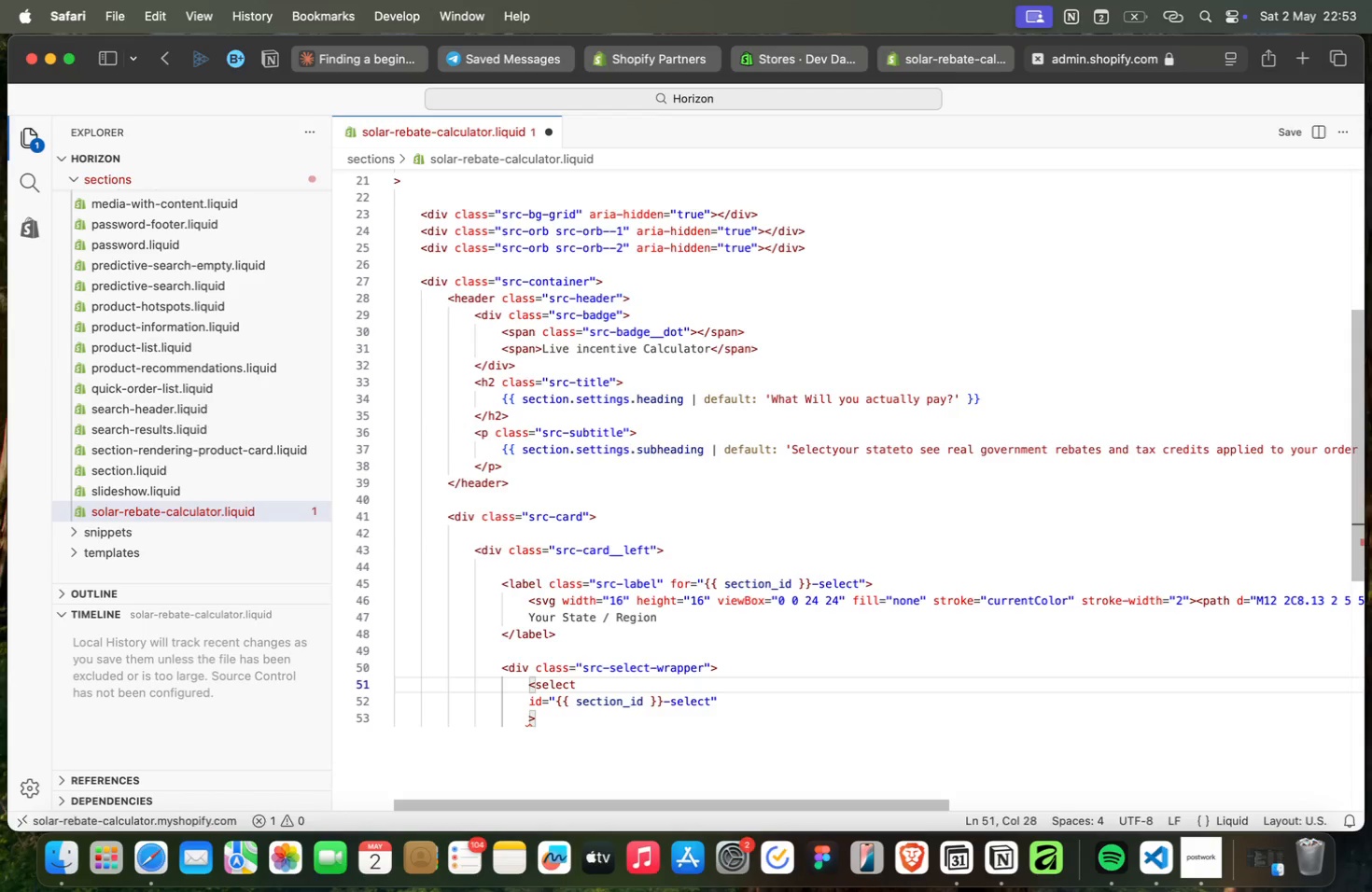 
key(ArrowDown)
 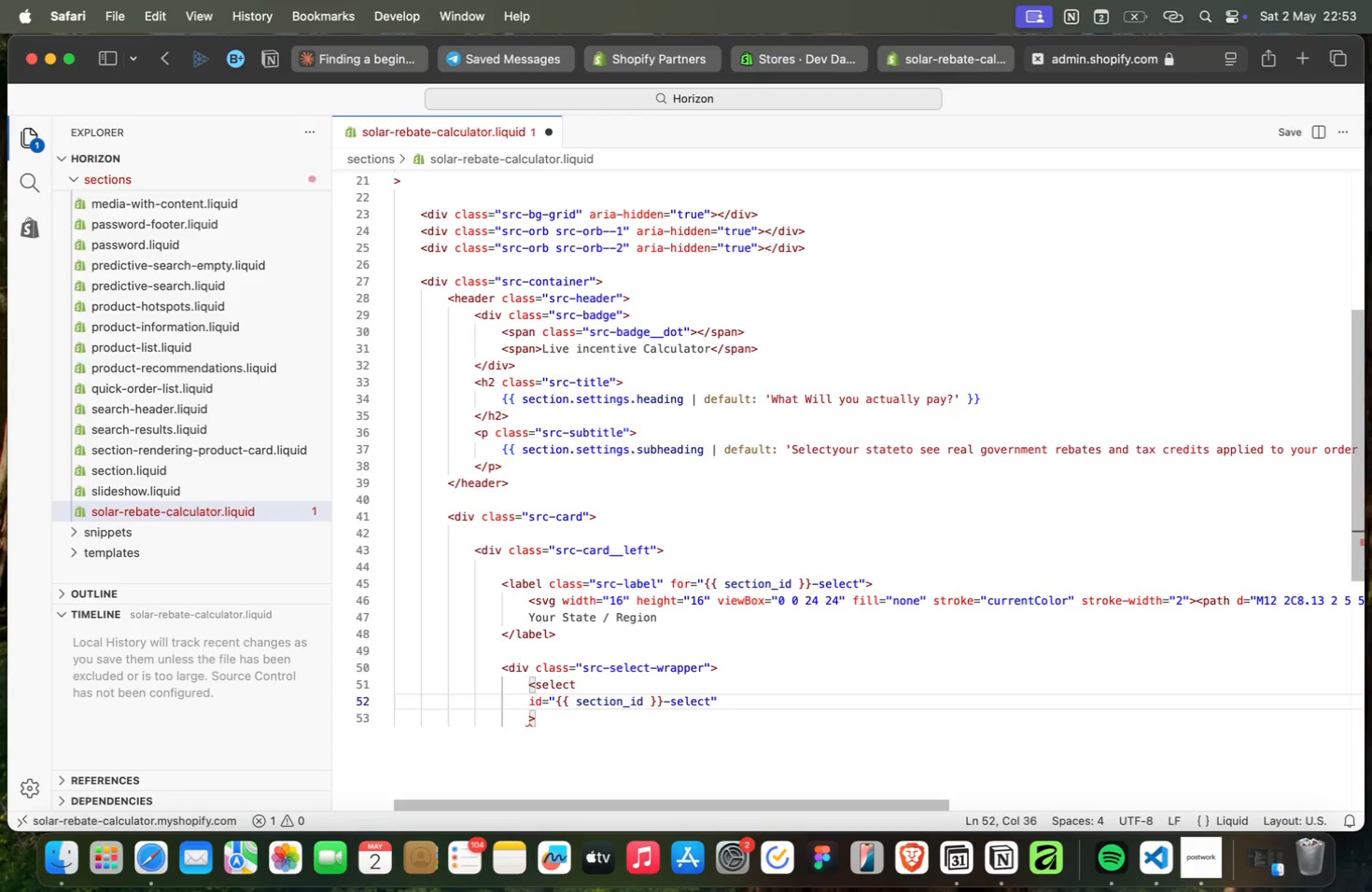 
wait(7.46)
 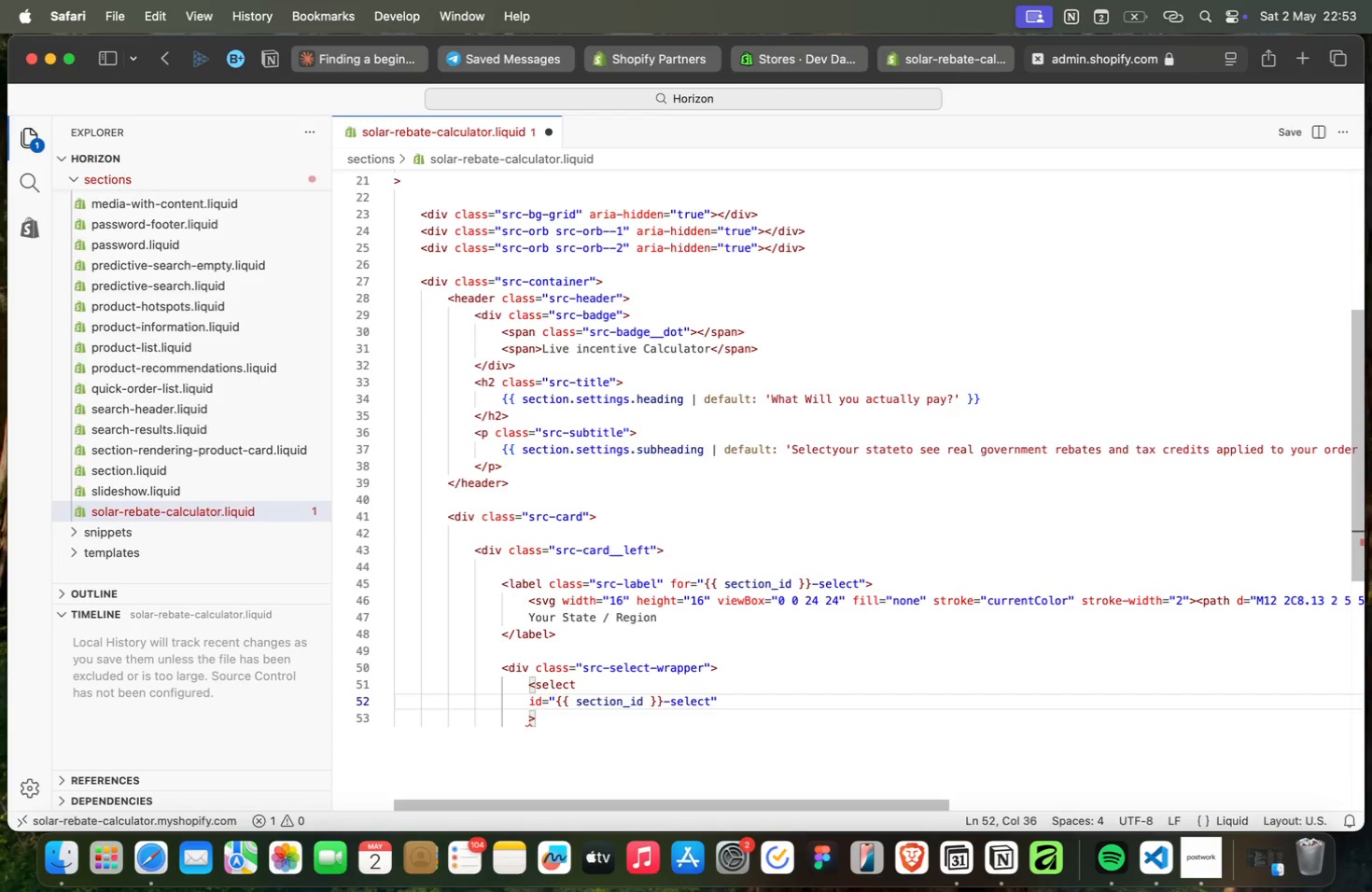 
key(Meta+MetaRight)
 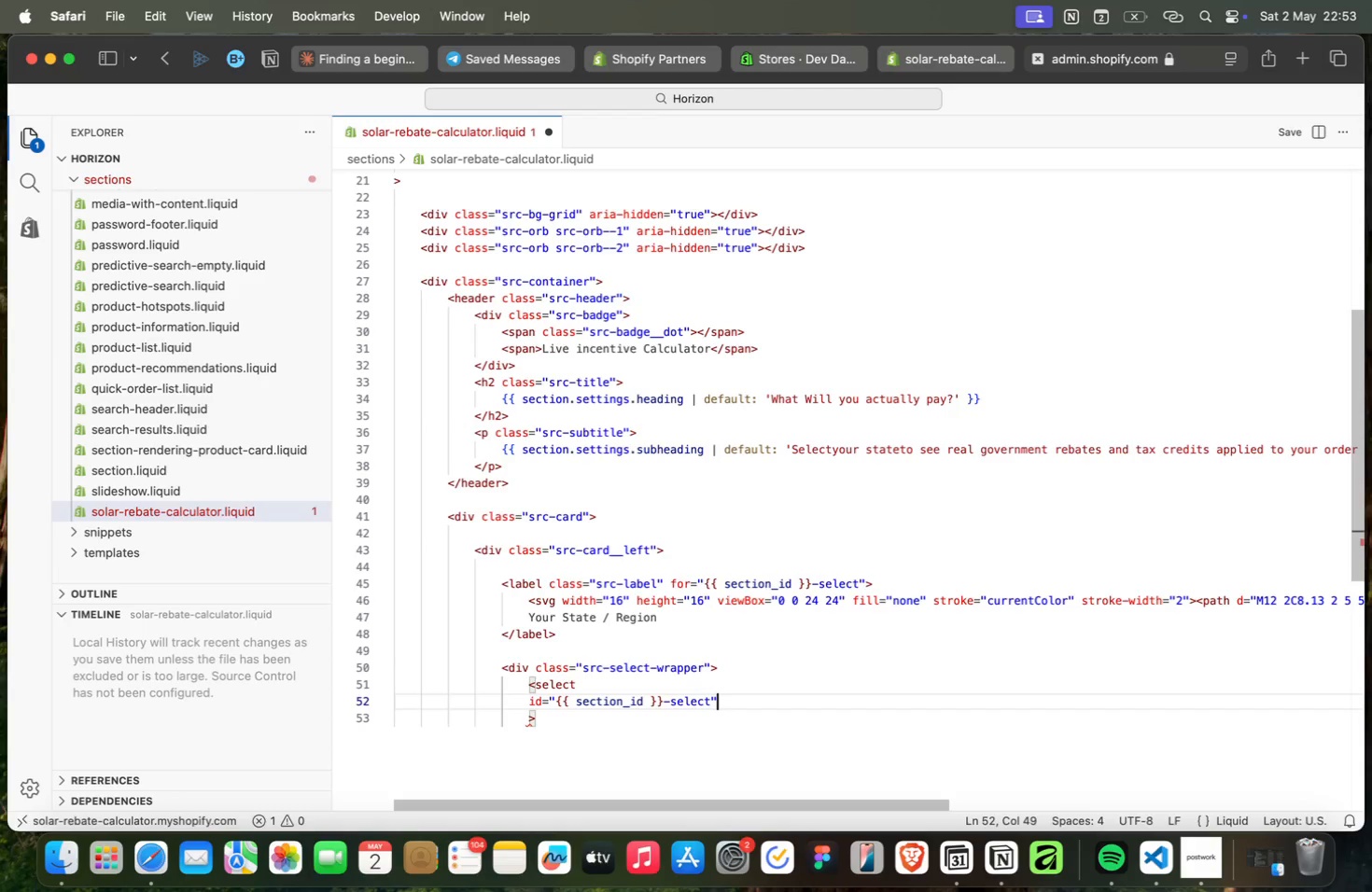 
key(Meta+ArrowRight)
 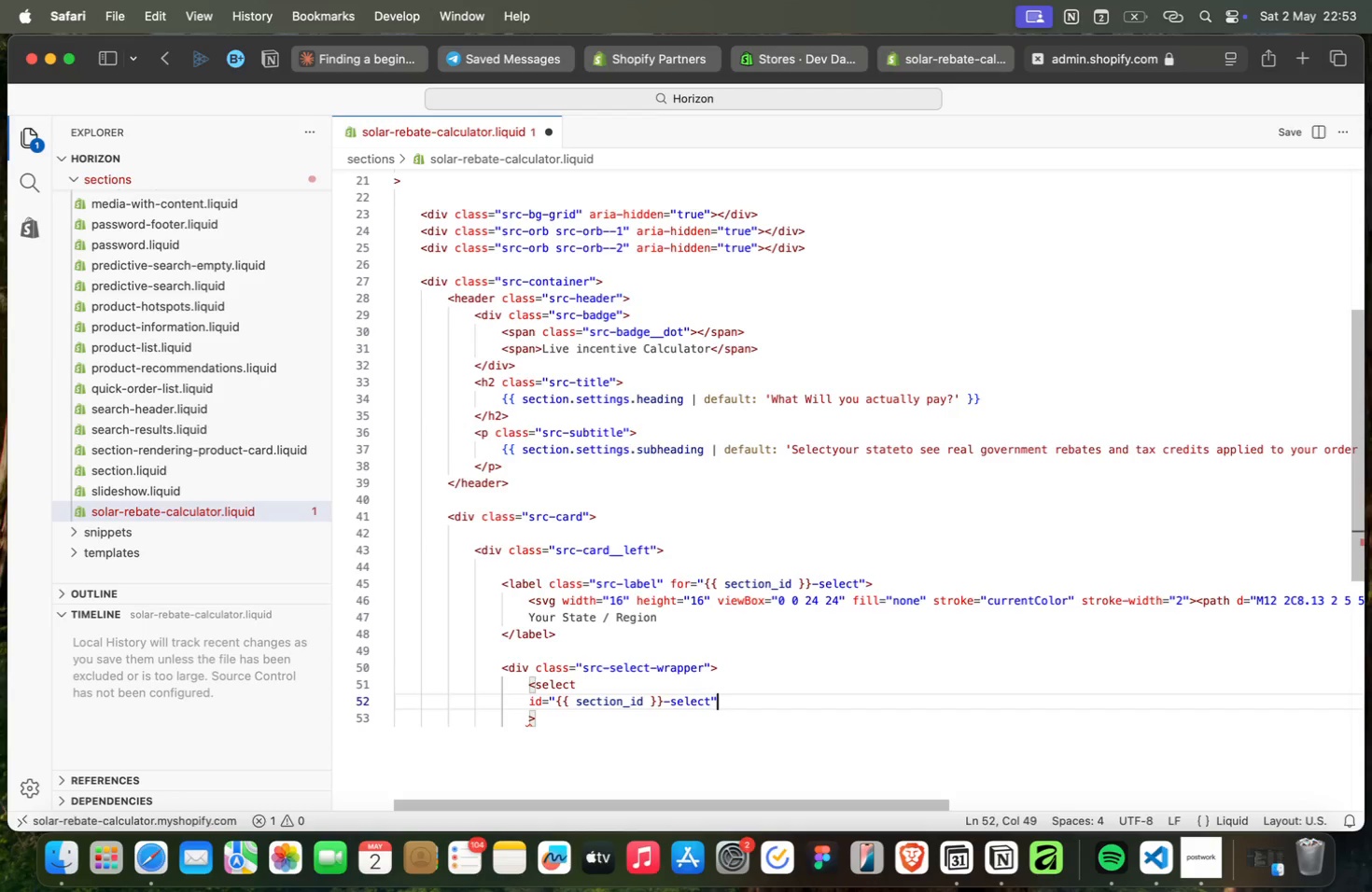 
key(Enter)
 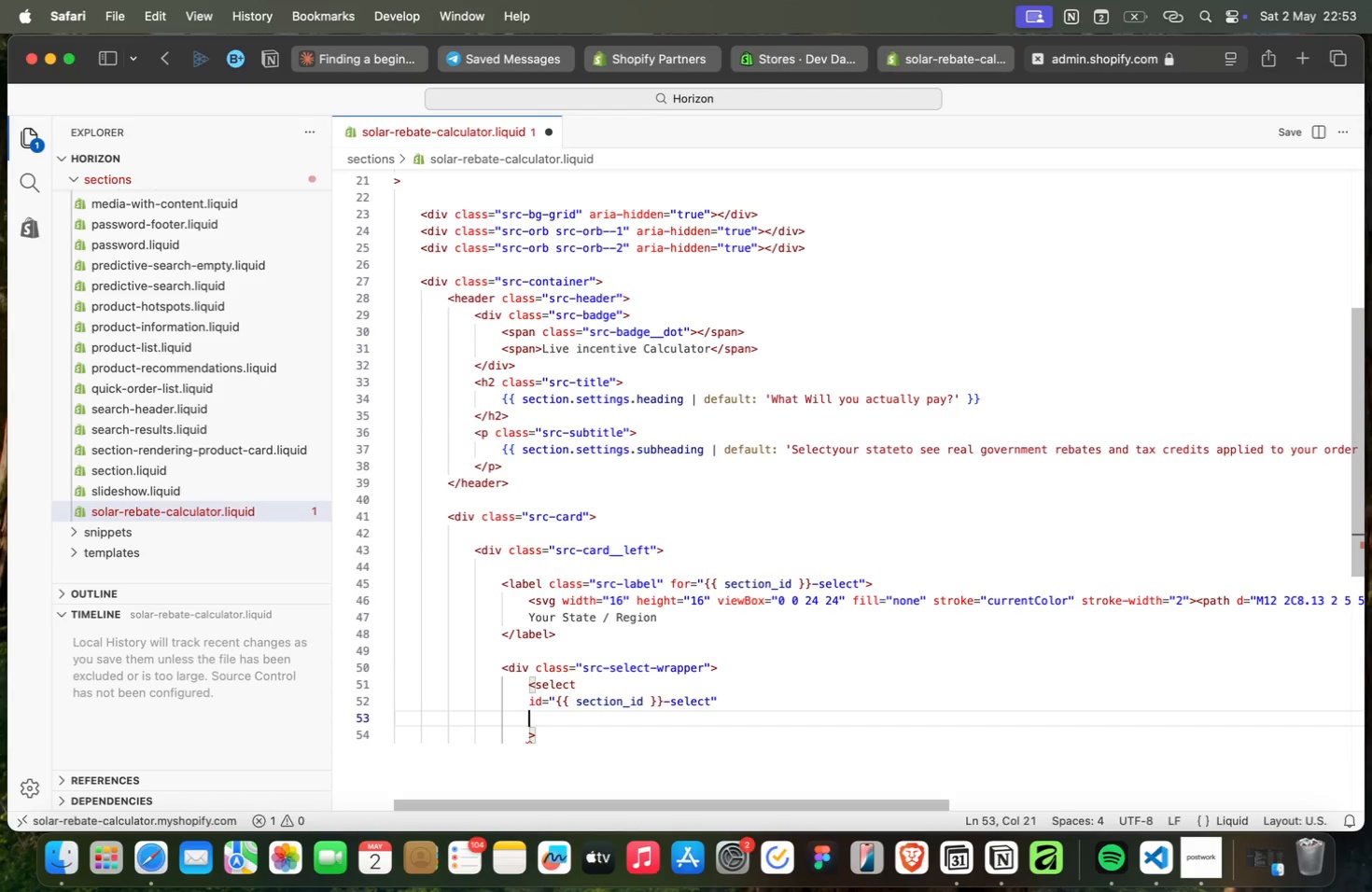 
type(cl)
 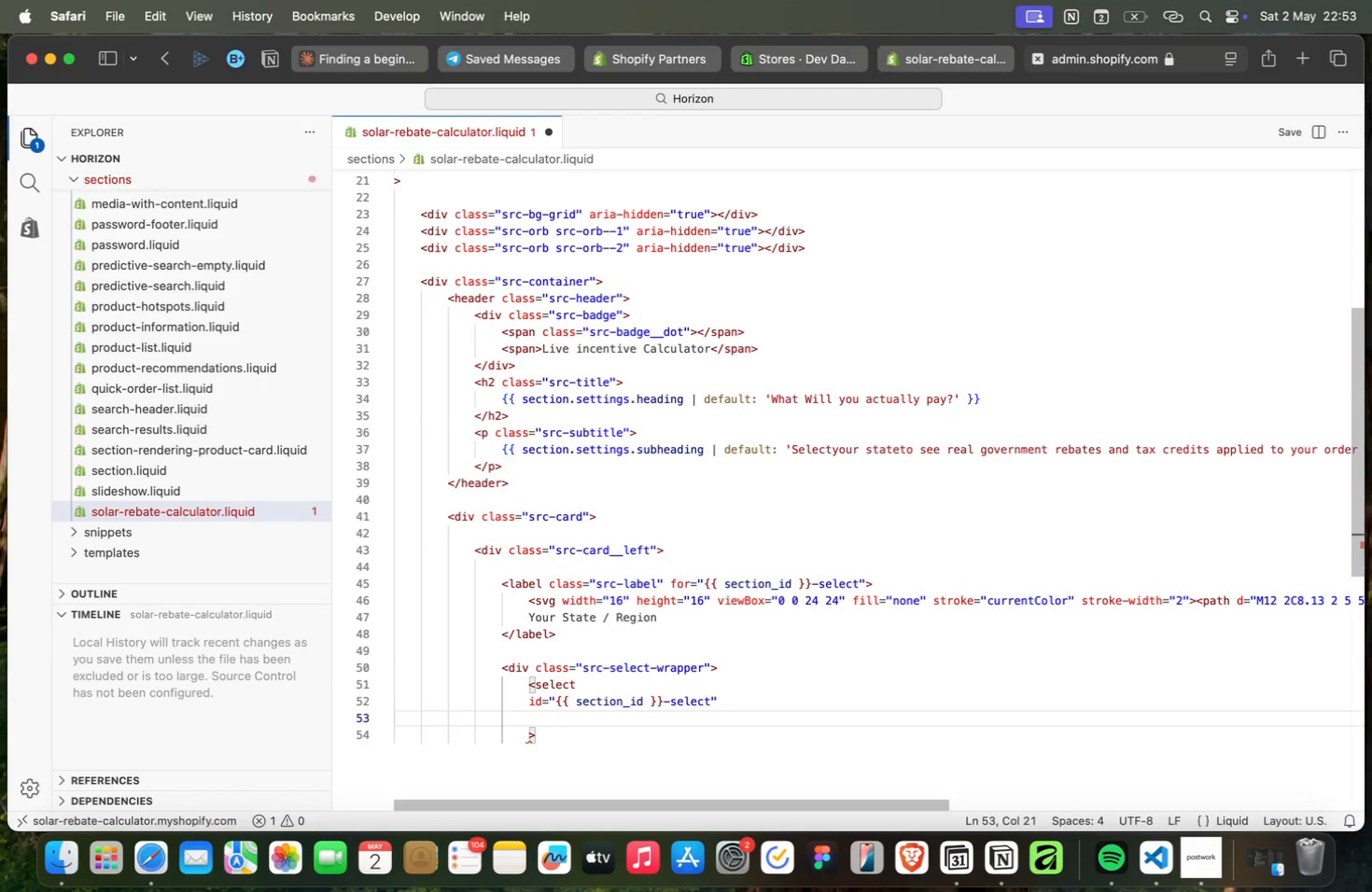 
key(Enter)
 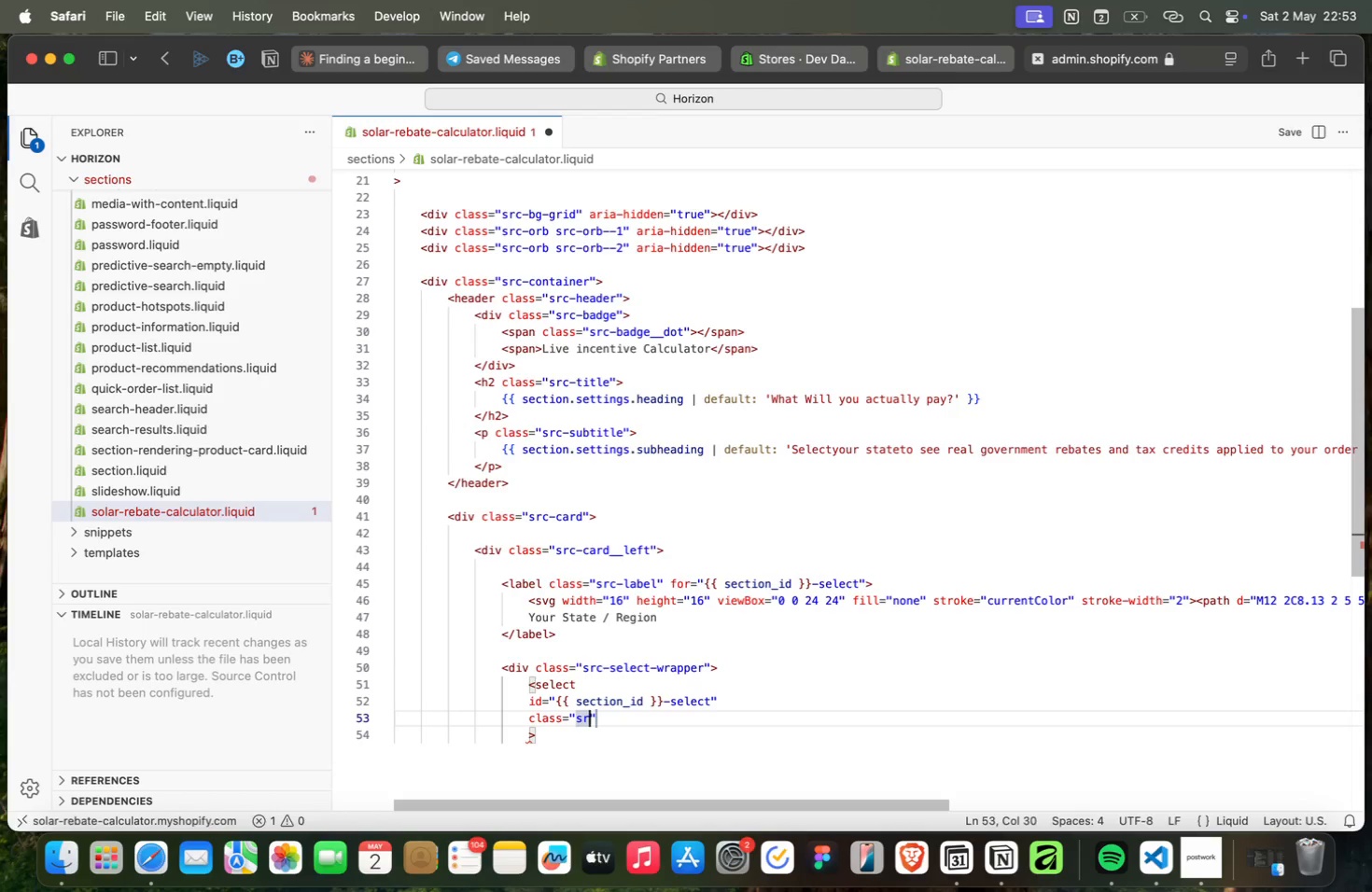 
type(src-select)
 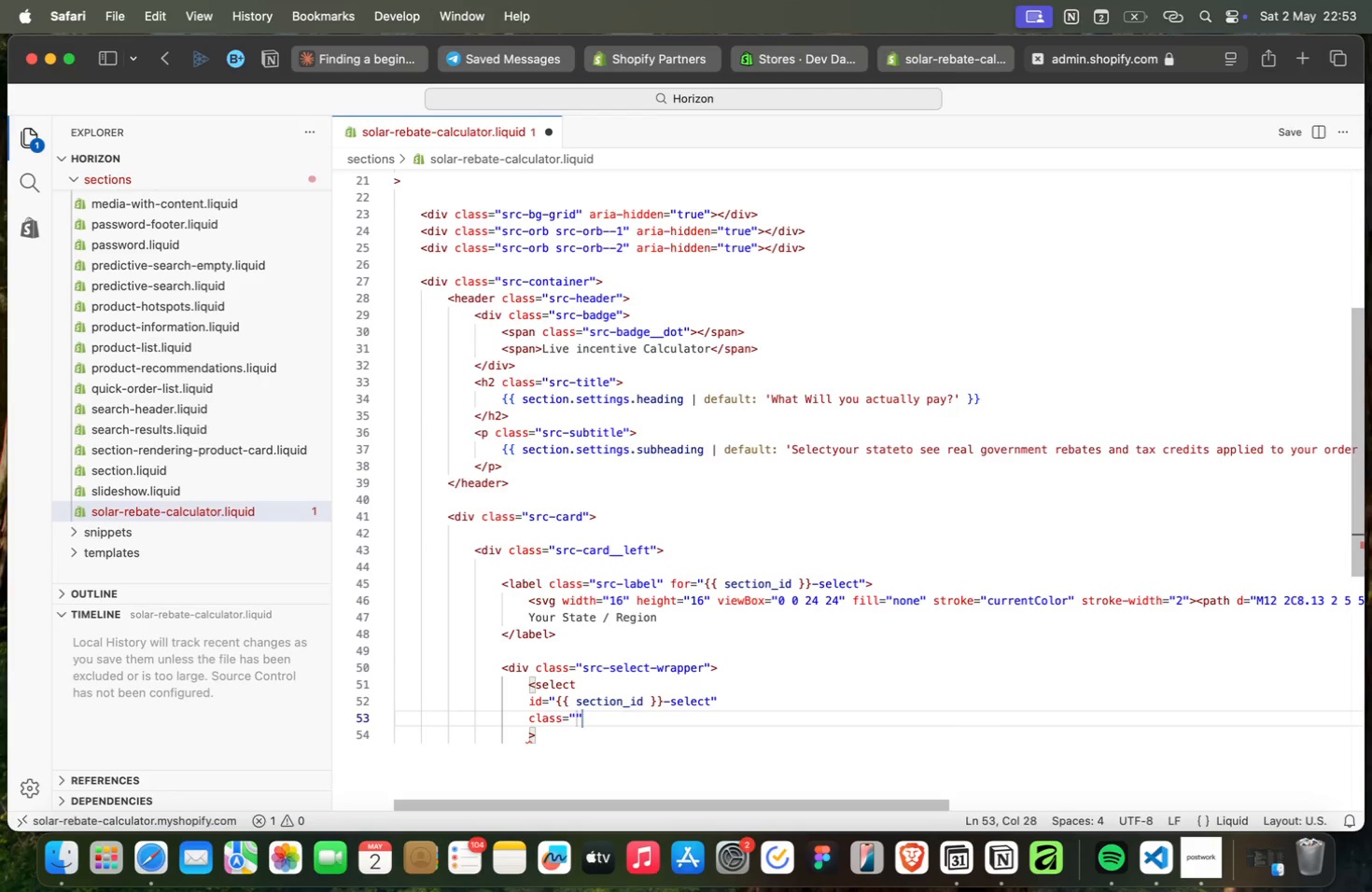 
key(ArrowRight)
 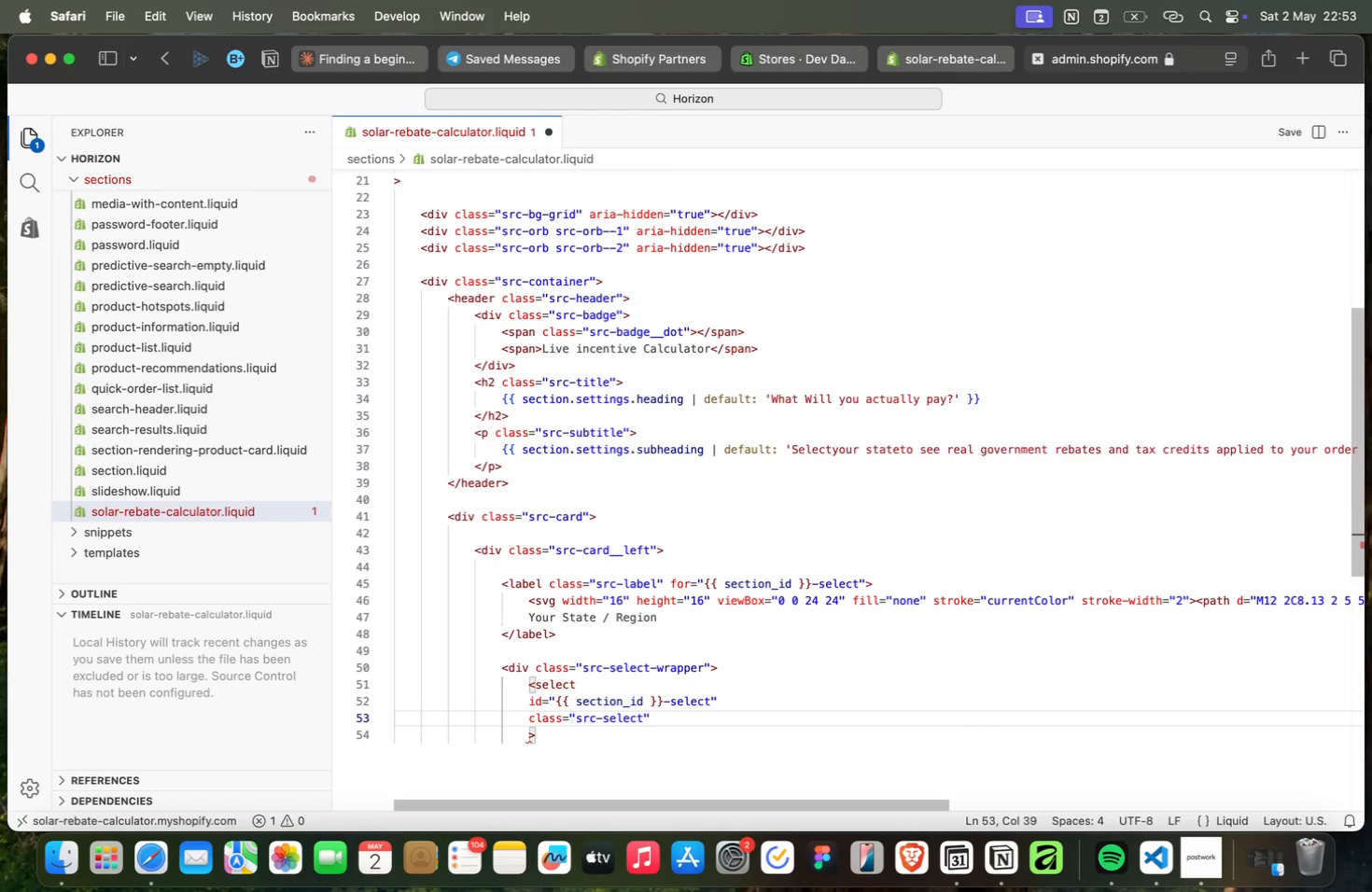 
key(Enter)
 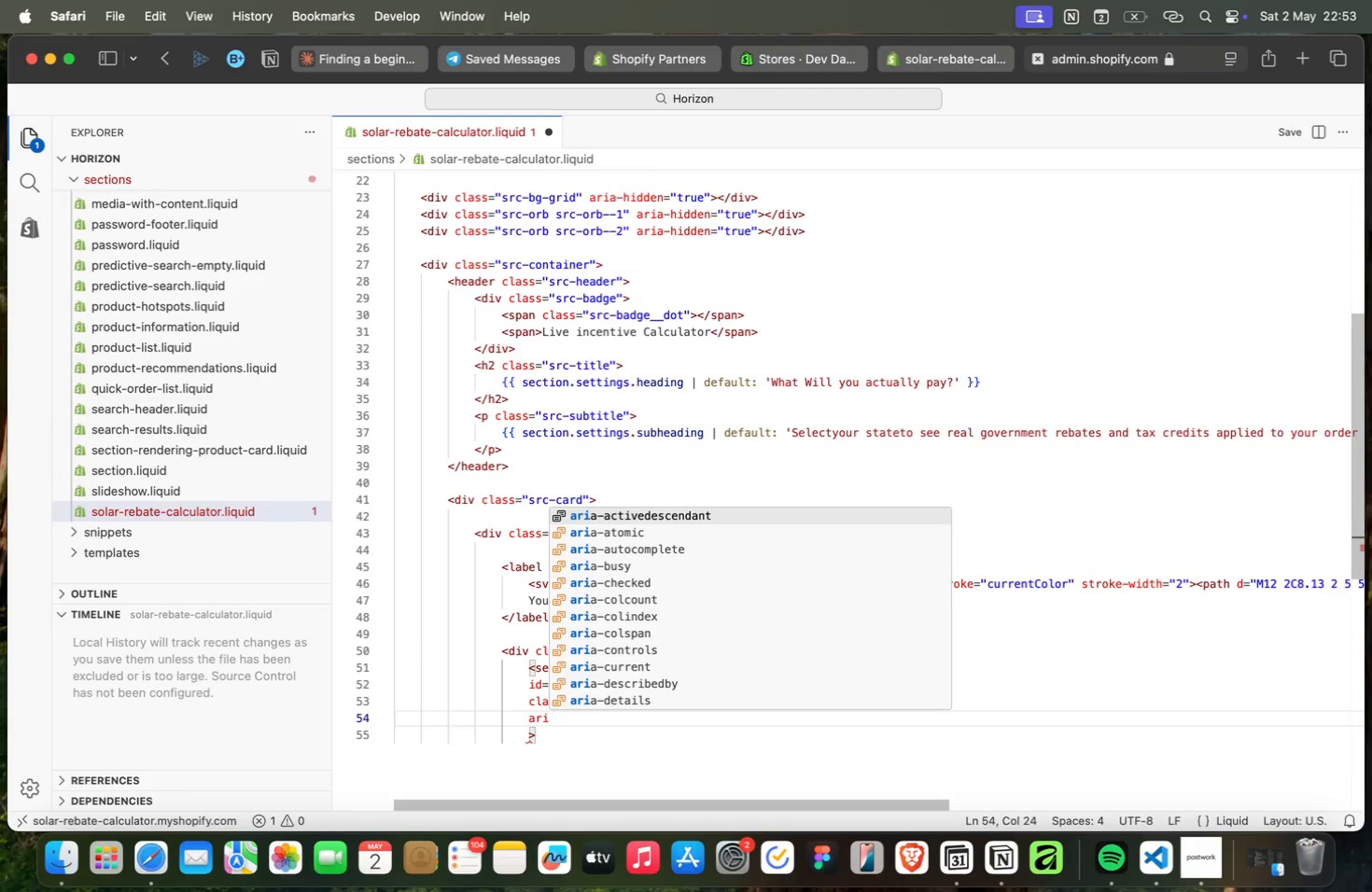 
type(ari)
 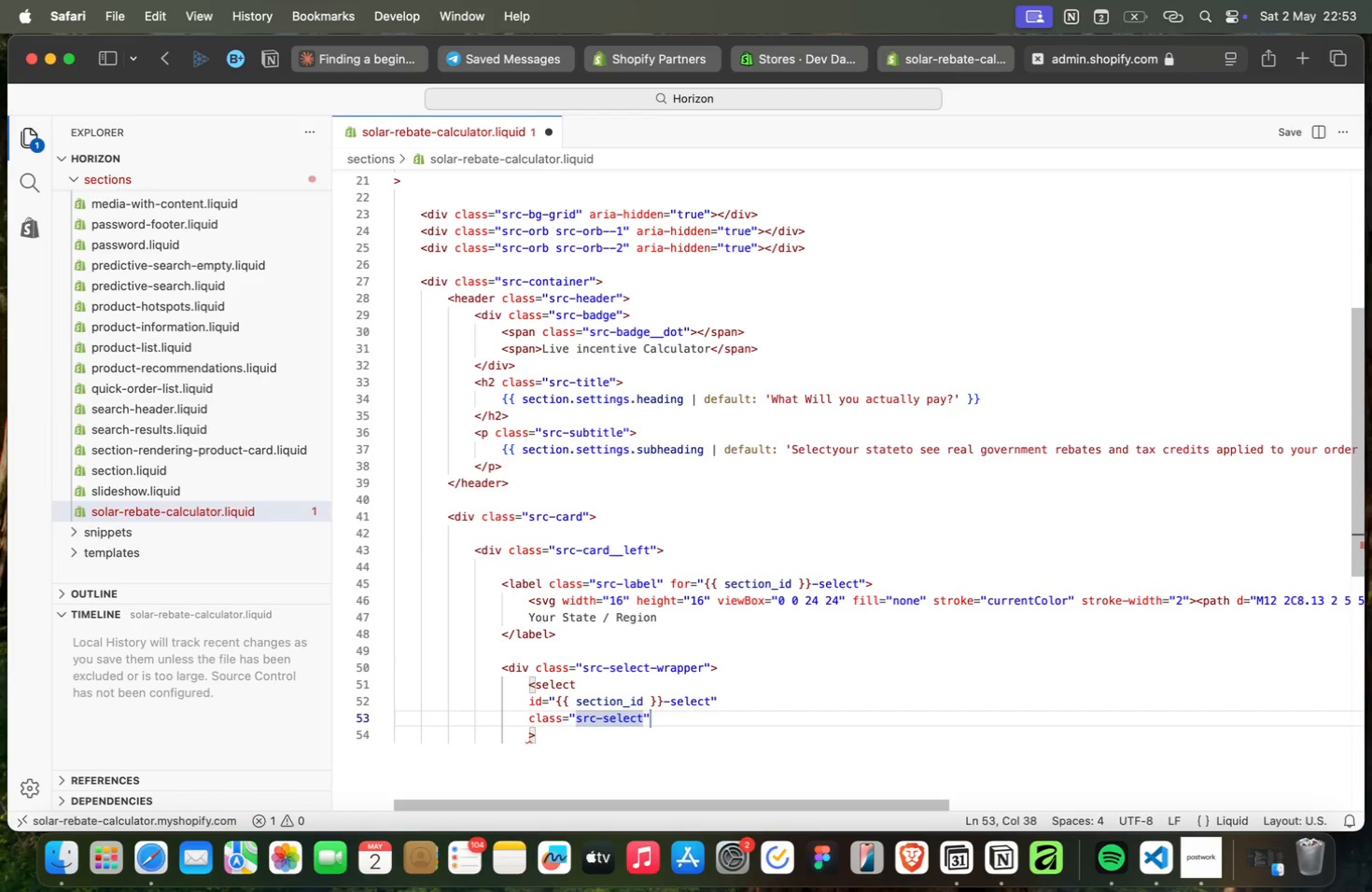 
key(A)
 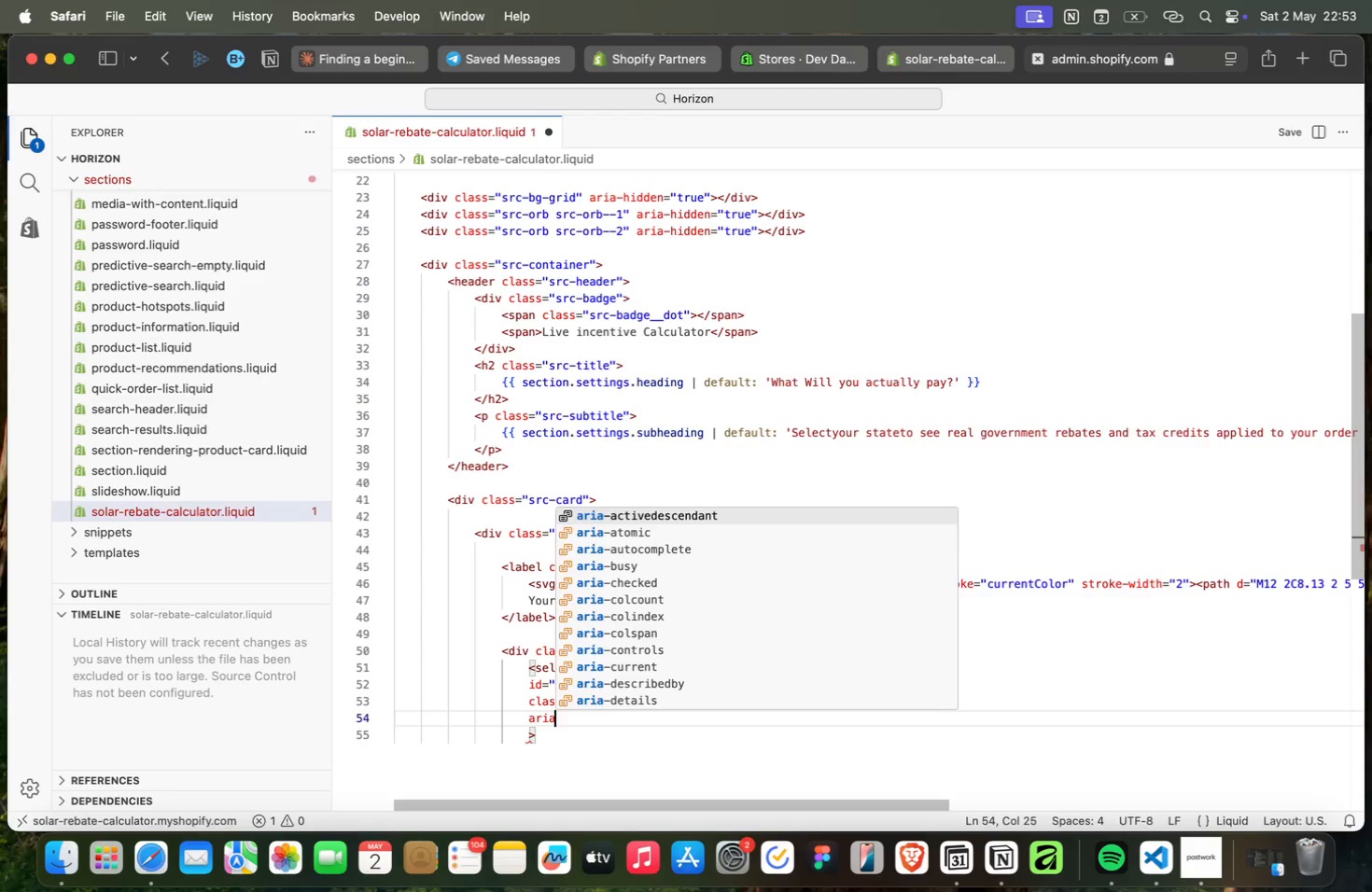 
key(Minus)
 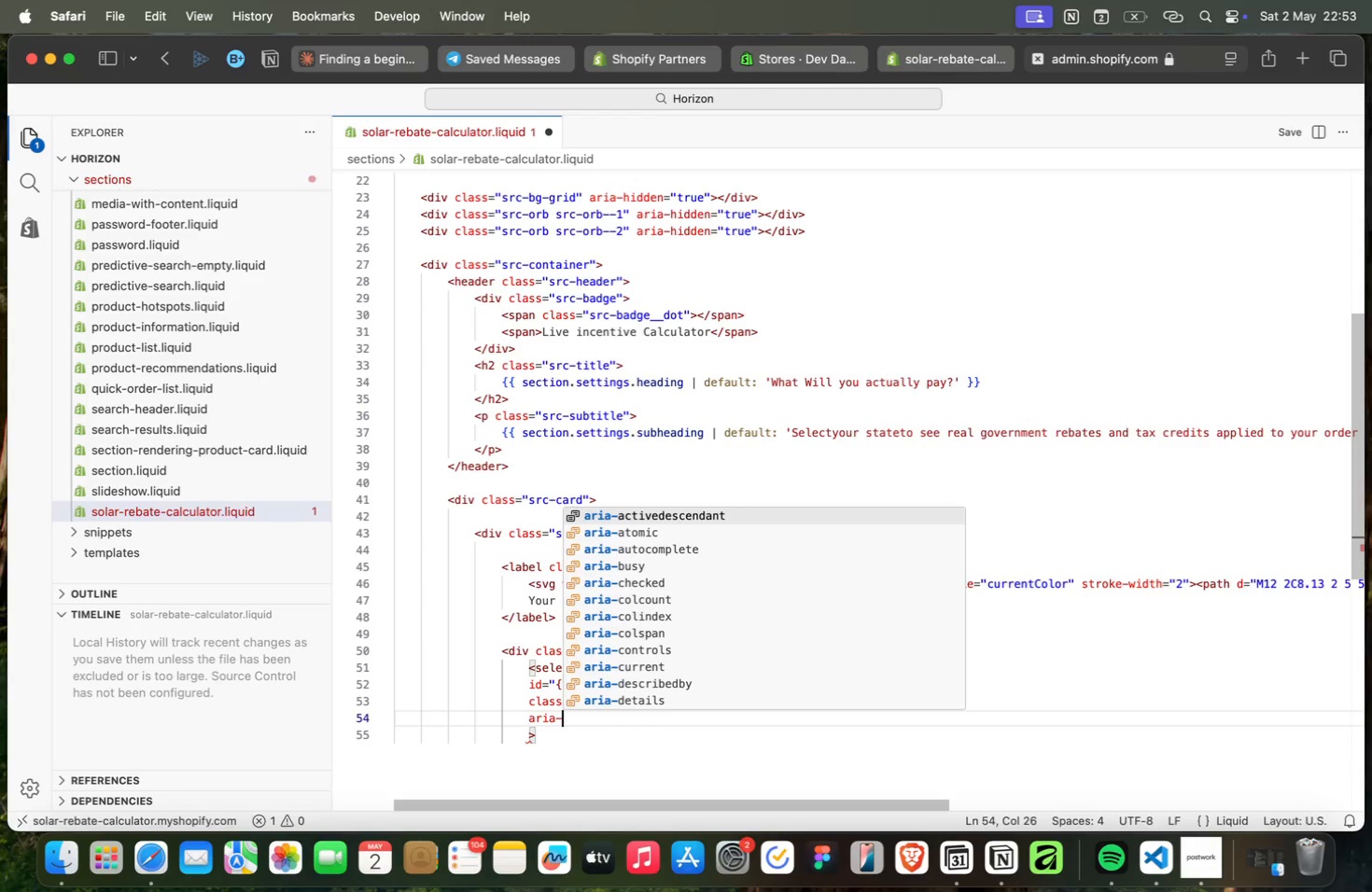 
key(L)
 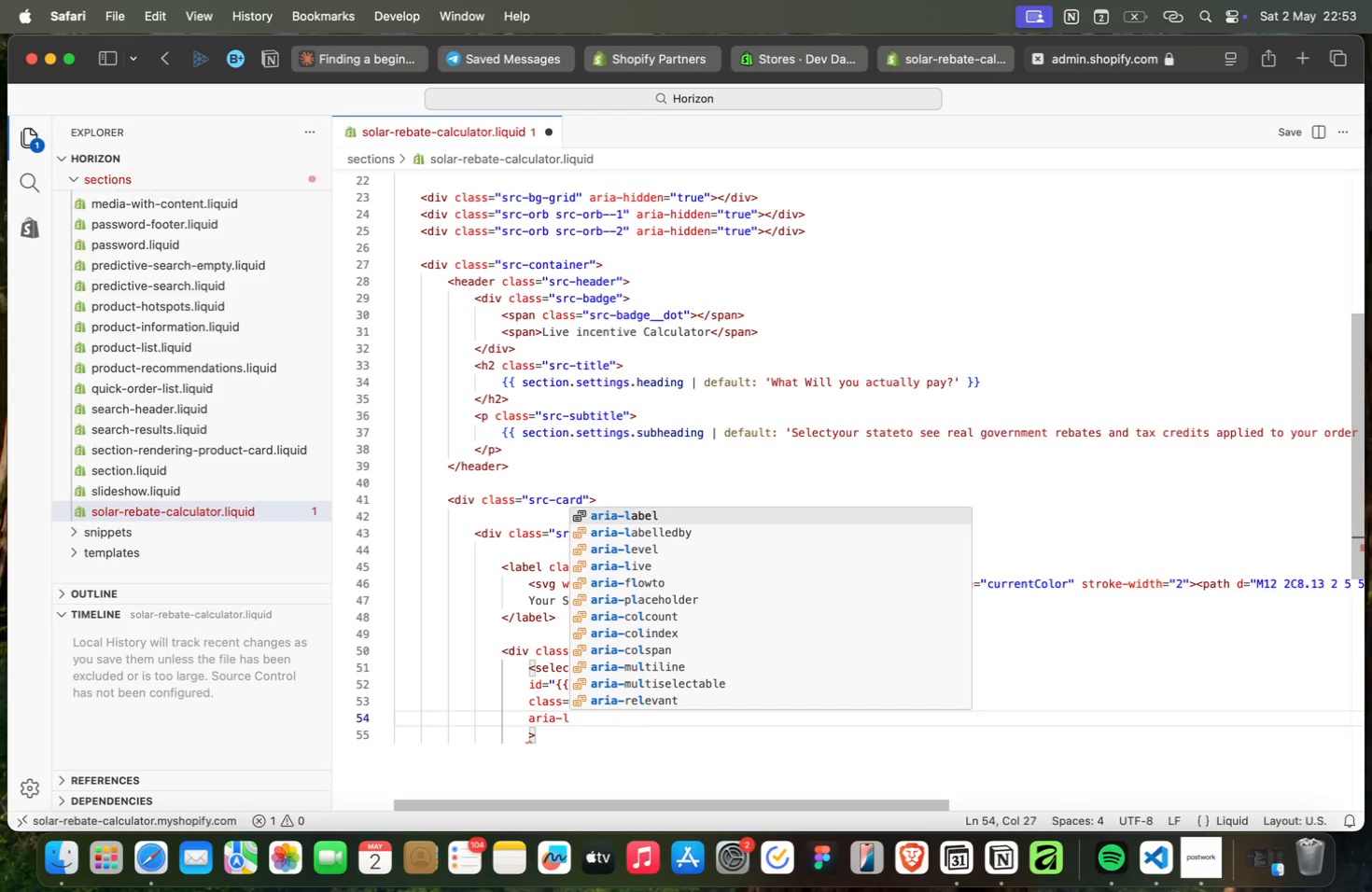 
key(Enter)
 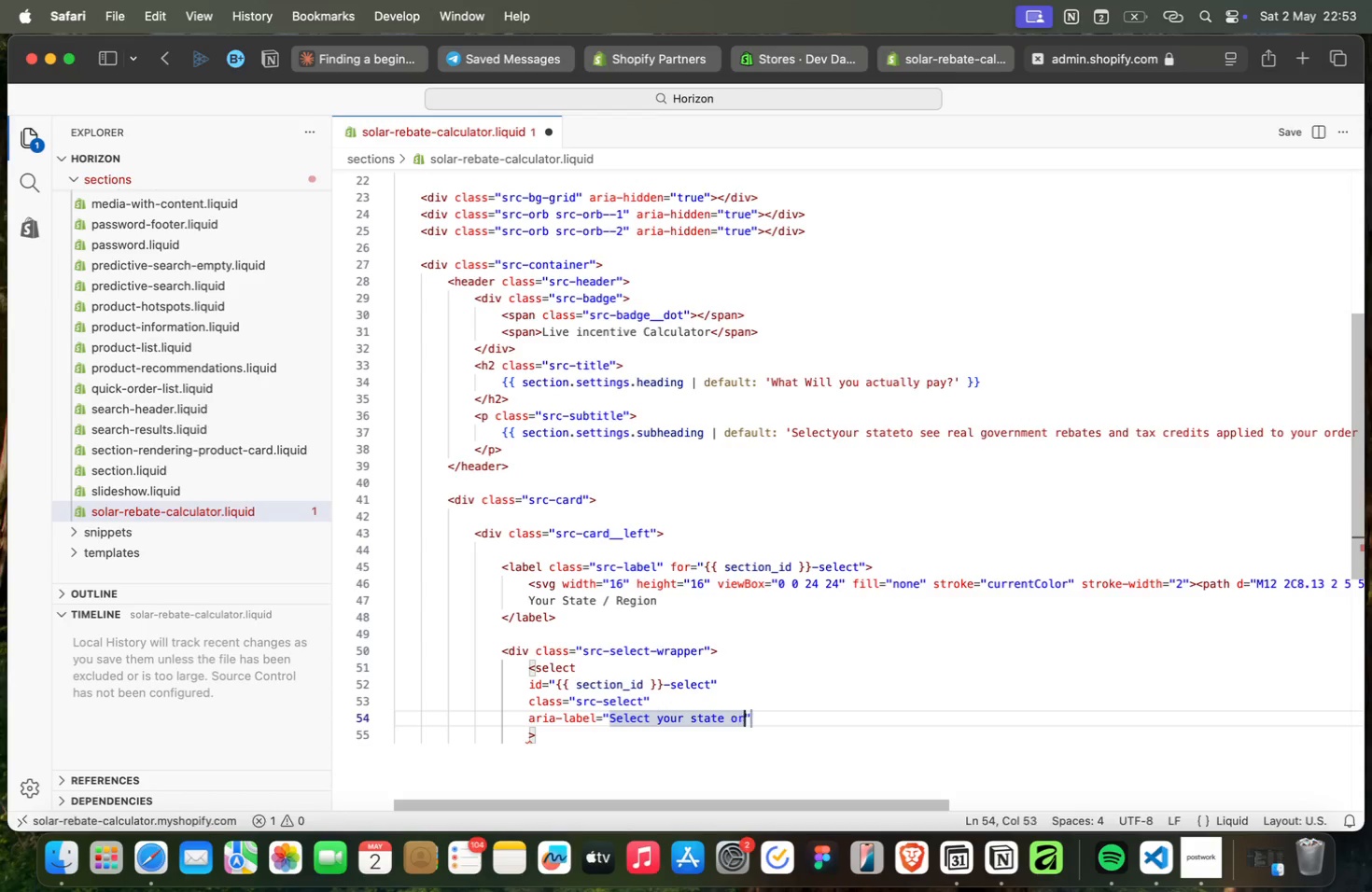 
type(Select your sa)
key(Backspace)
type(tate or region)
 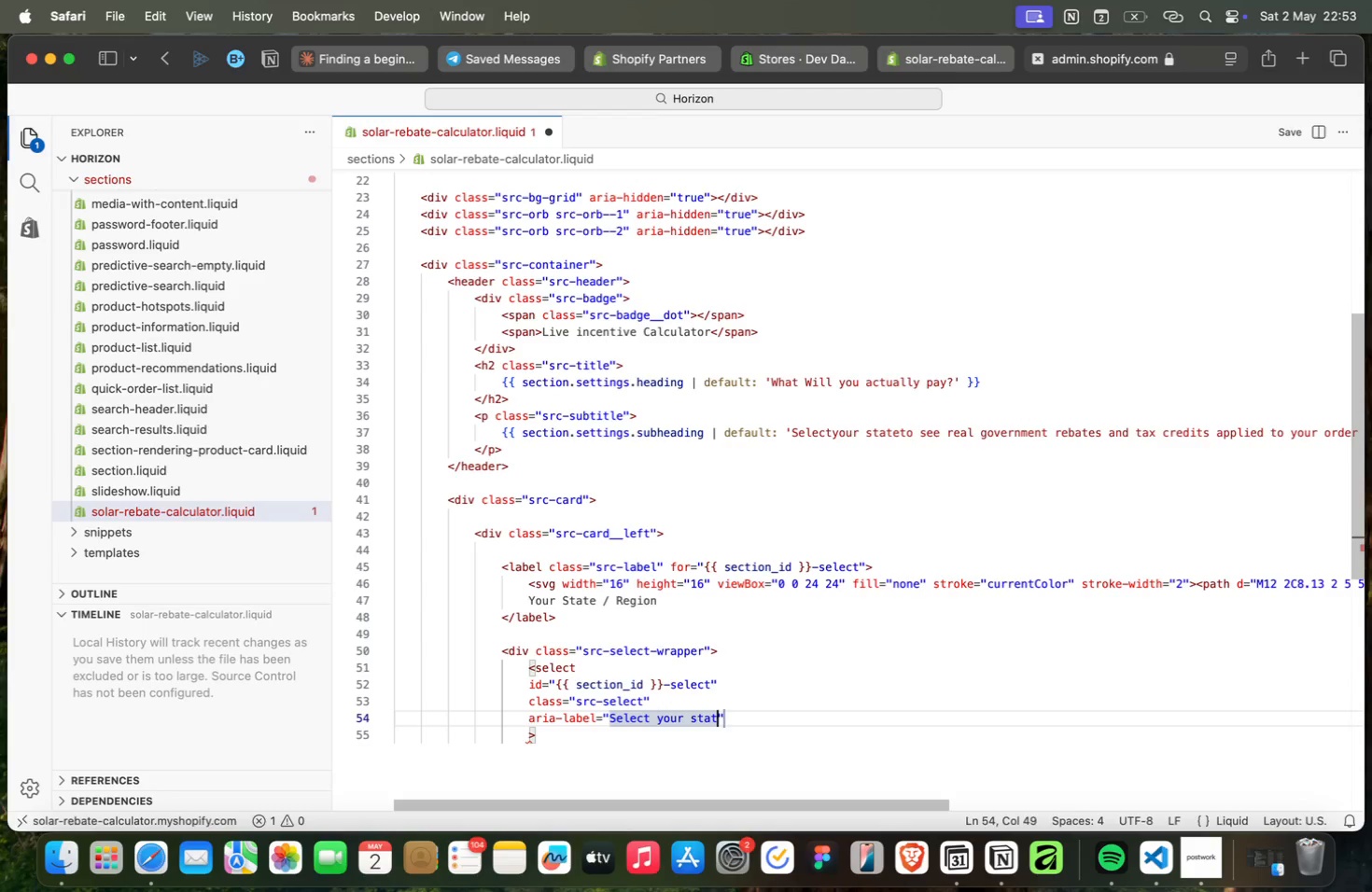 
key(ArrowDown)
 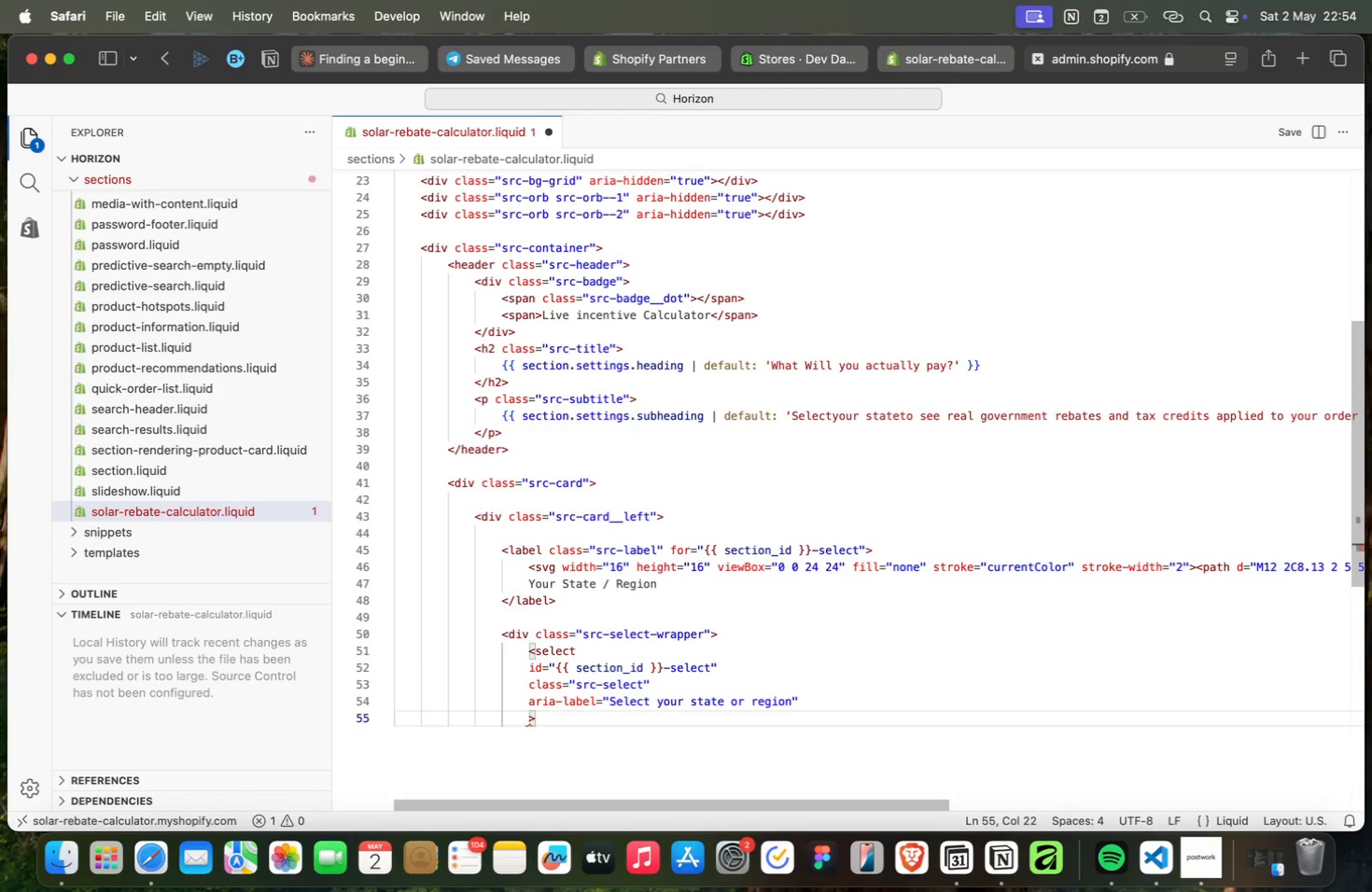 
key(Enter)
 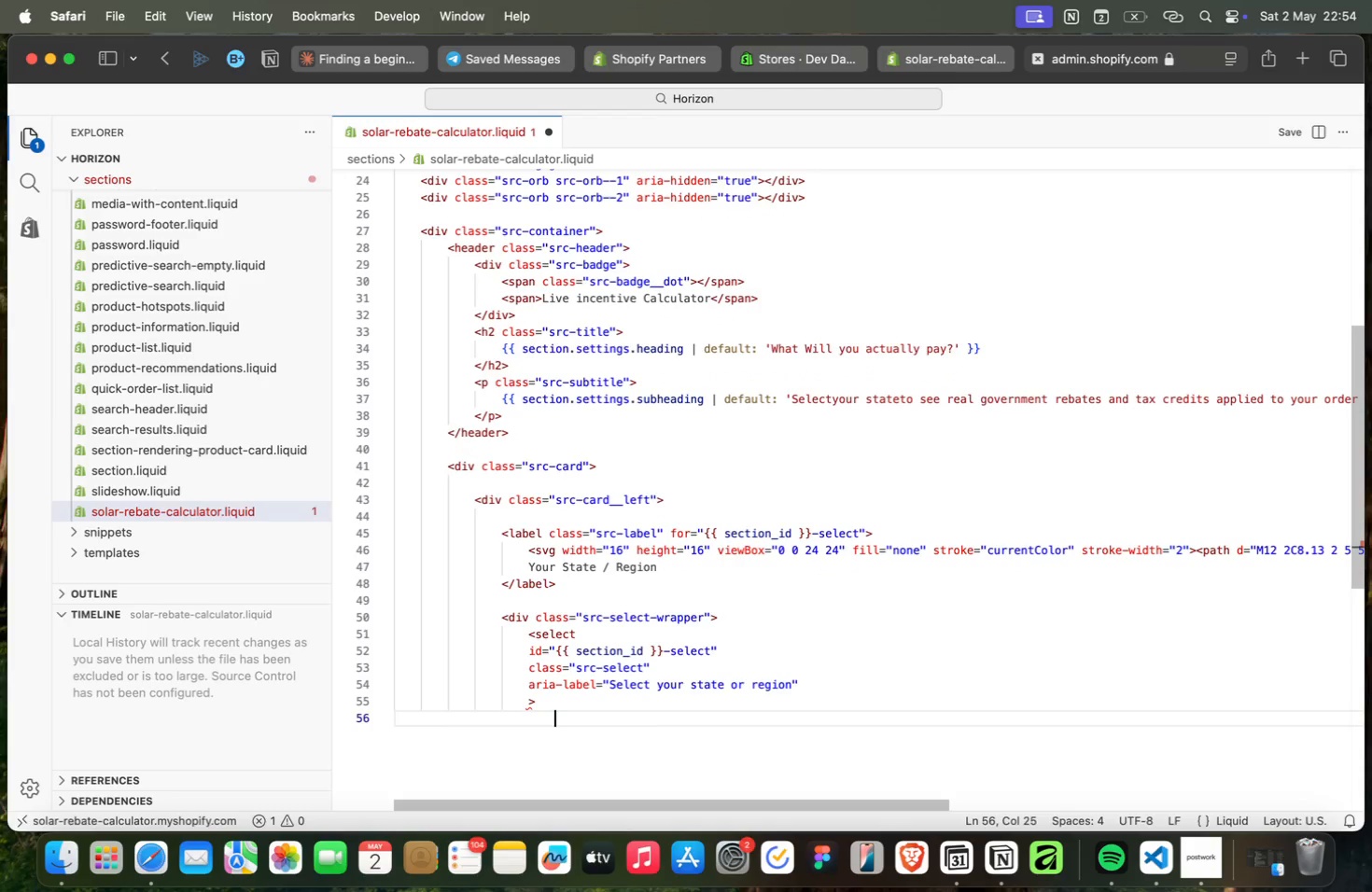 
type(<op)
 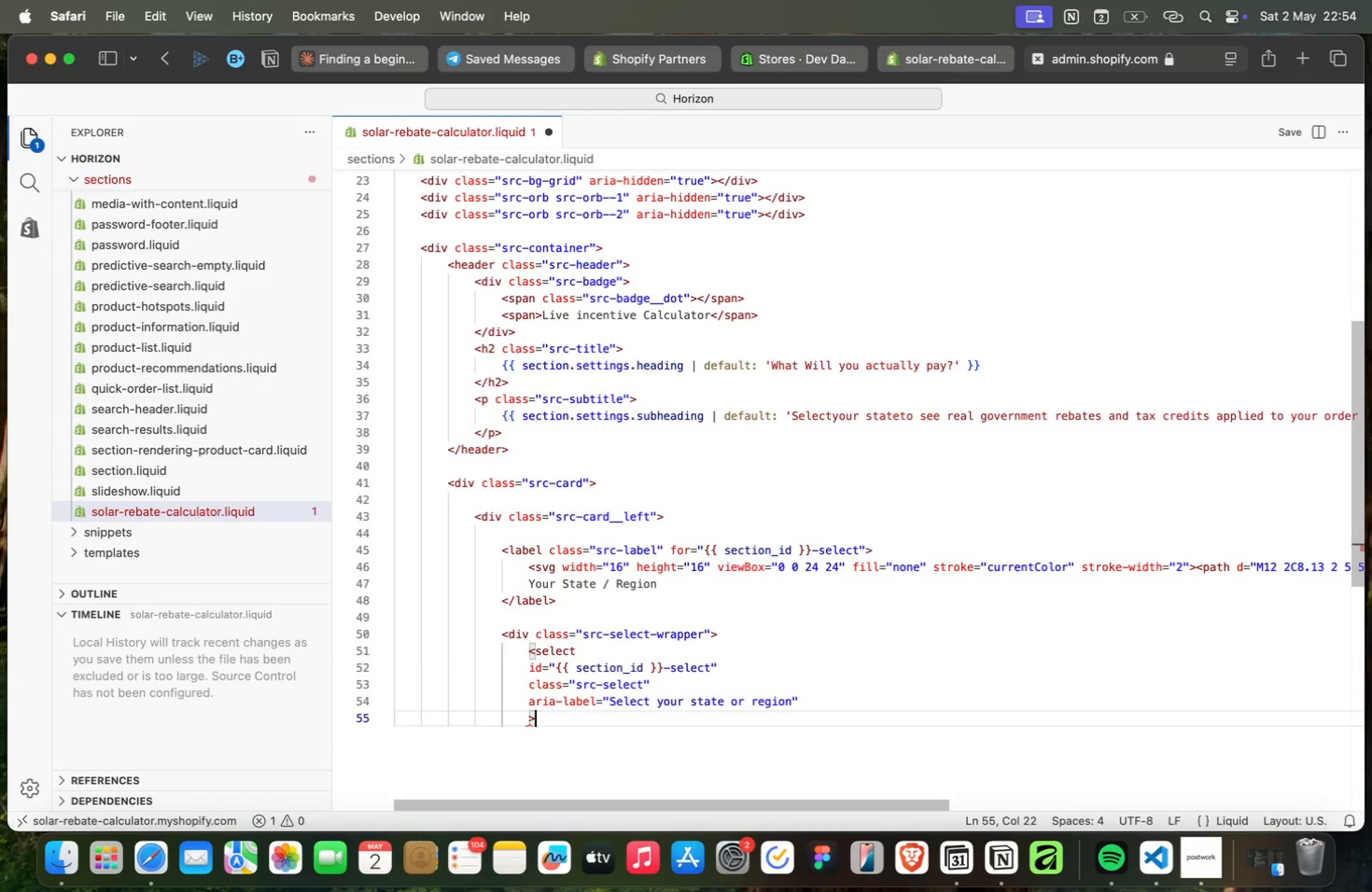 
key(ArrowDown)
 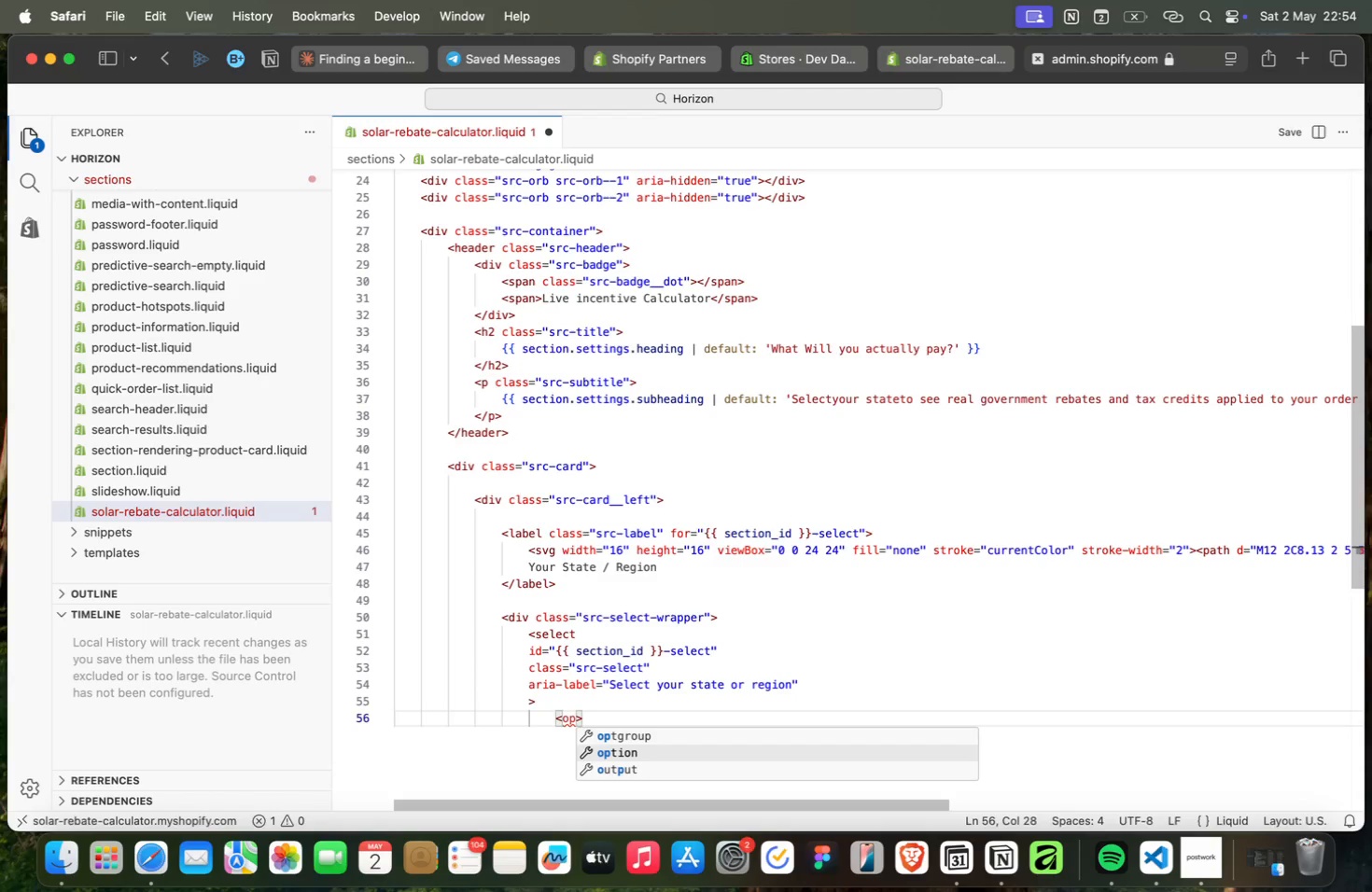 
key(Enter)
 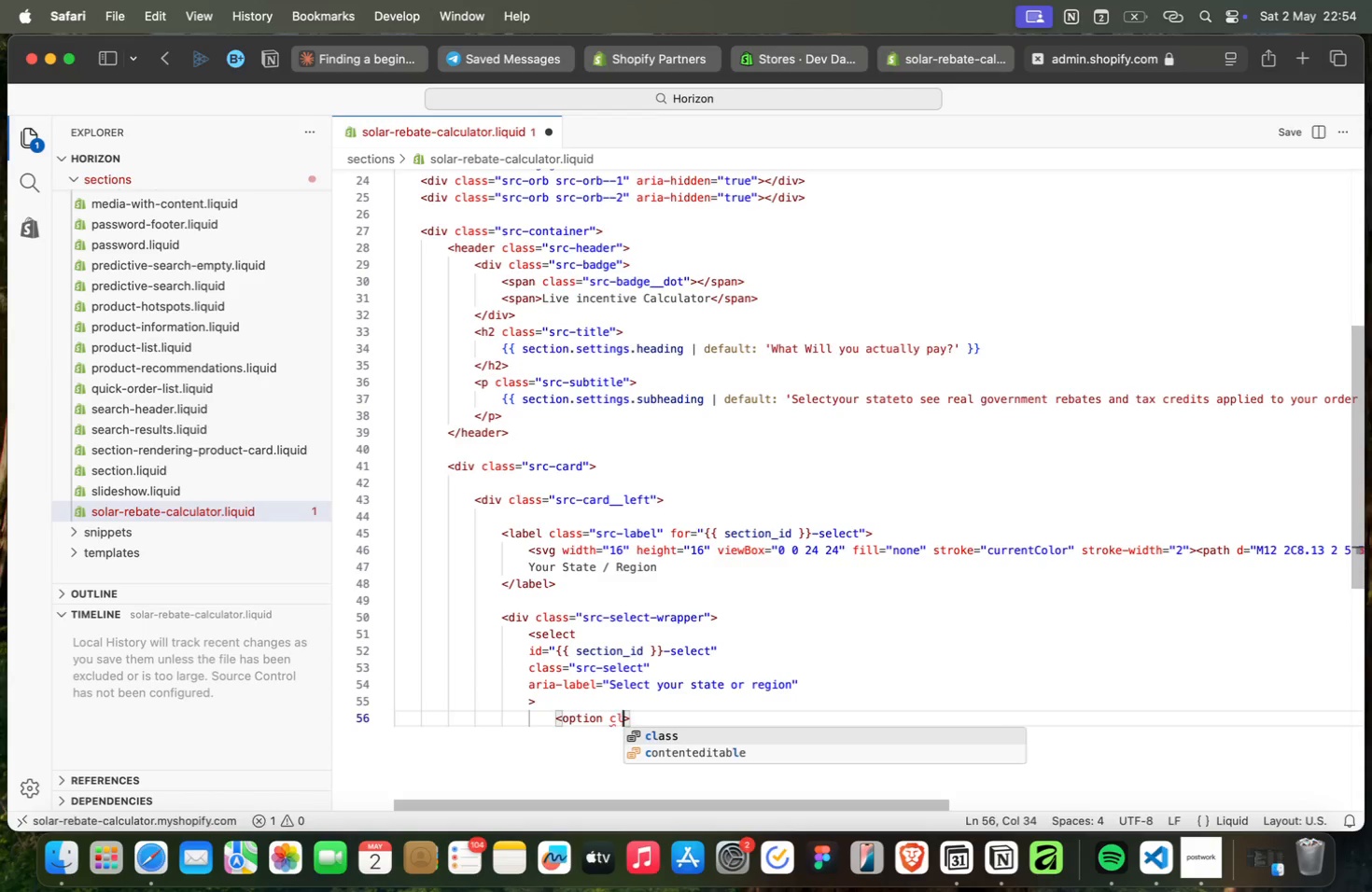 
type( cl)
 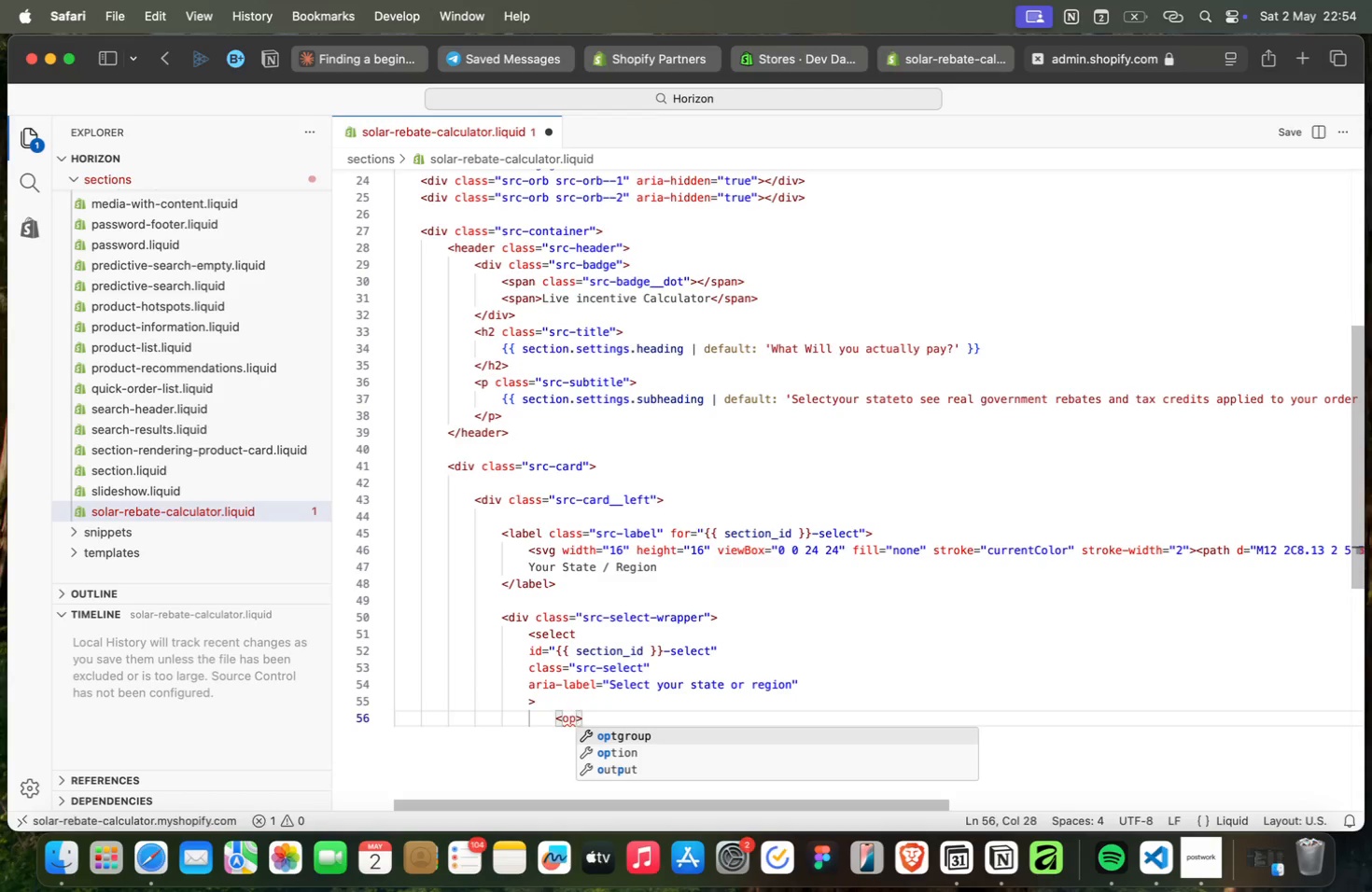 
key(ArrowDown)
 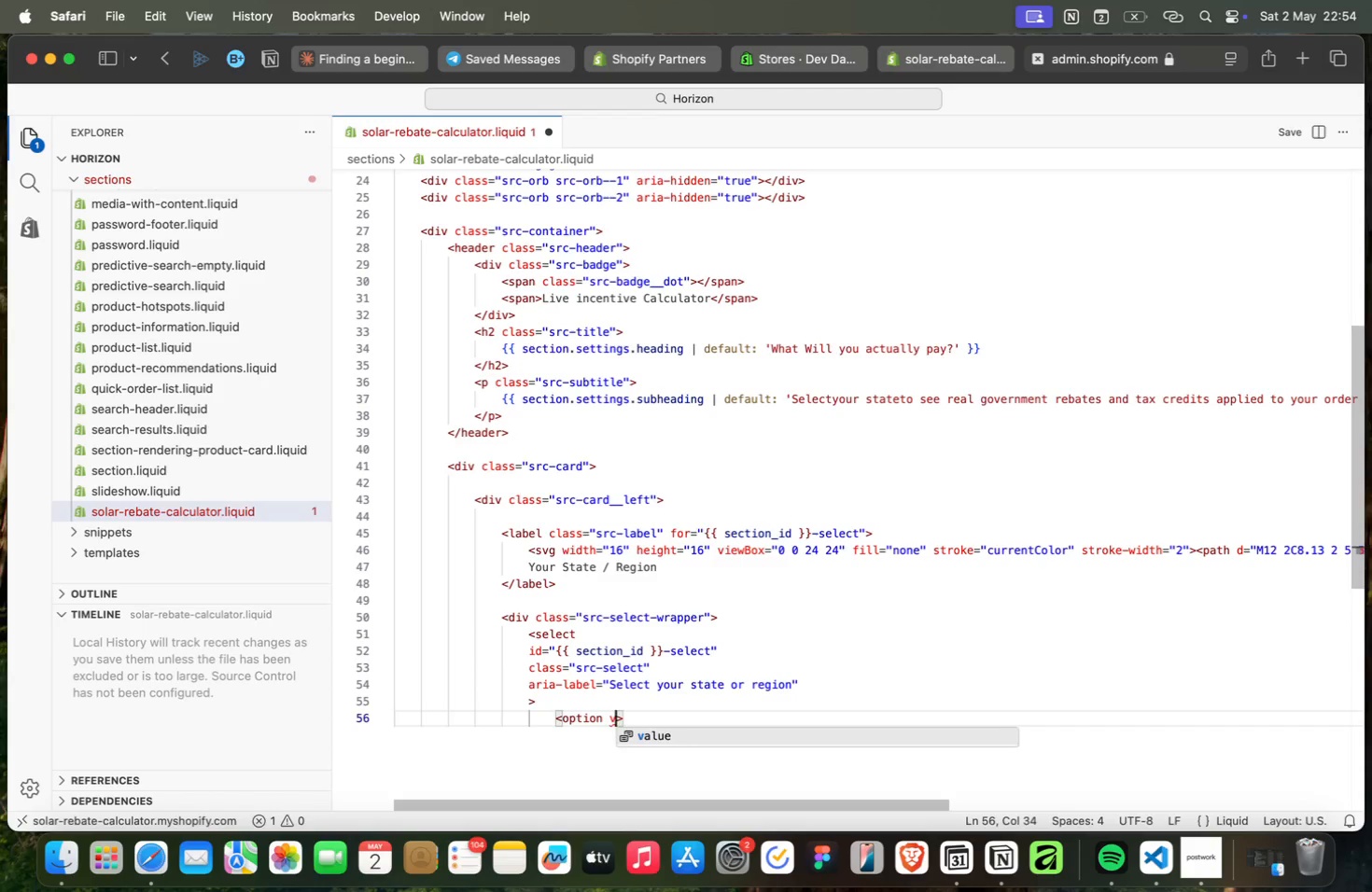 
key(Backspace)
key(Backspace)
type(val)
 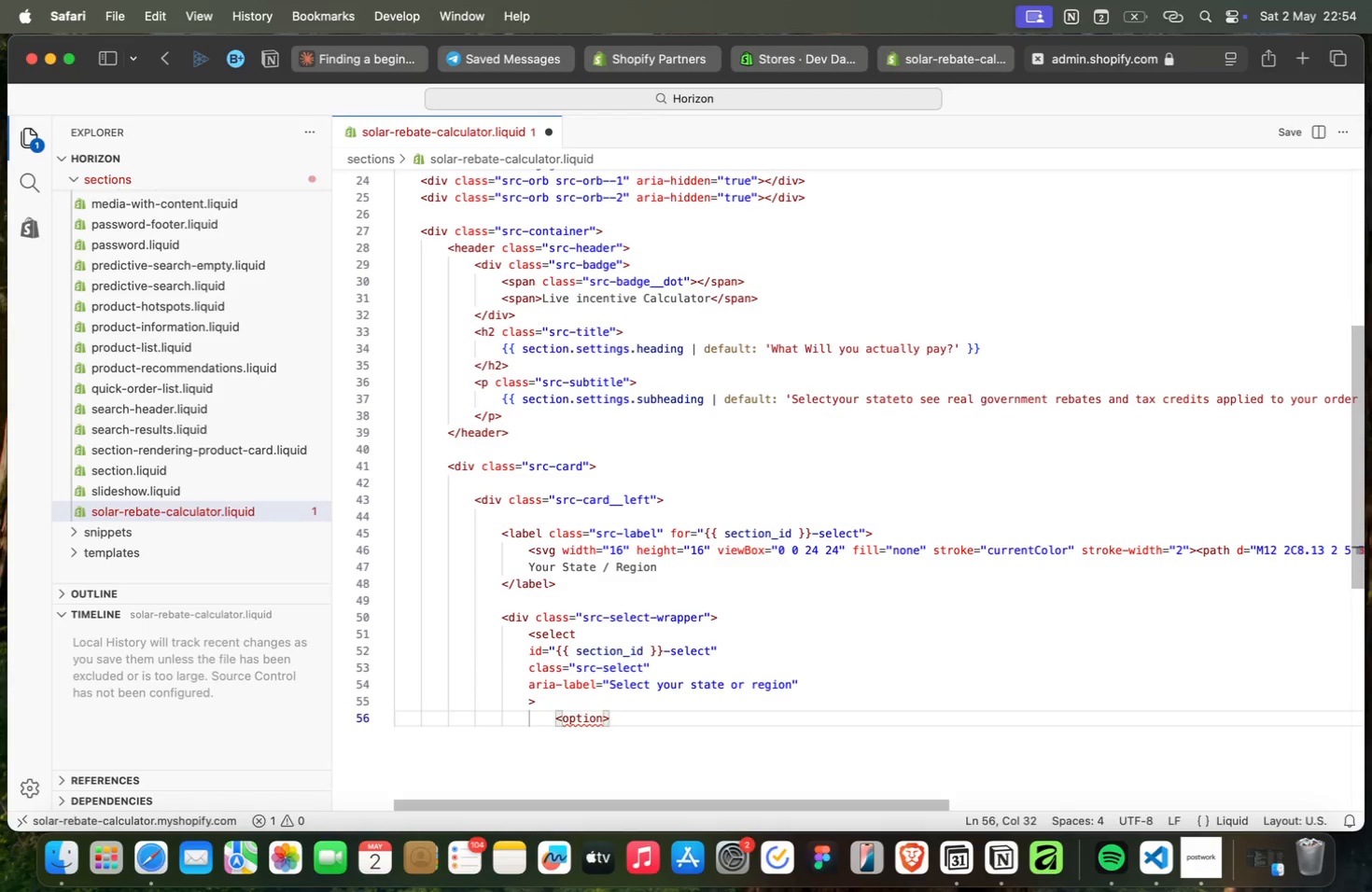 
key(Enter)
 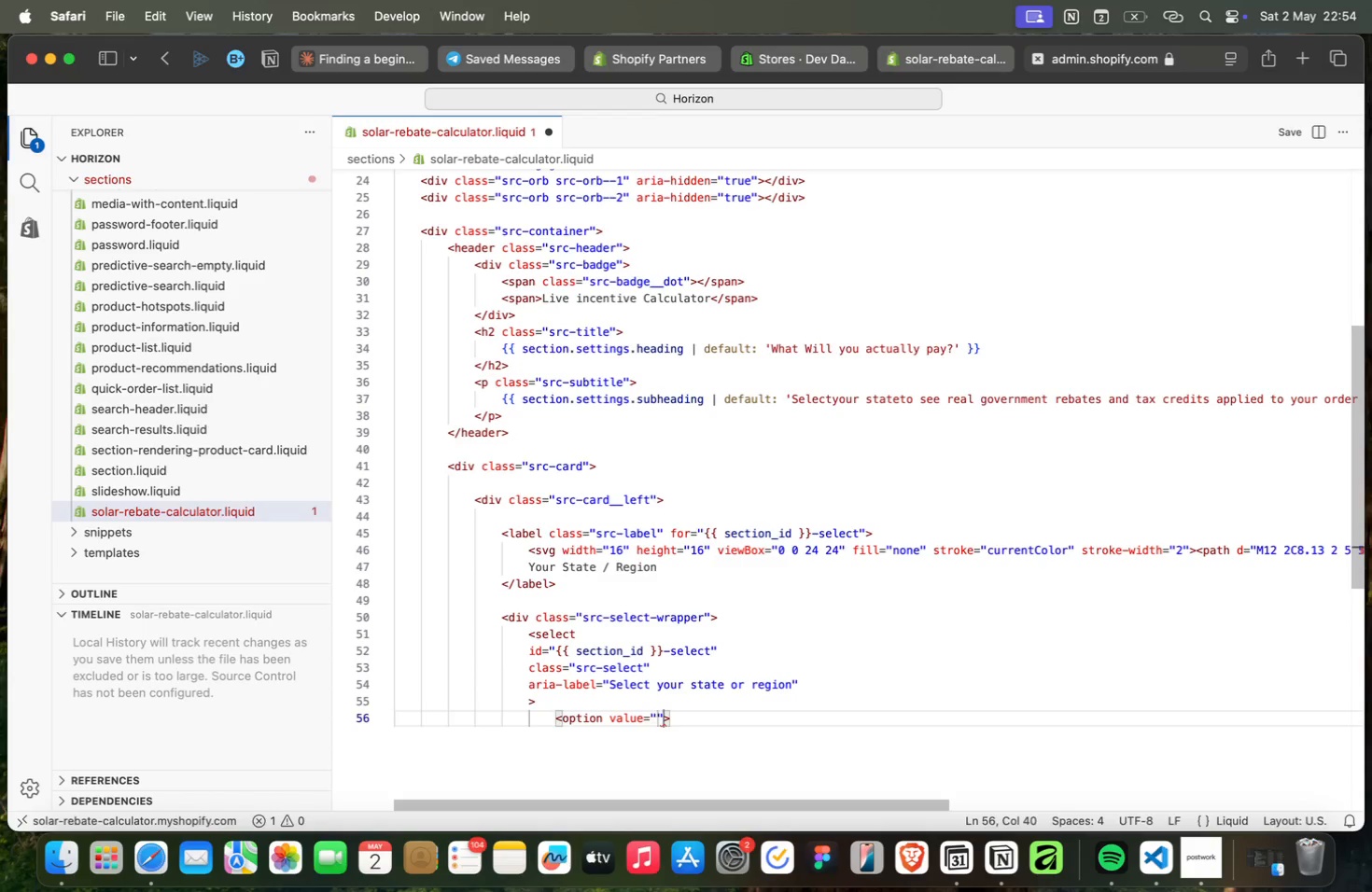 
key(ArrowRight)
 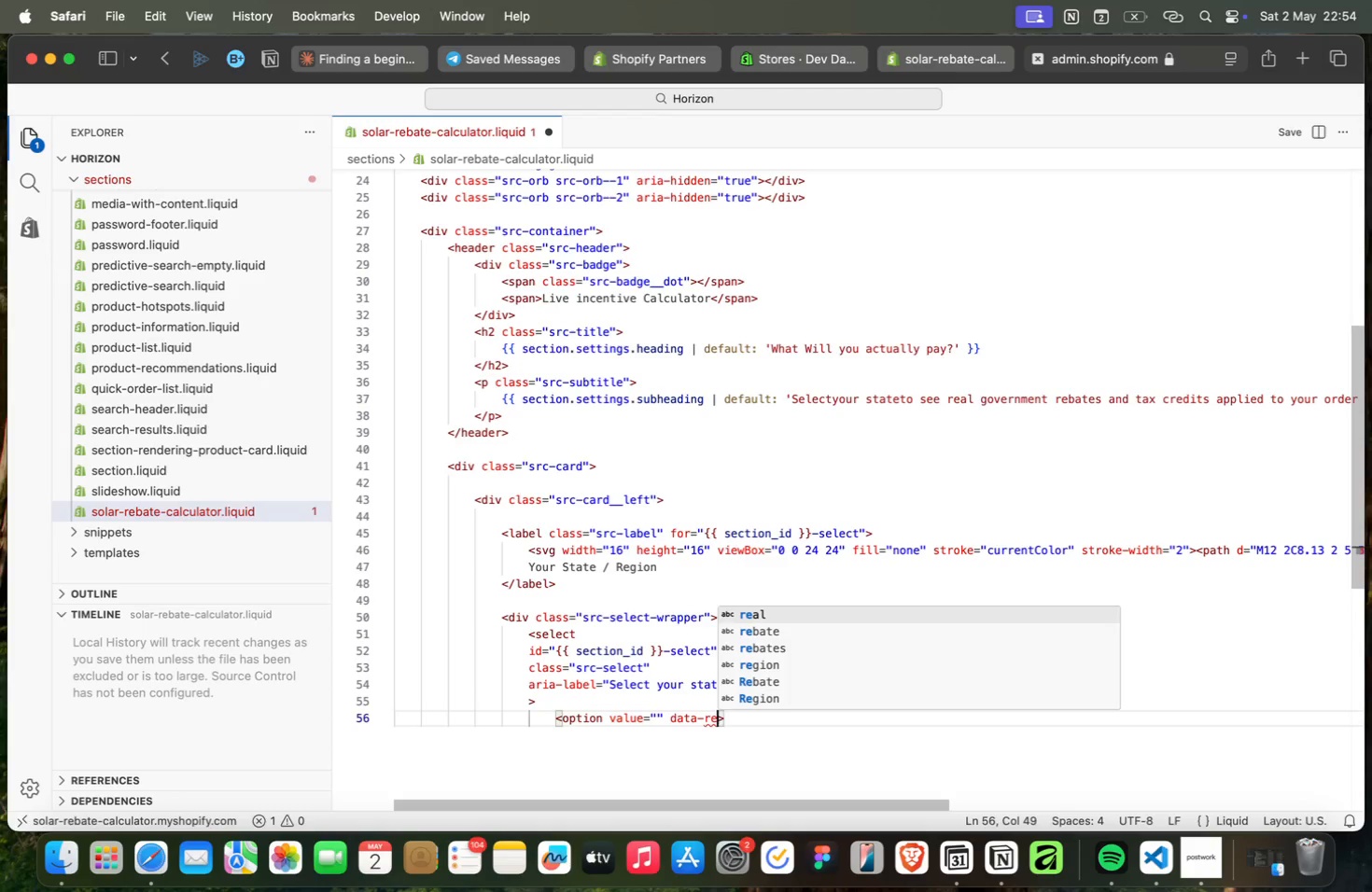 
type( data-re)
 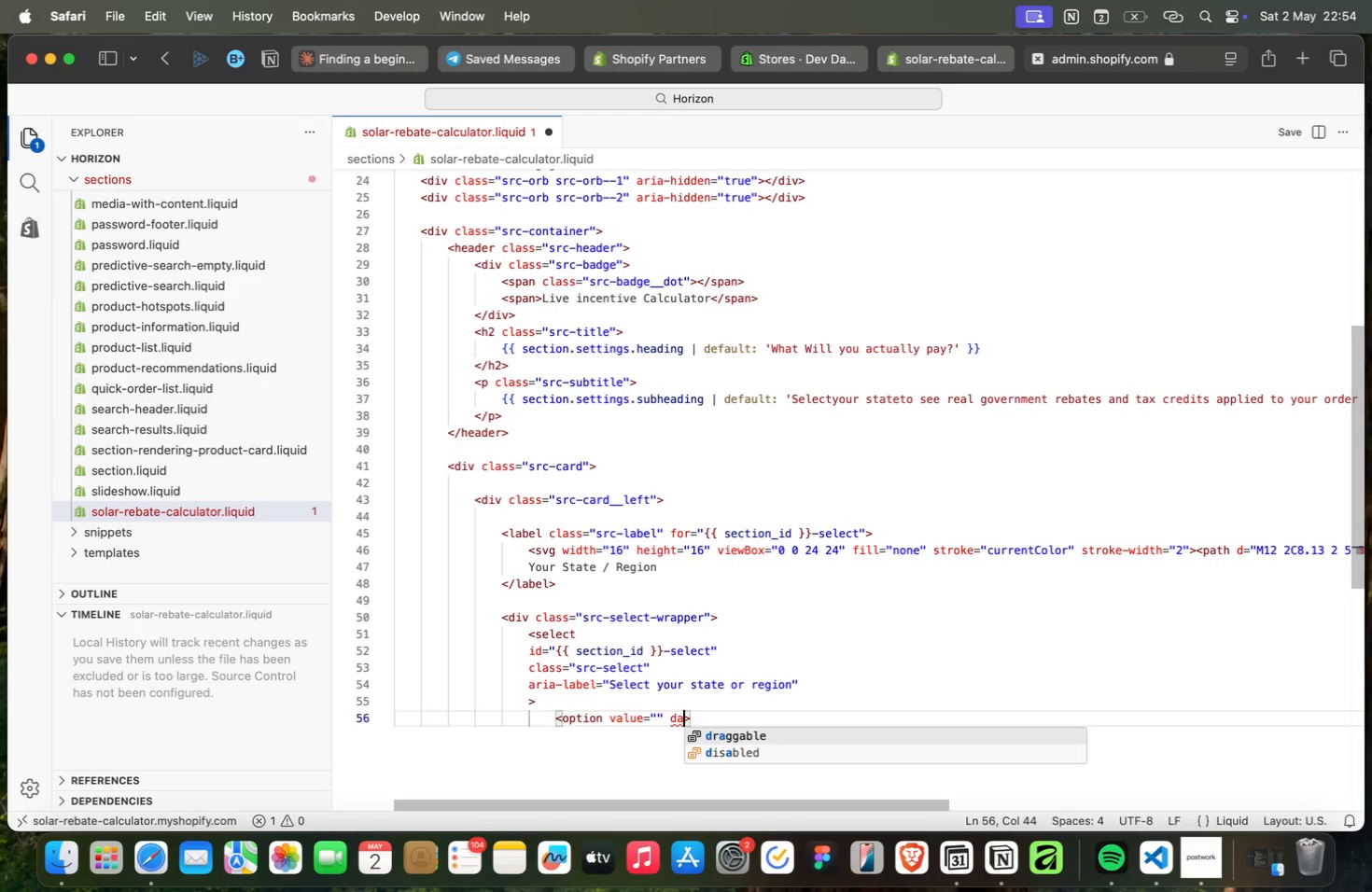 
key(ArrowDown)
 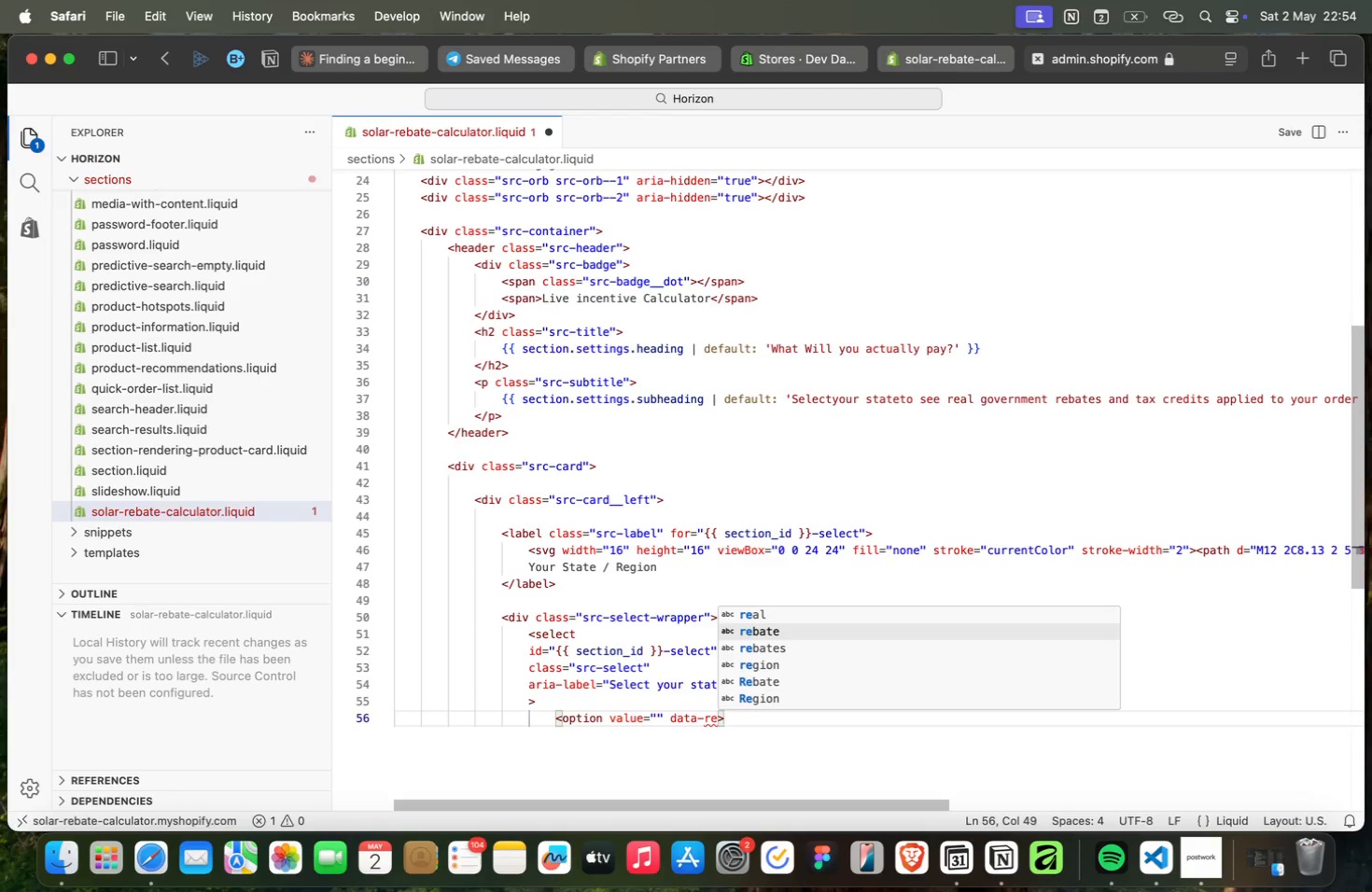 
key(Enter)
 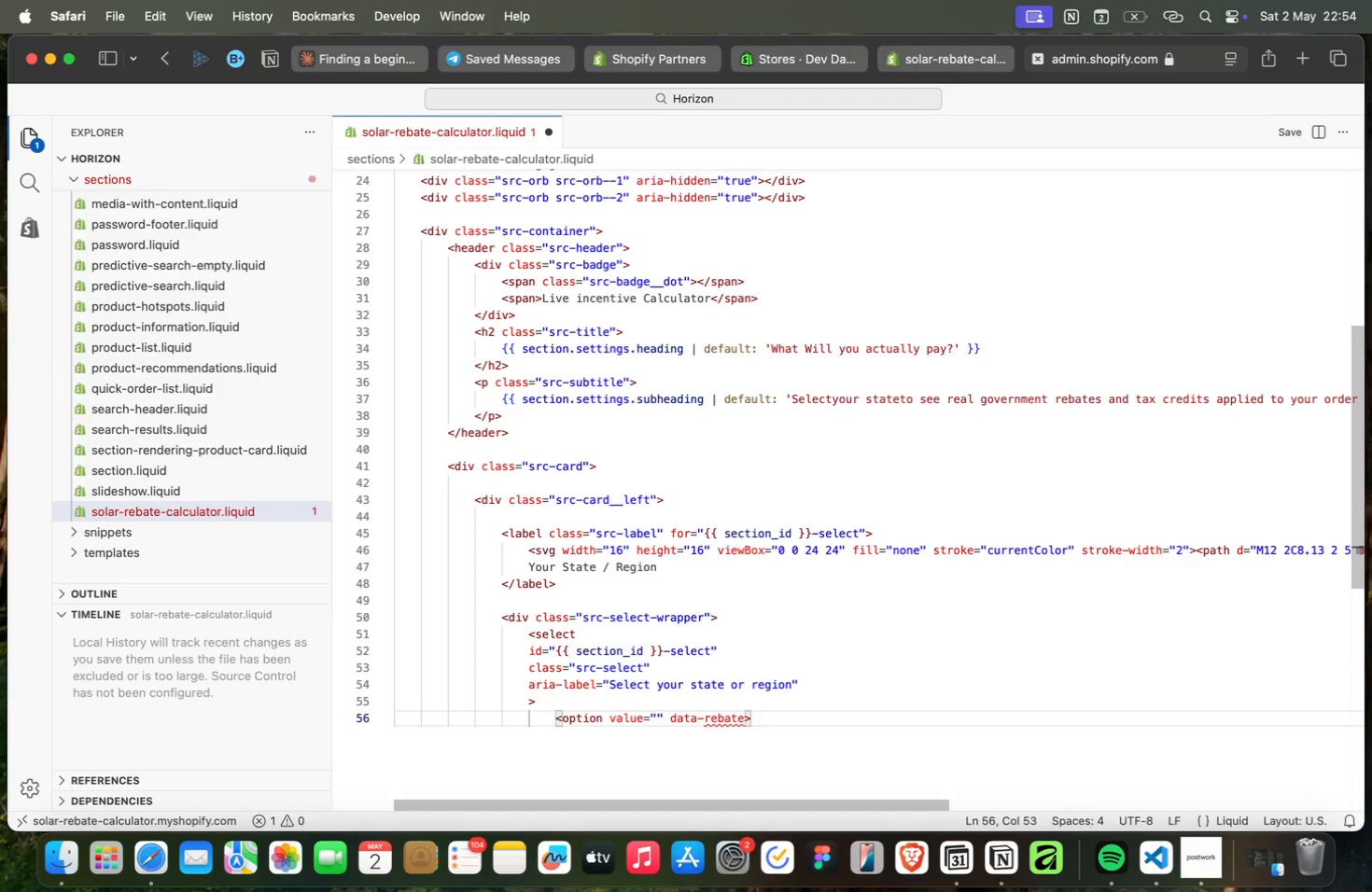 
key(Equal)
 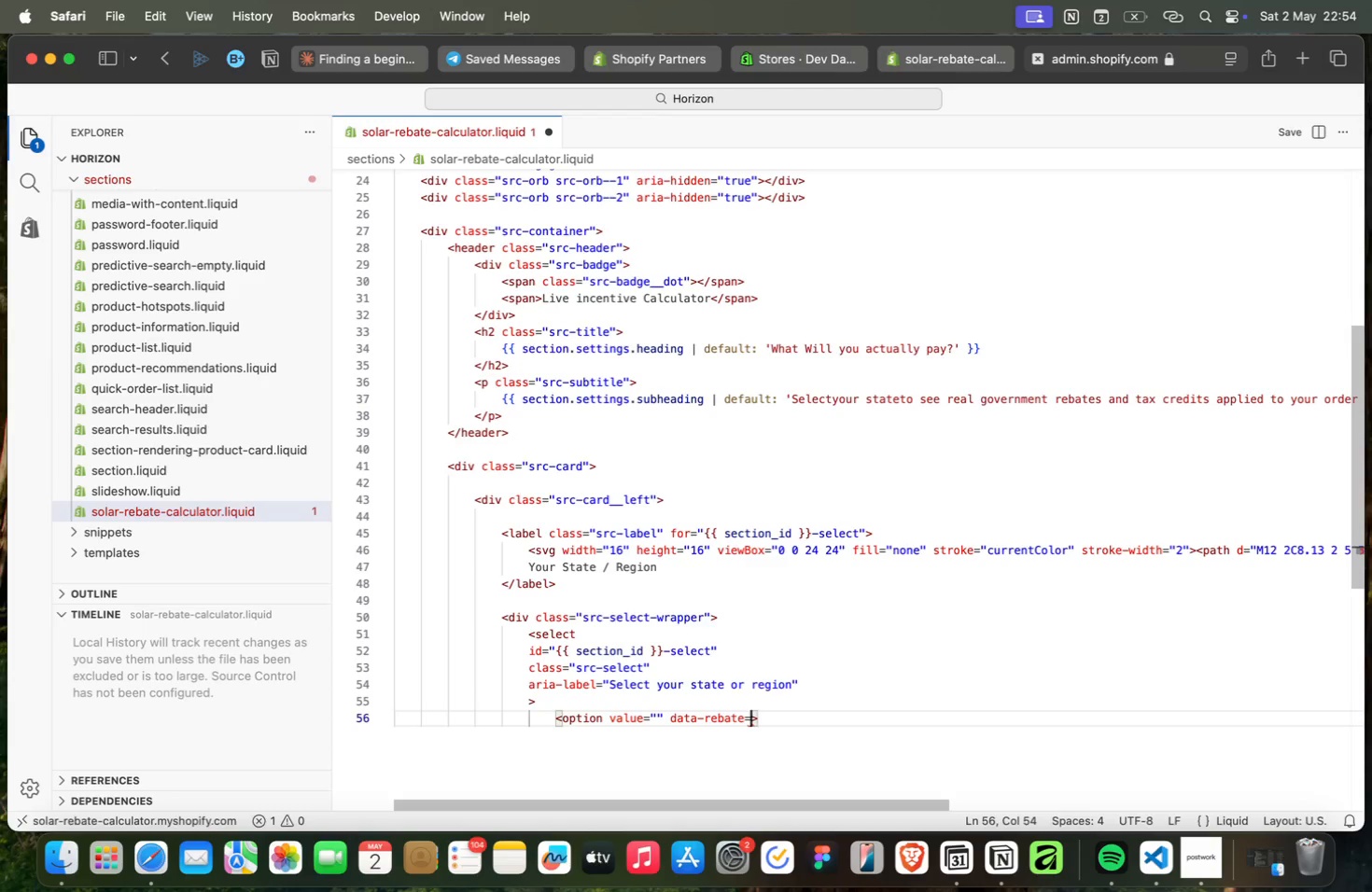 
hold_key(key=ShiftRight, duration=2.72)
 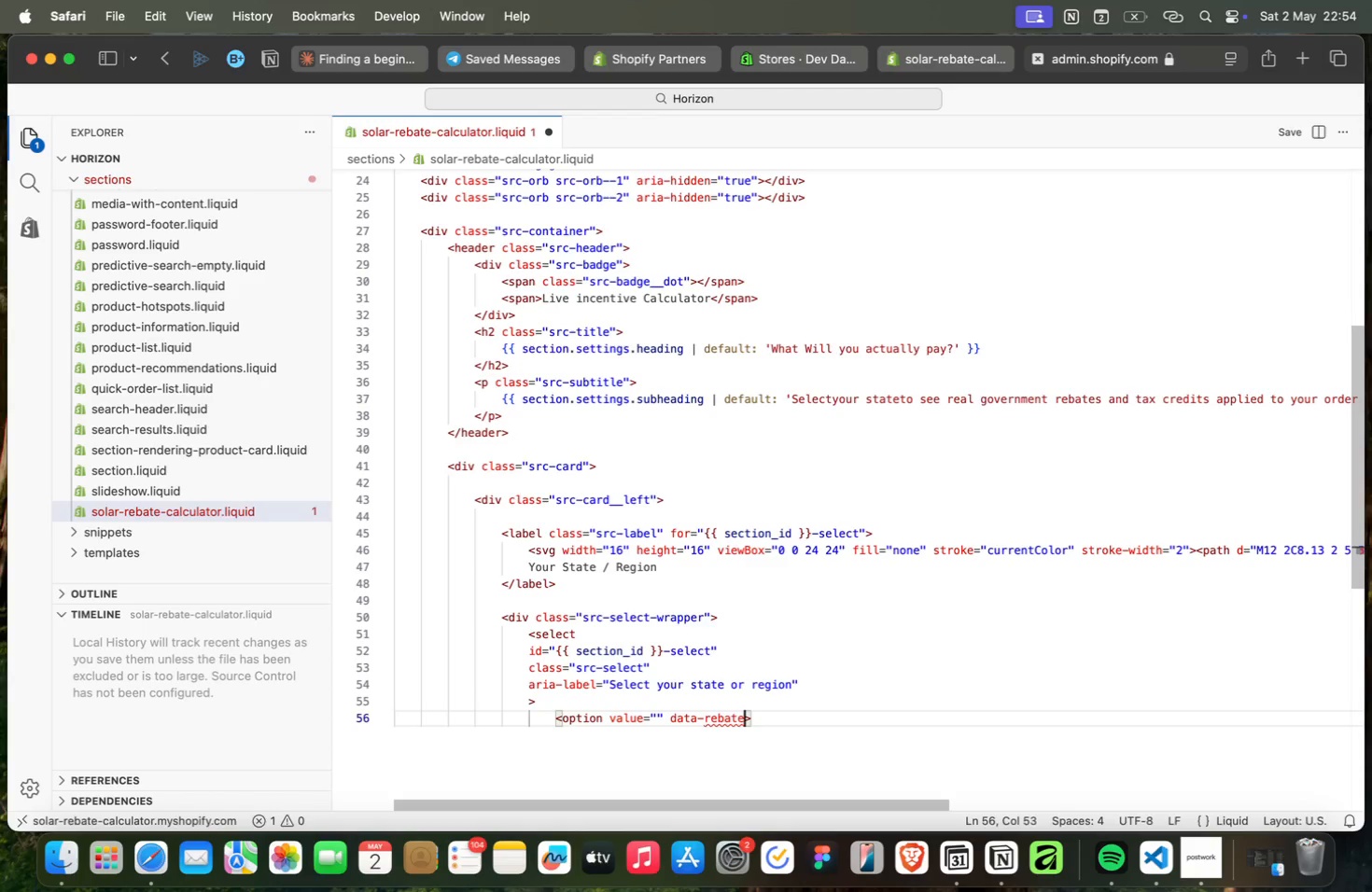 
wait(15.9)
 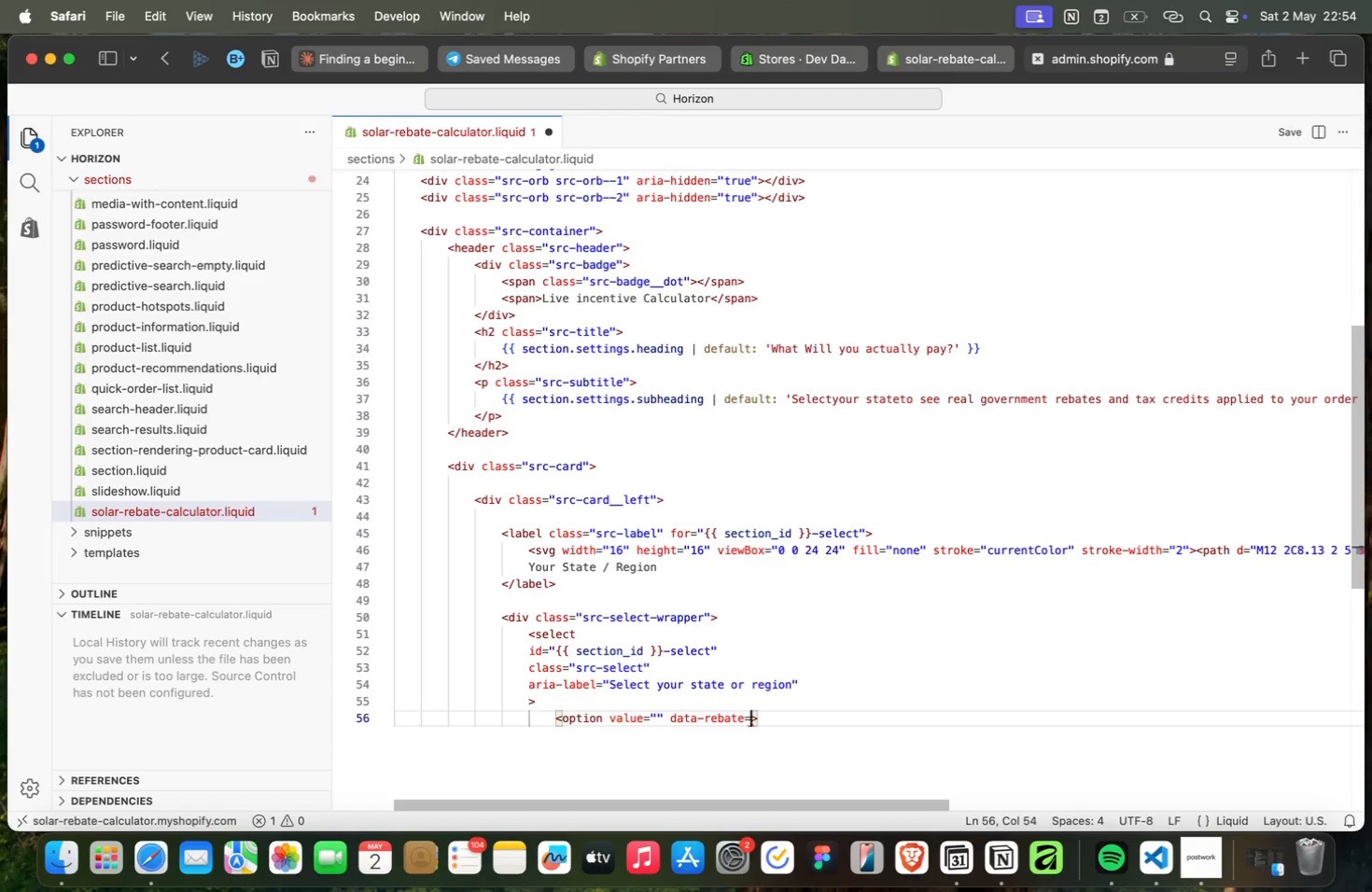 
key(Shift+Quote)
 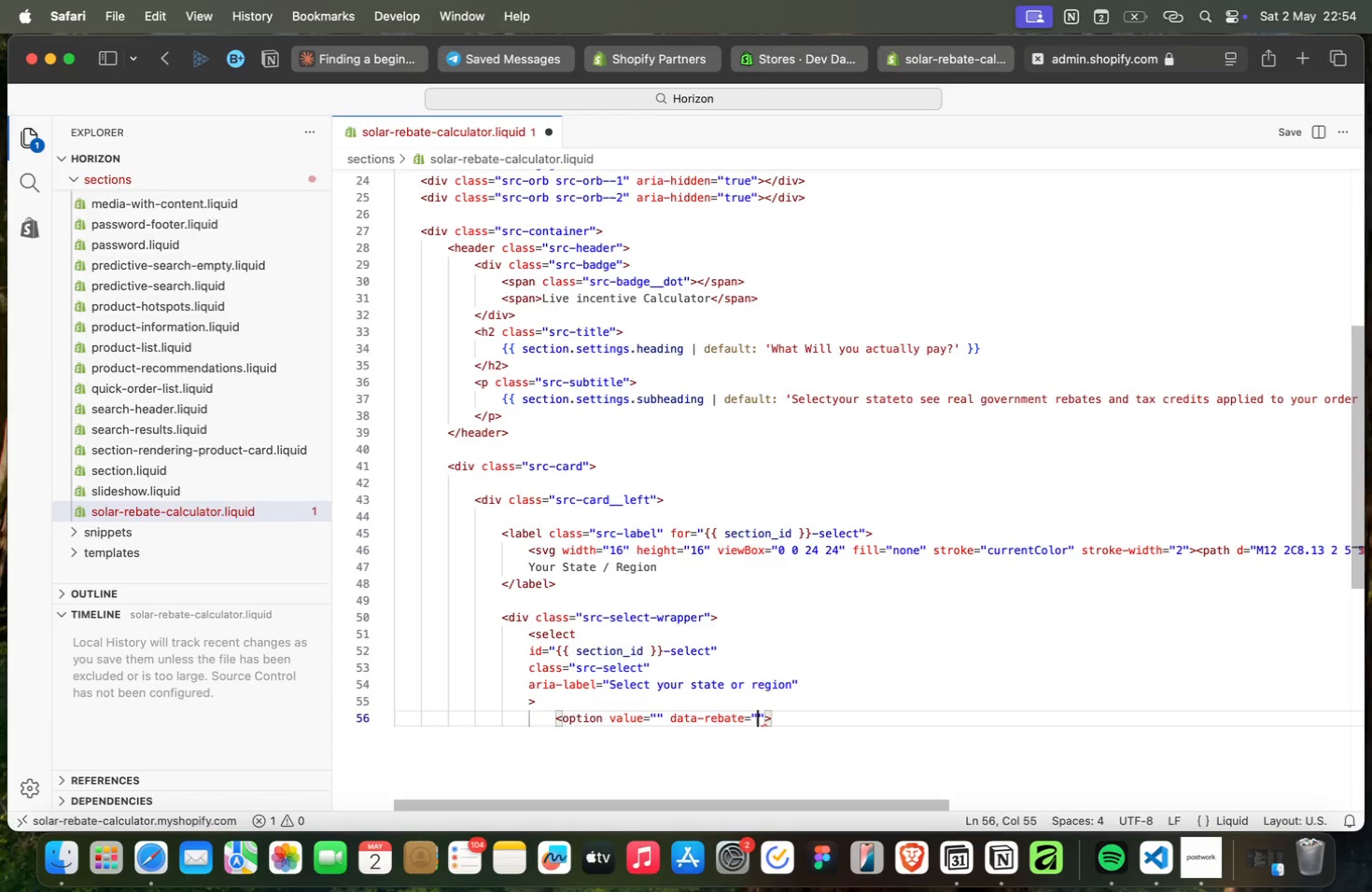 
key(0)
 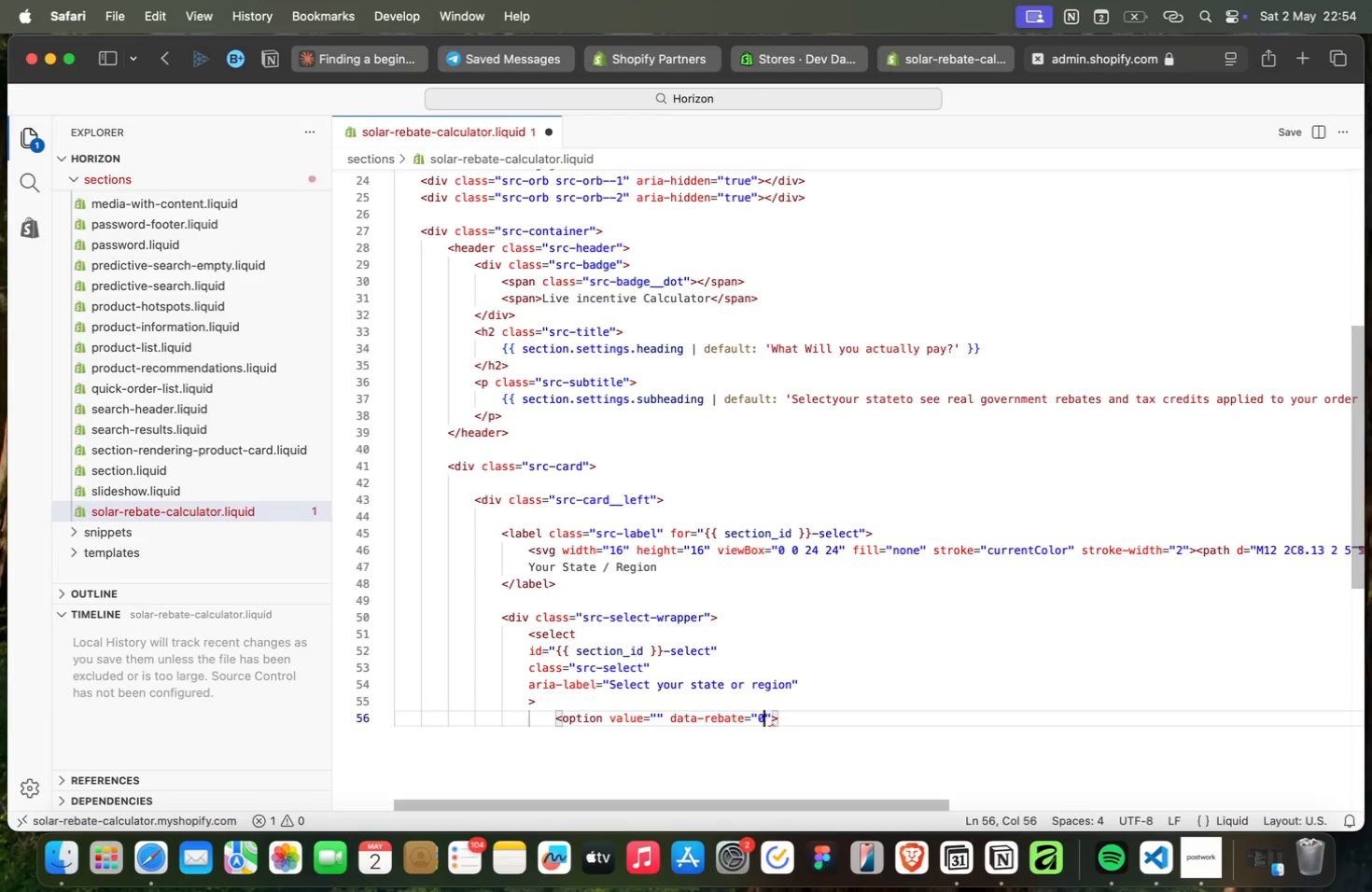 
key(ArrowRight)
 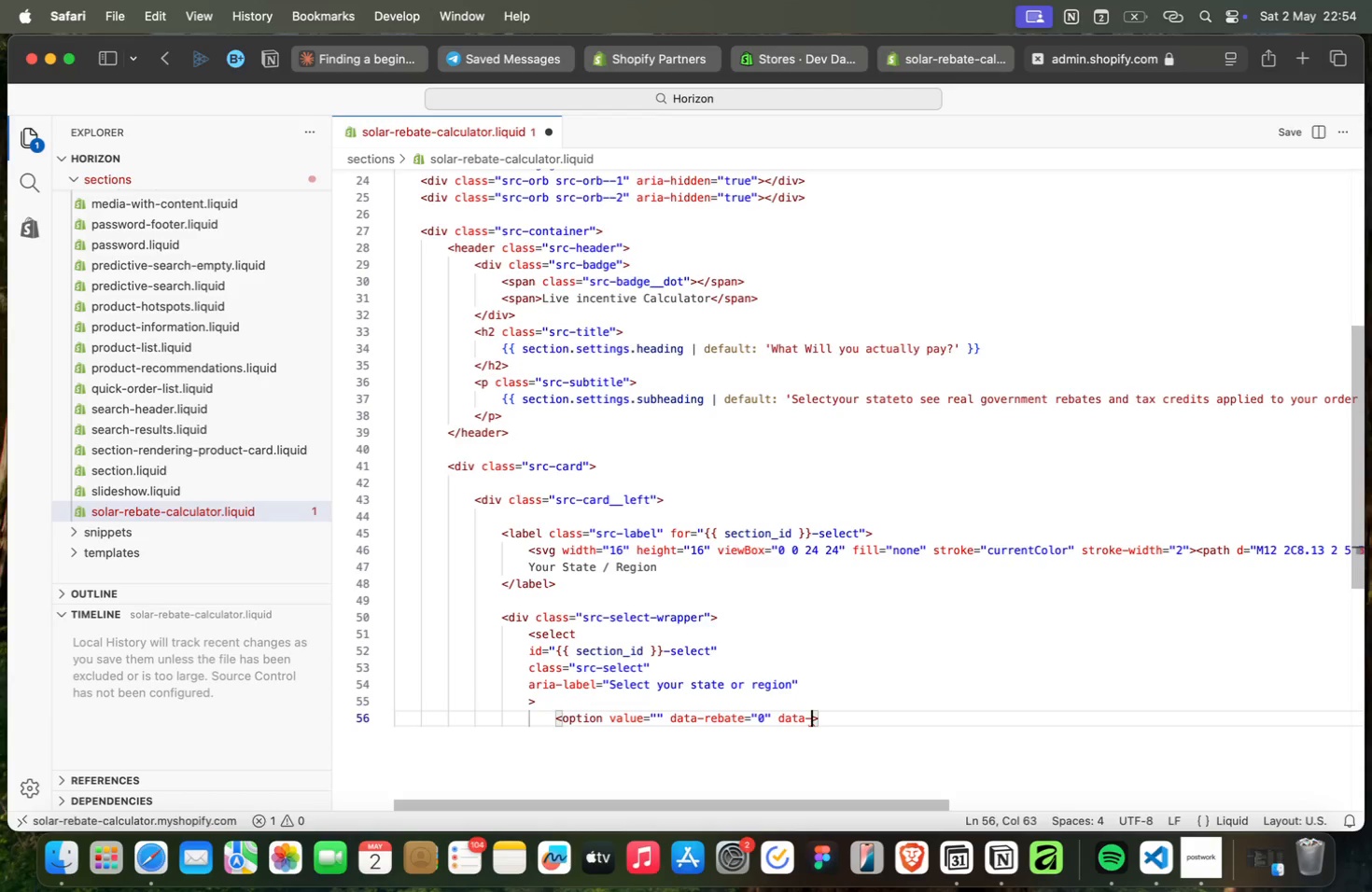 
type( data-)
 